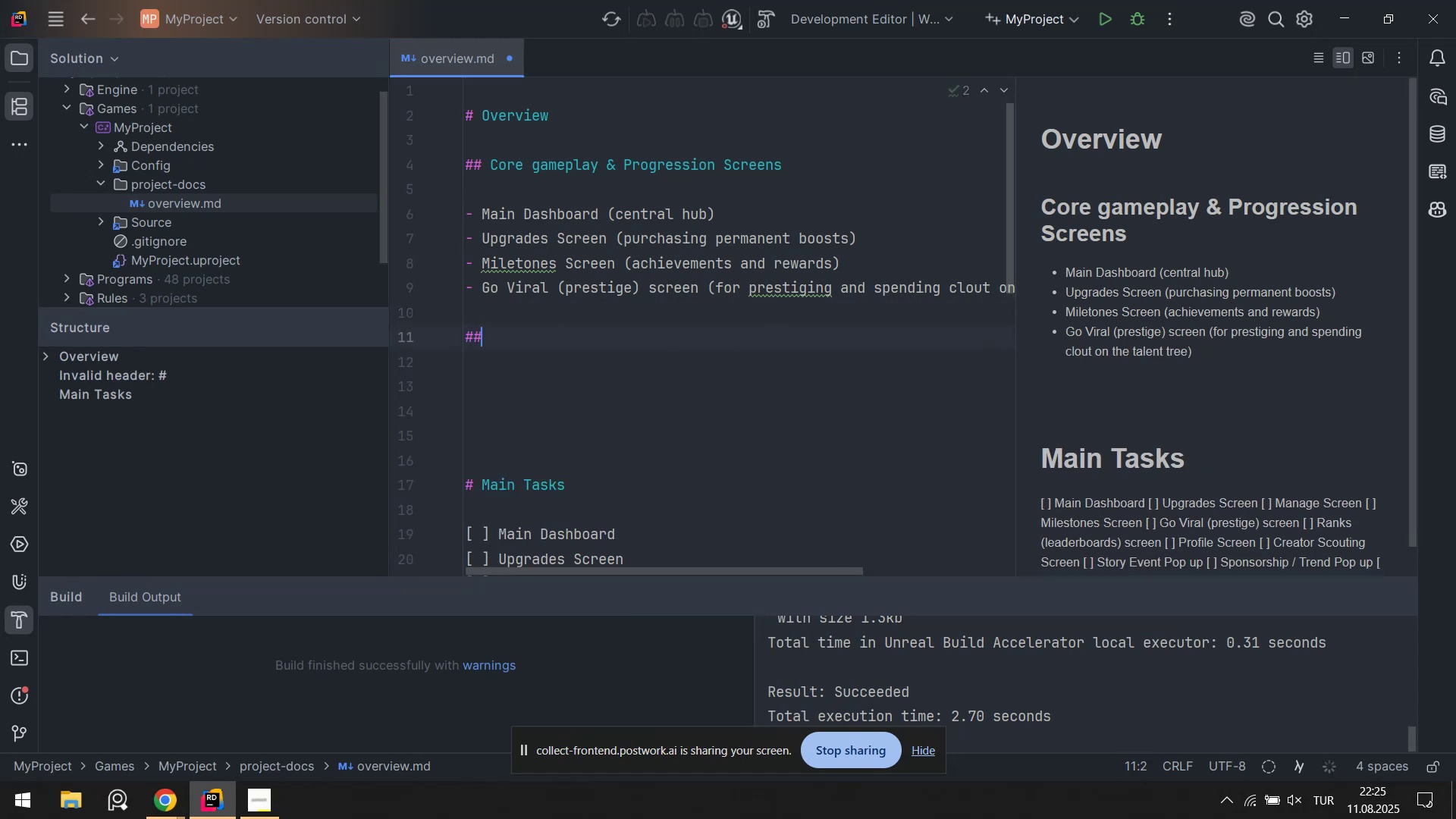 
key(Space)
 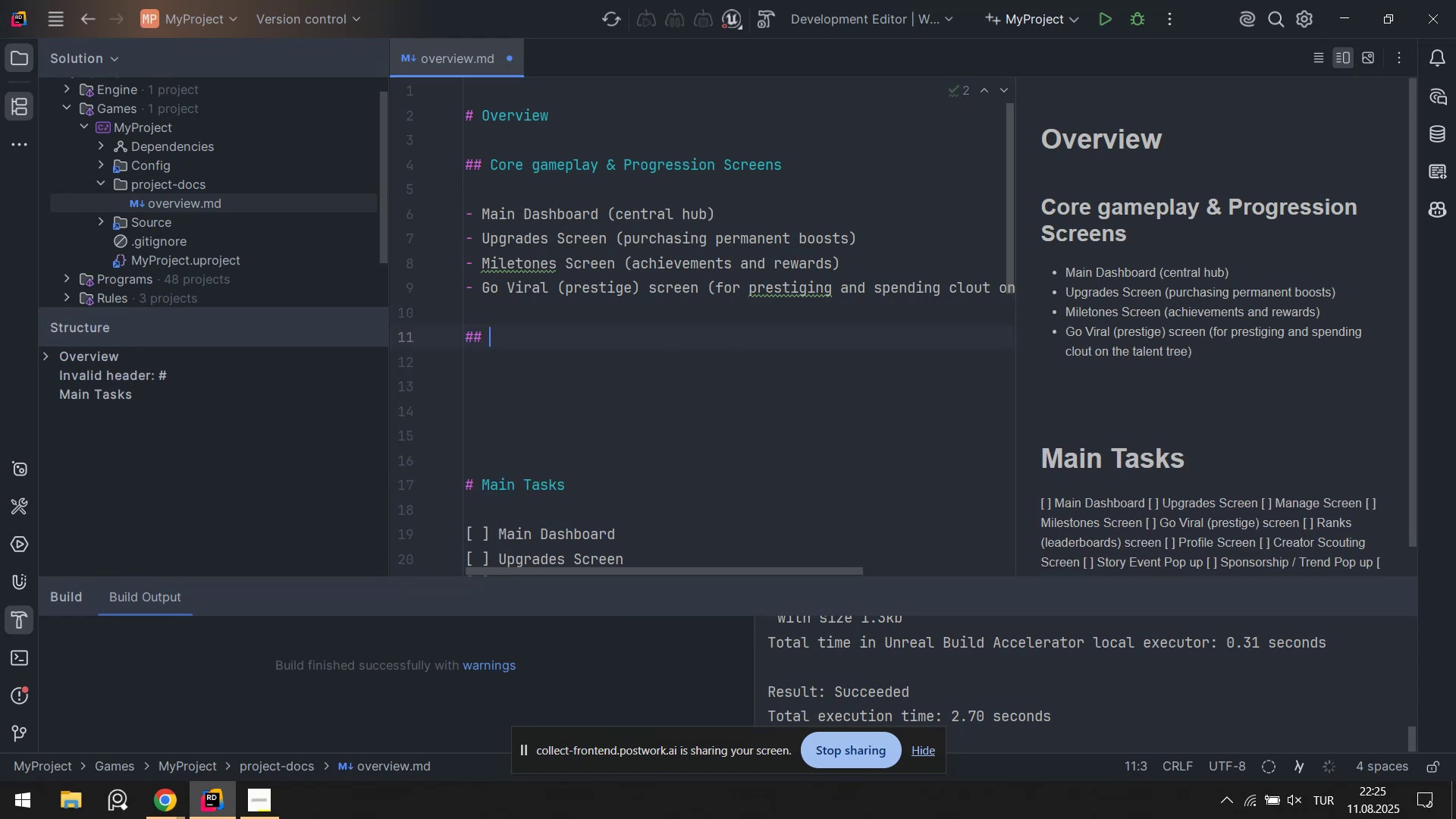 
key(CapsLock)
 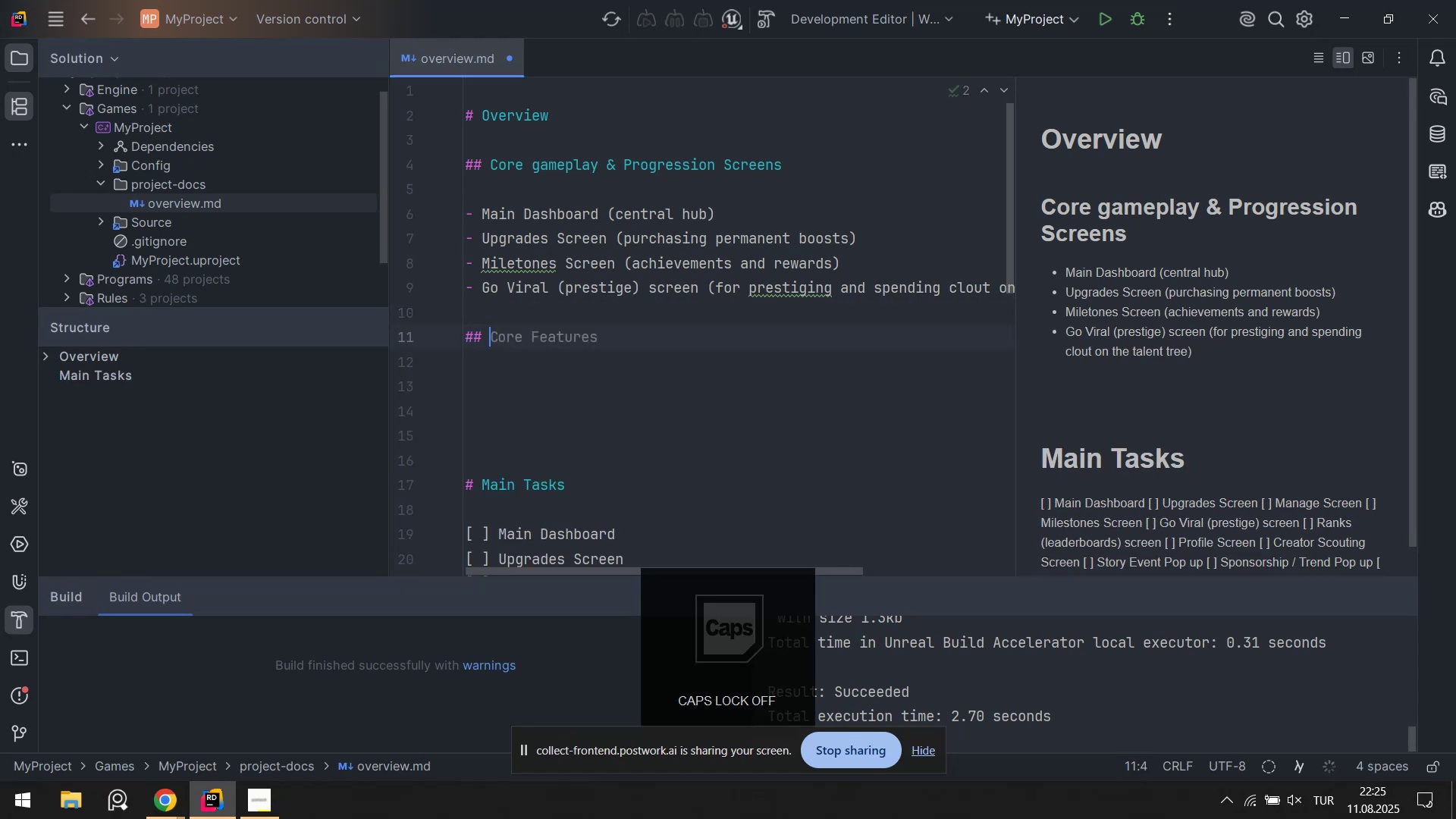 
key(N)
 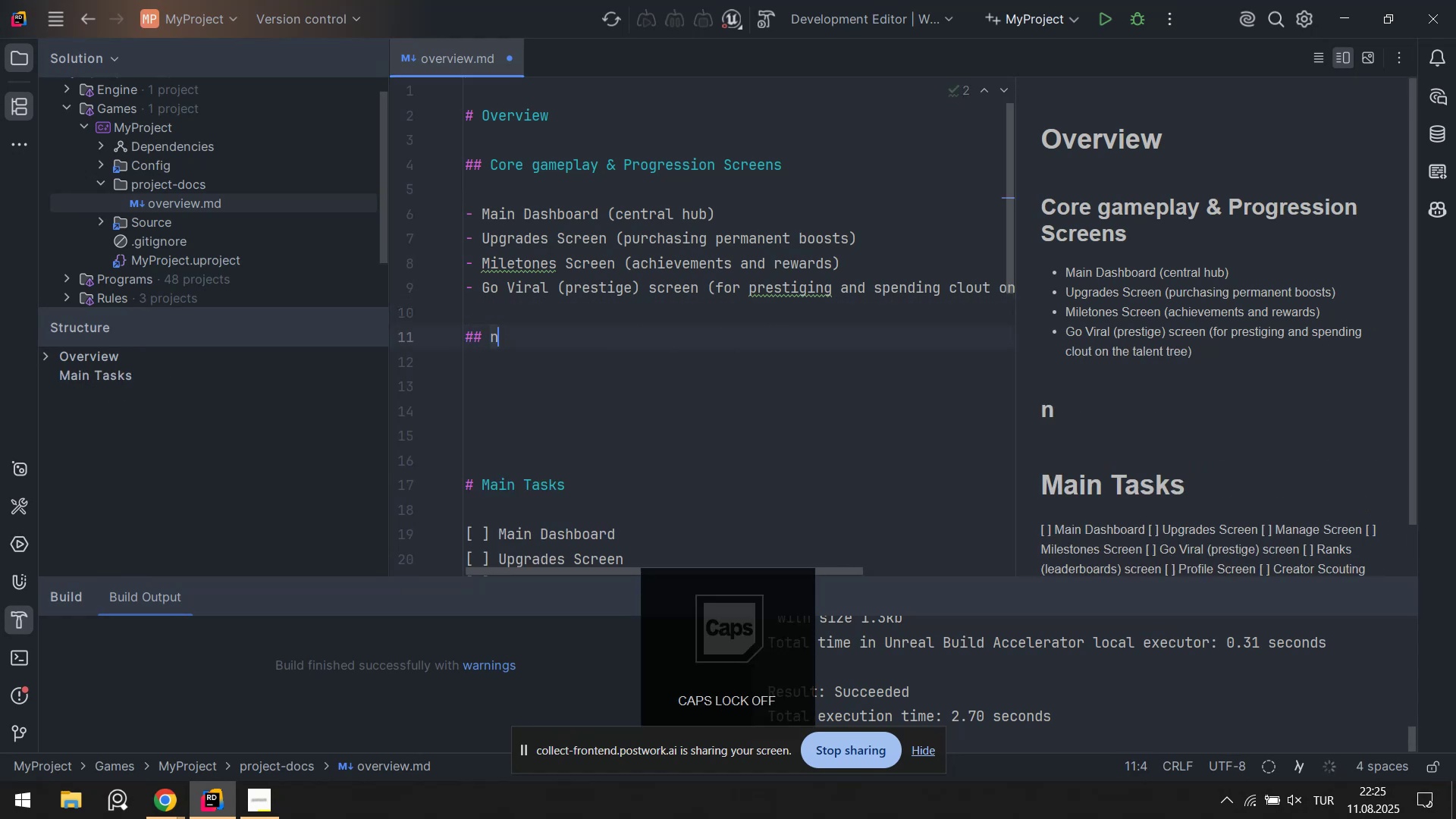 
key(CapsLock)
 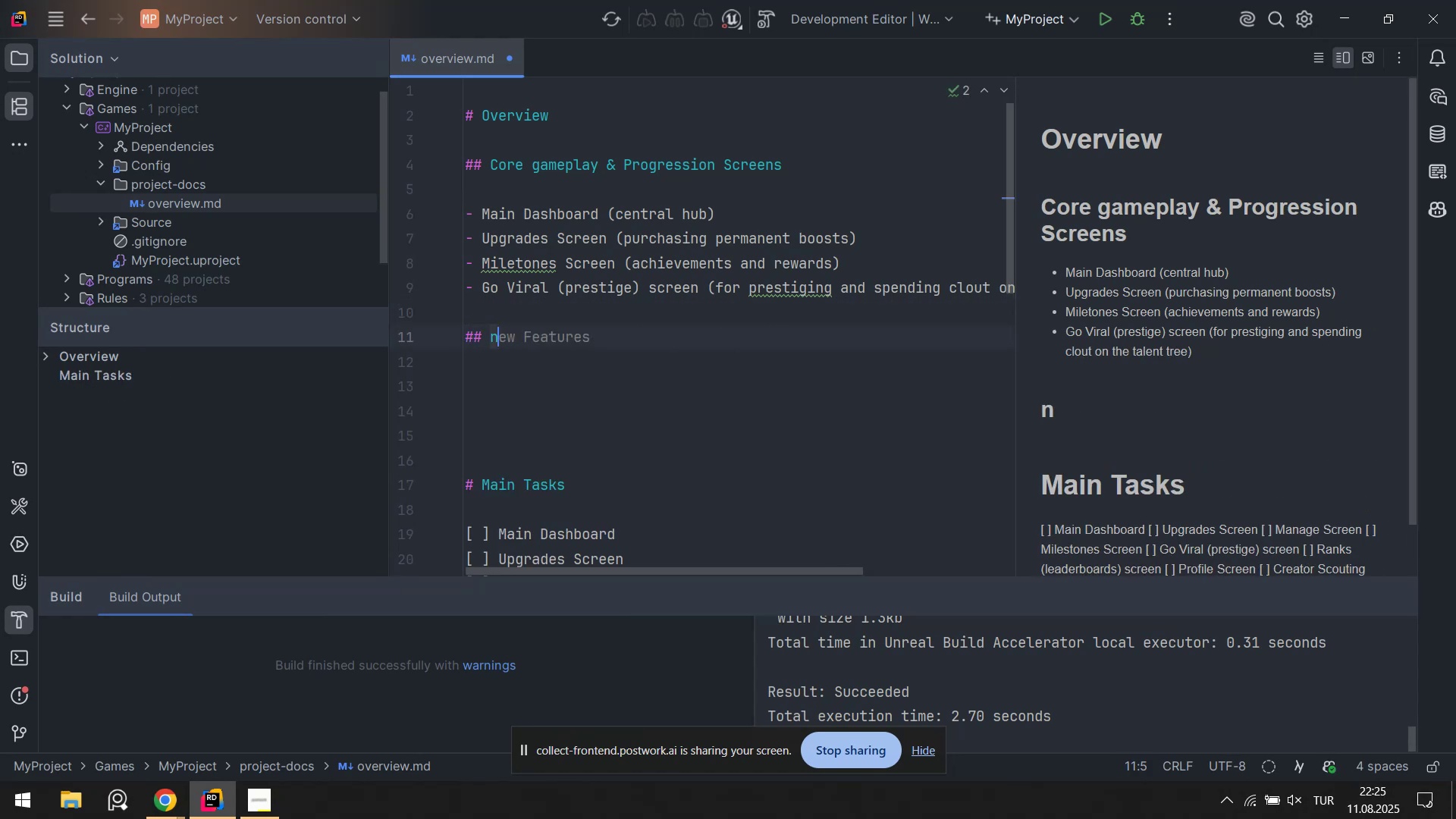 
type(A)
key(Backspace)
key(Backspace)
type(nA)
key(Backspace)
key(Backspace)
type(Nav'gat'on Screens)
 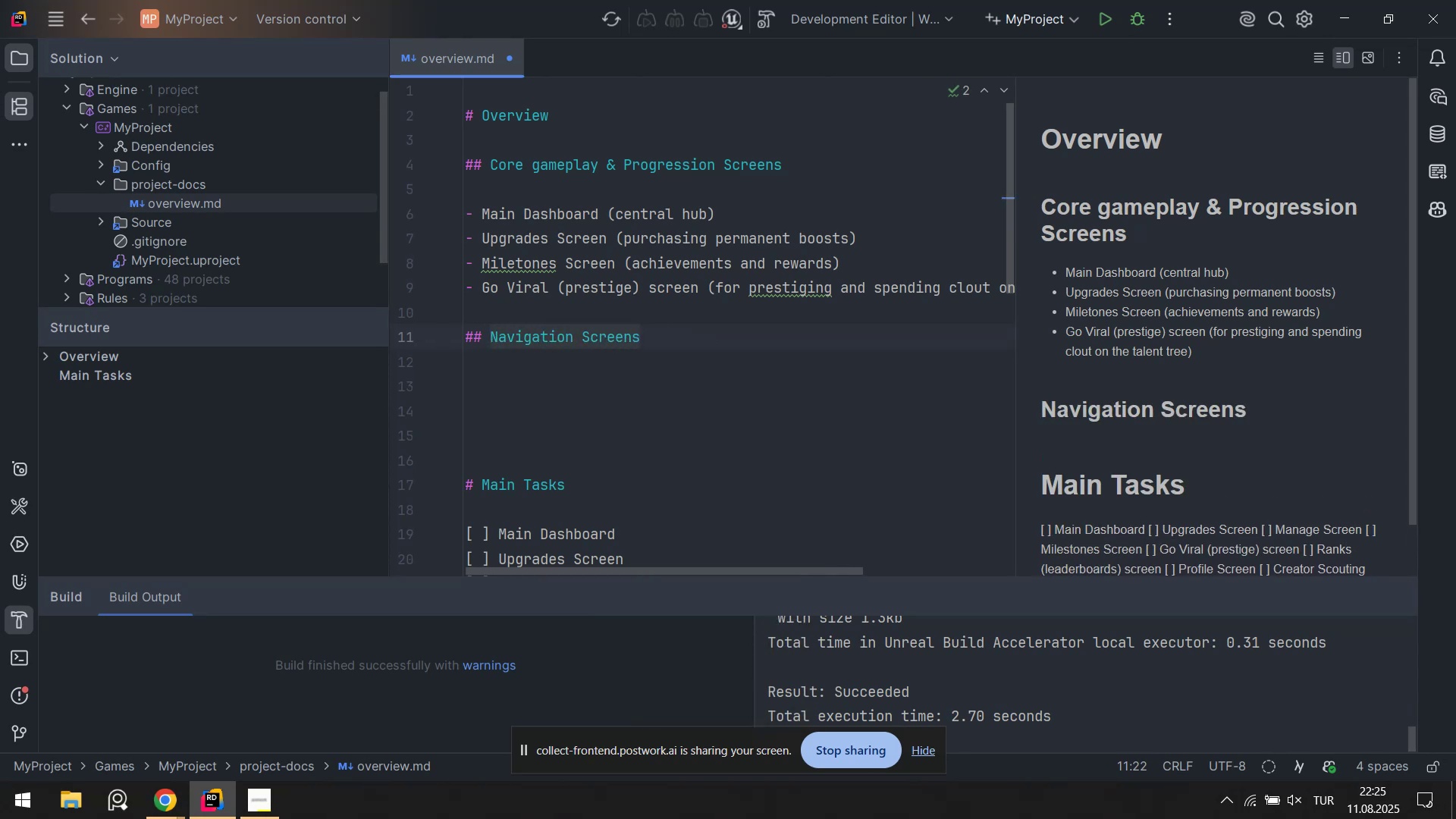 
key(Enter)
 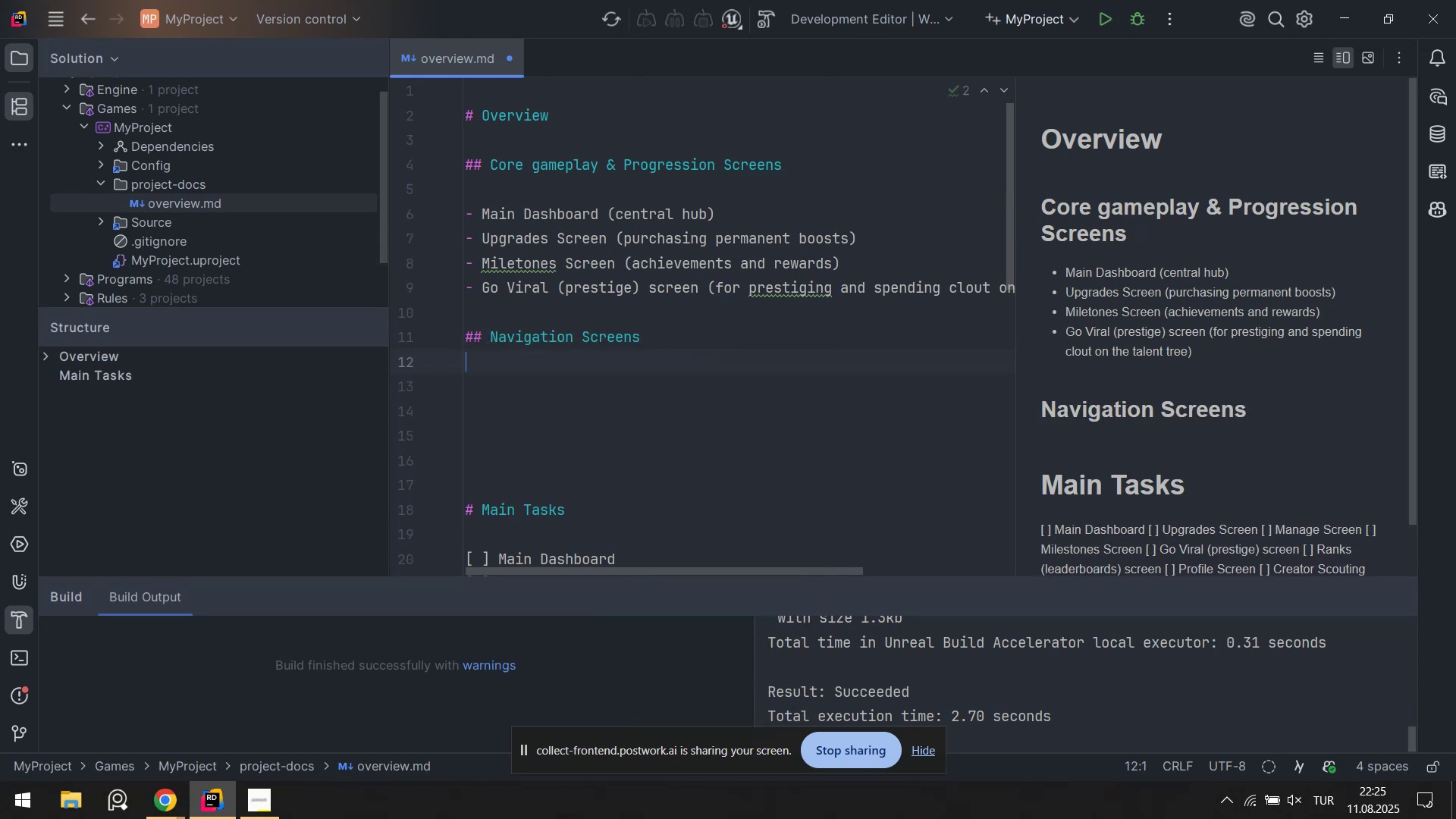 
key(Enter)
 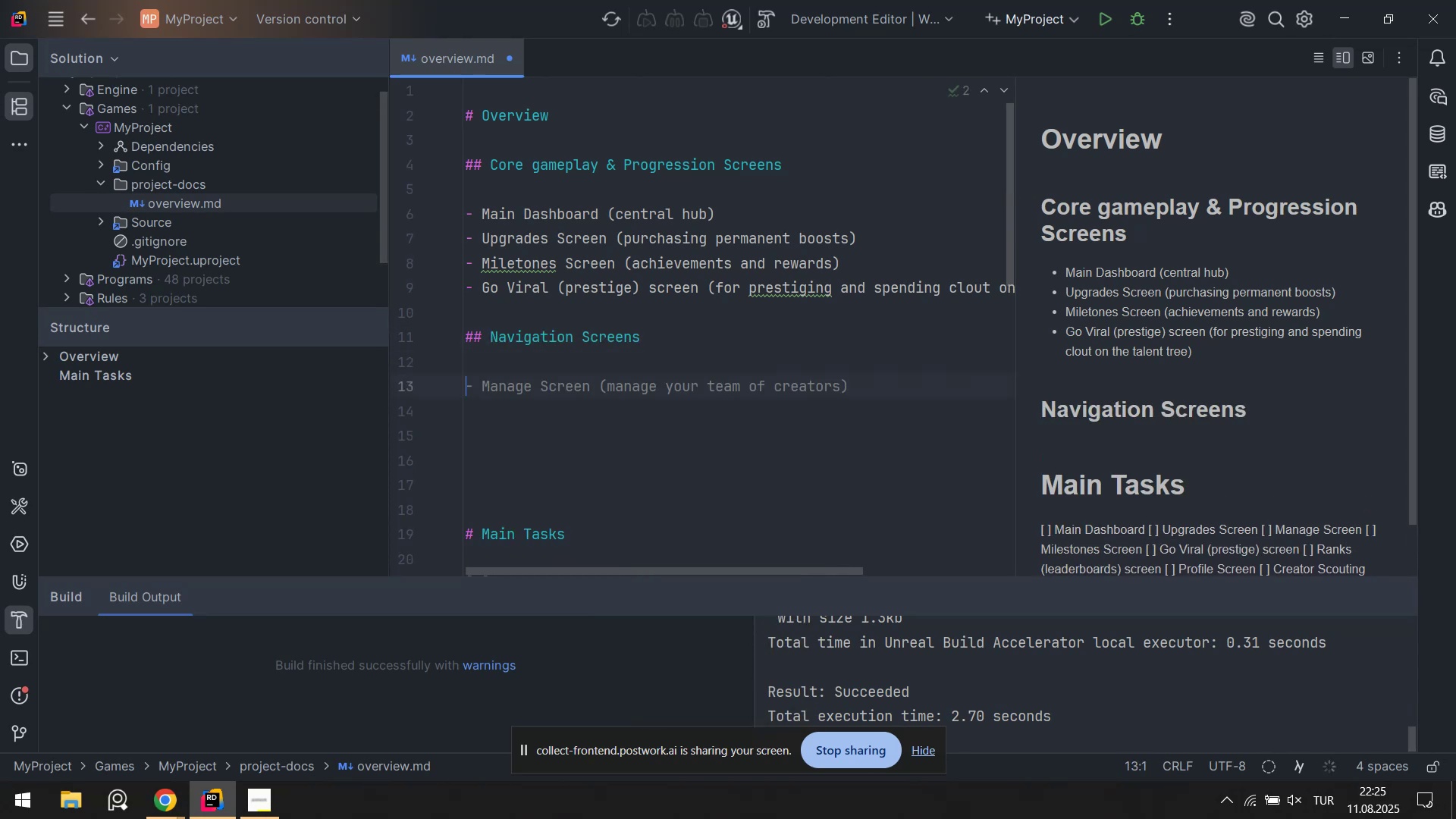 
type(- Ranks Screen)
key(Tab)
 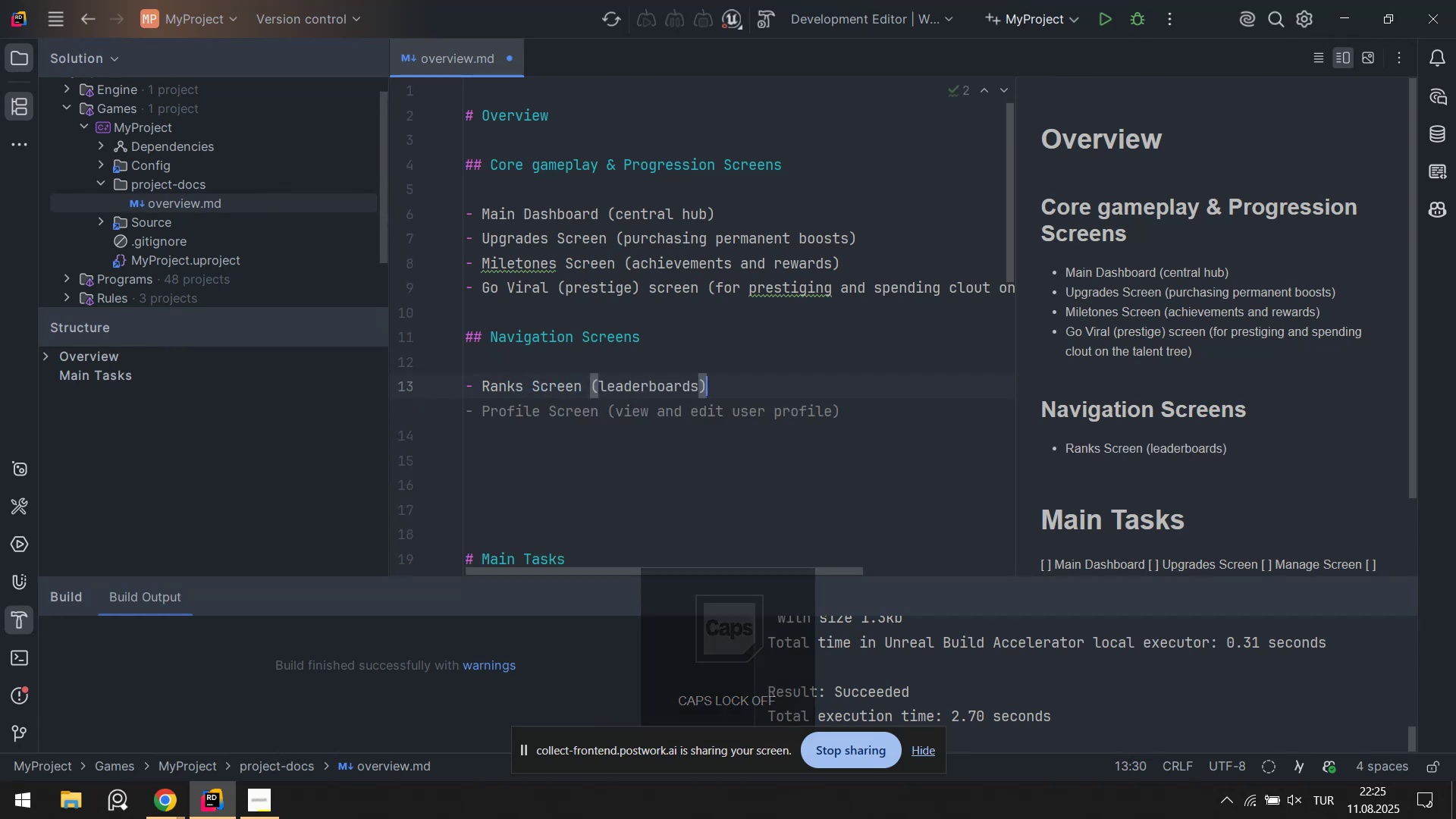 
key(Enter)
 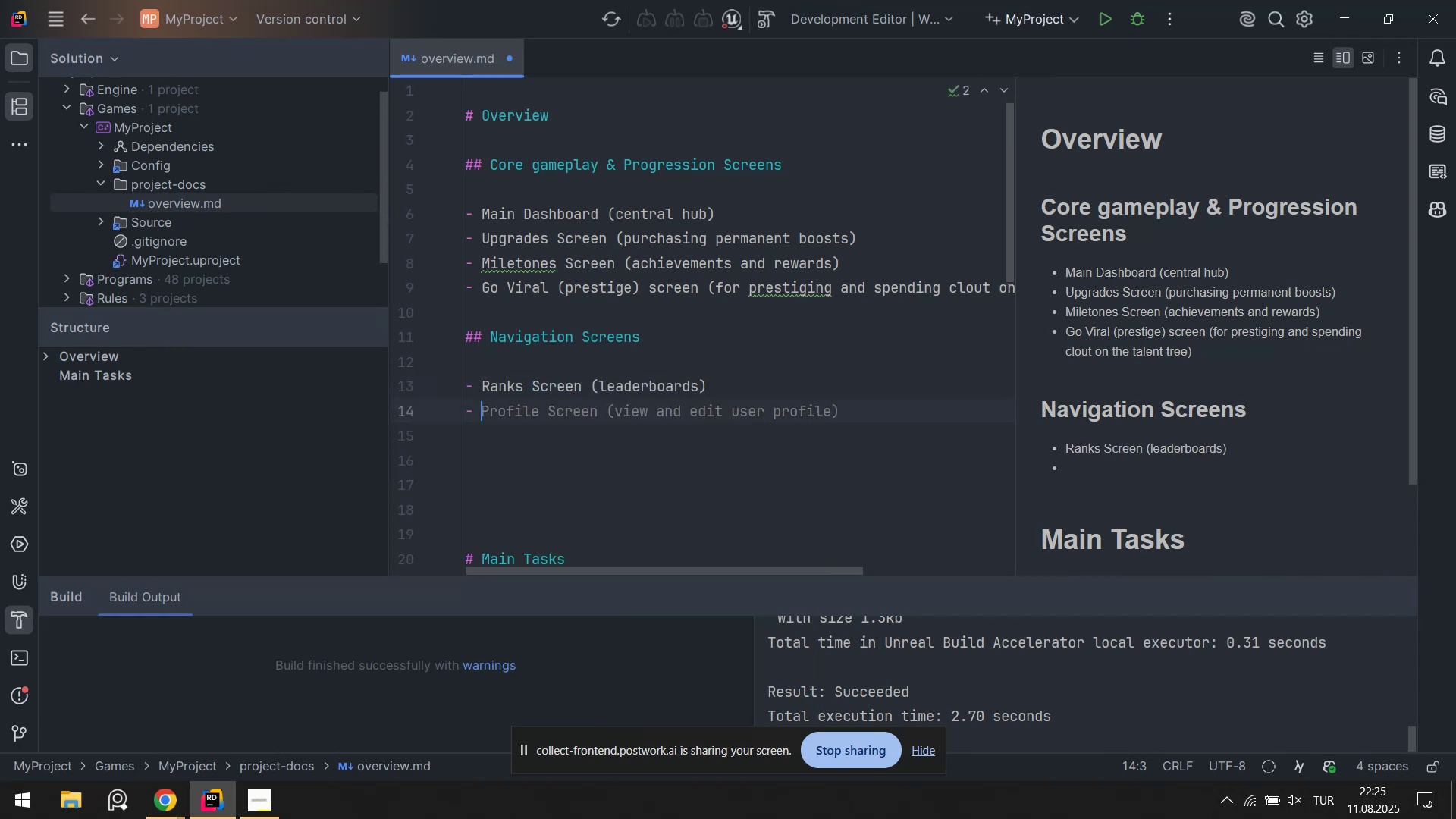 
key(ArrowLeft)
 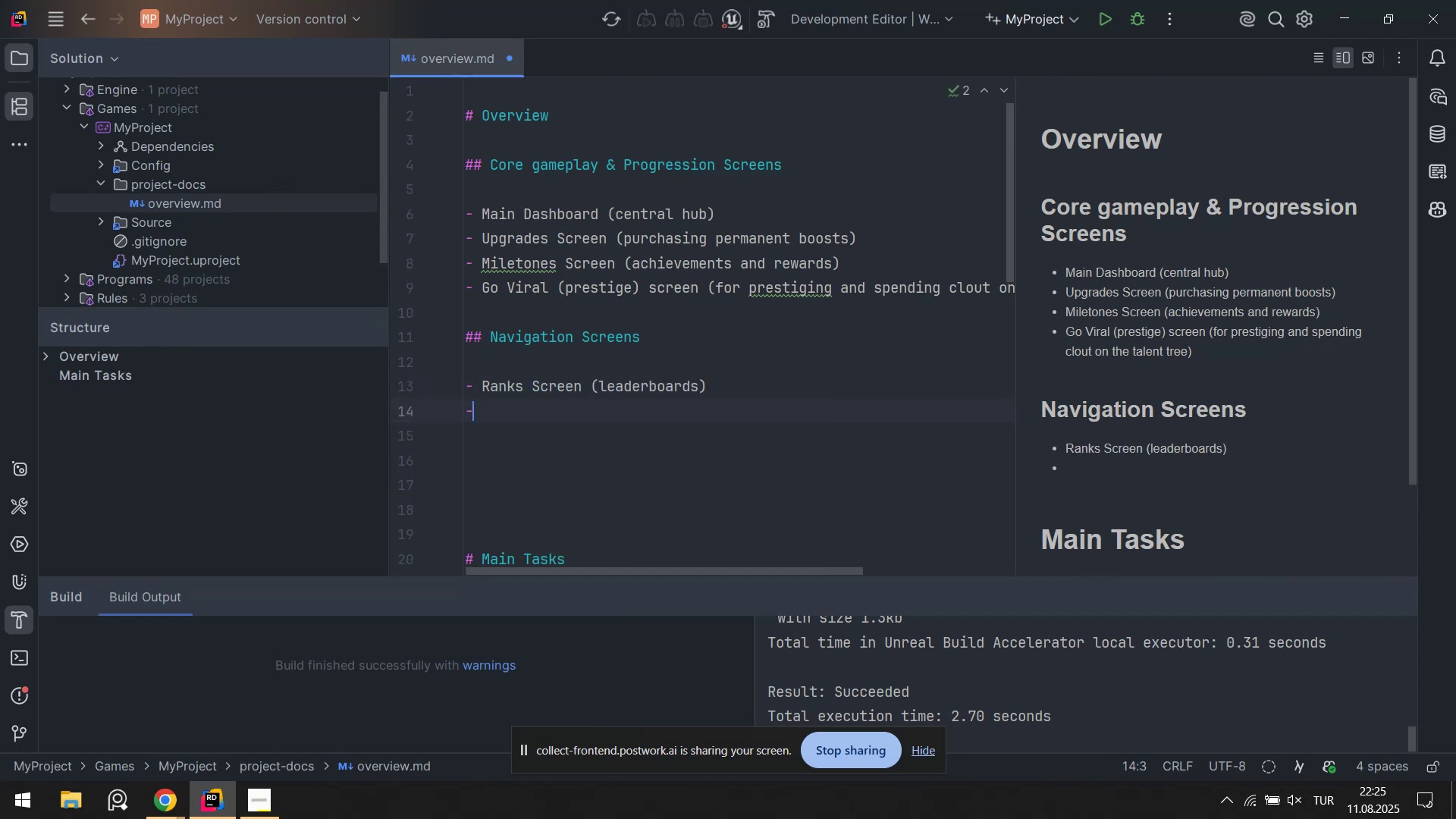 
key(ArrowLeft)
 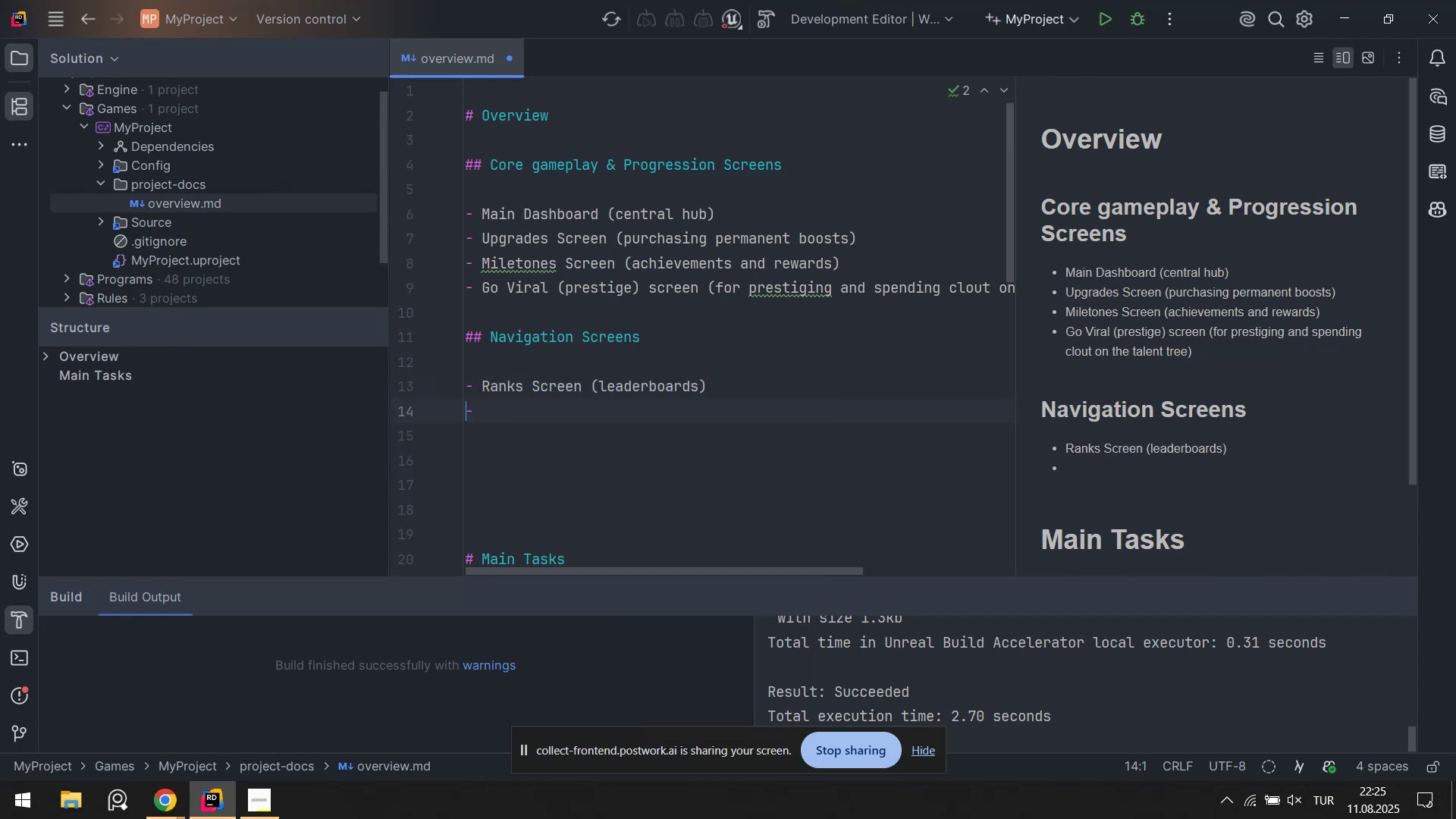 
key(ArrowLeft)
 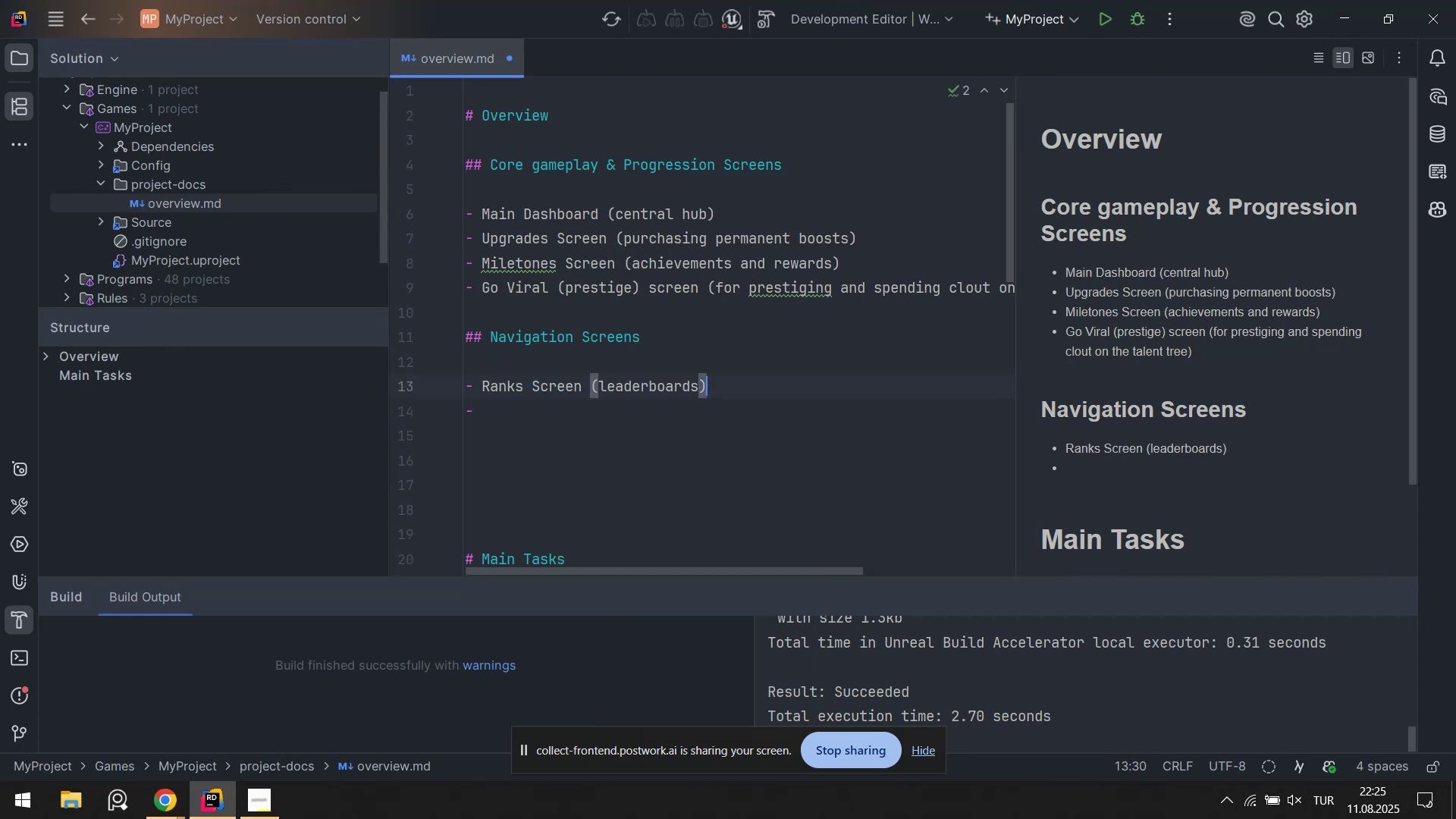 
key(ArrowLeft)
 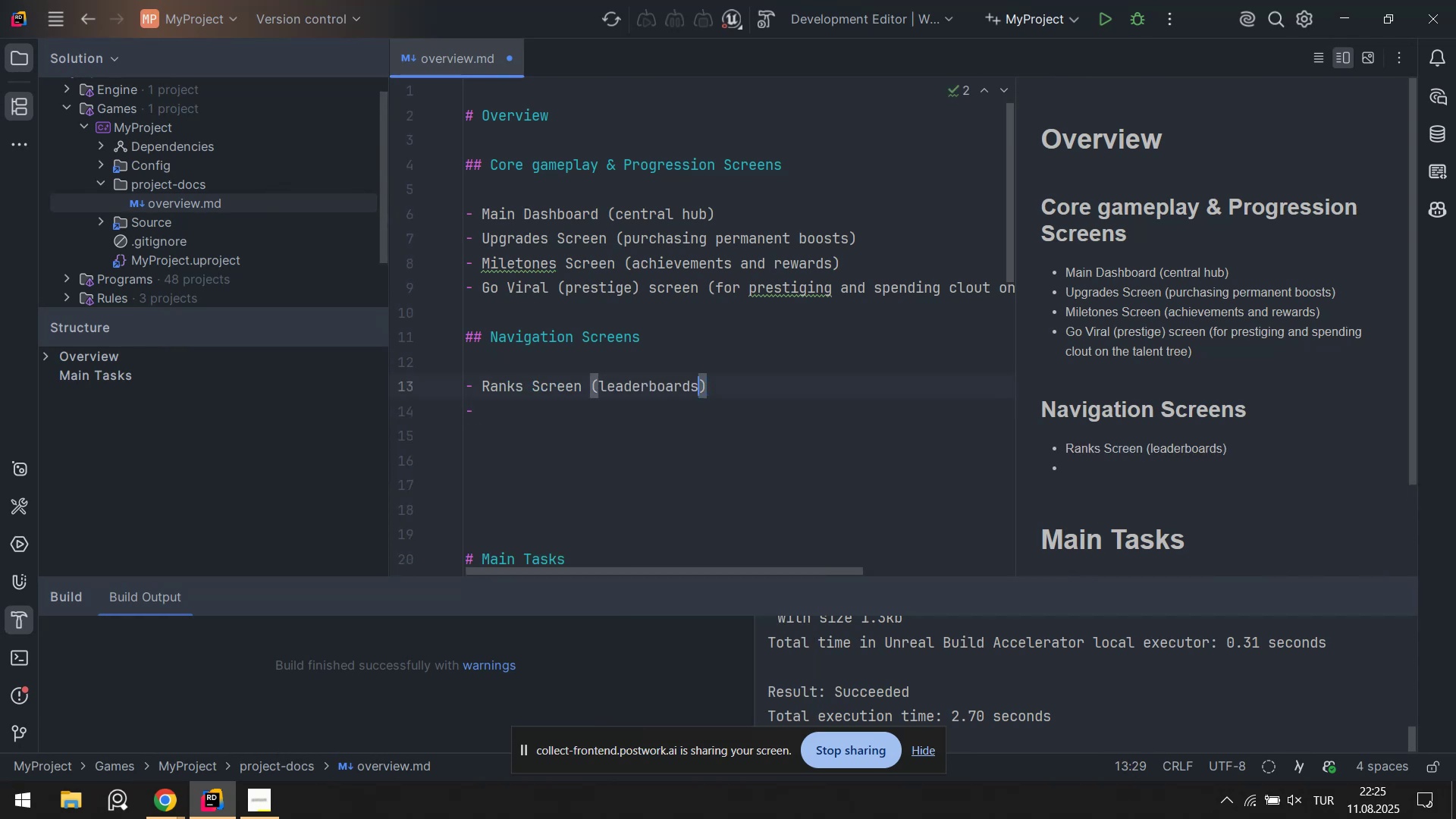 
key(ArrowRight)
 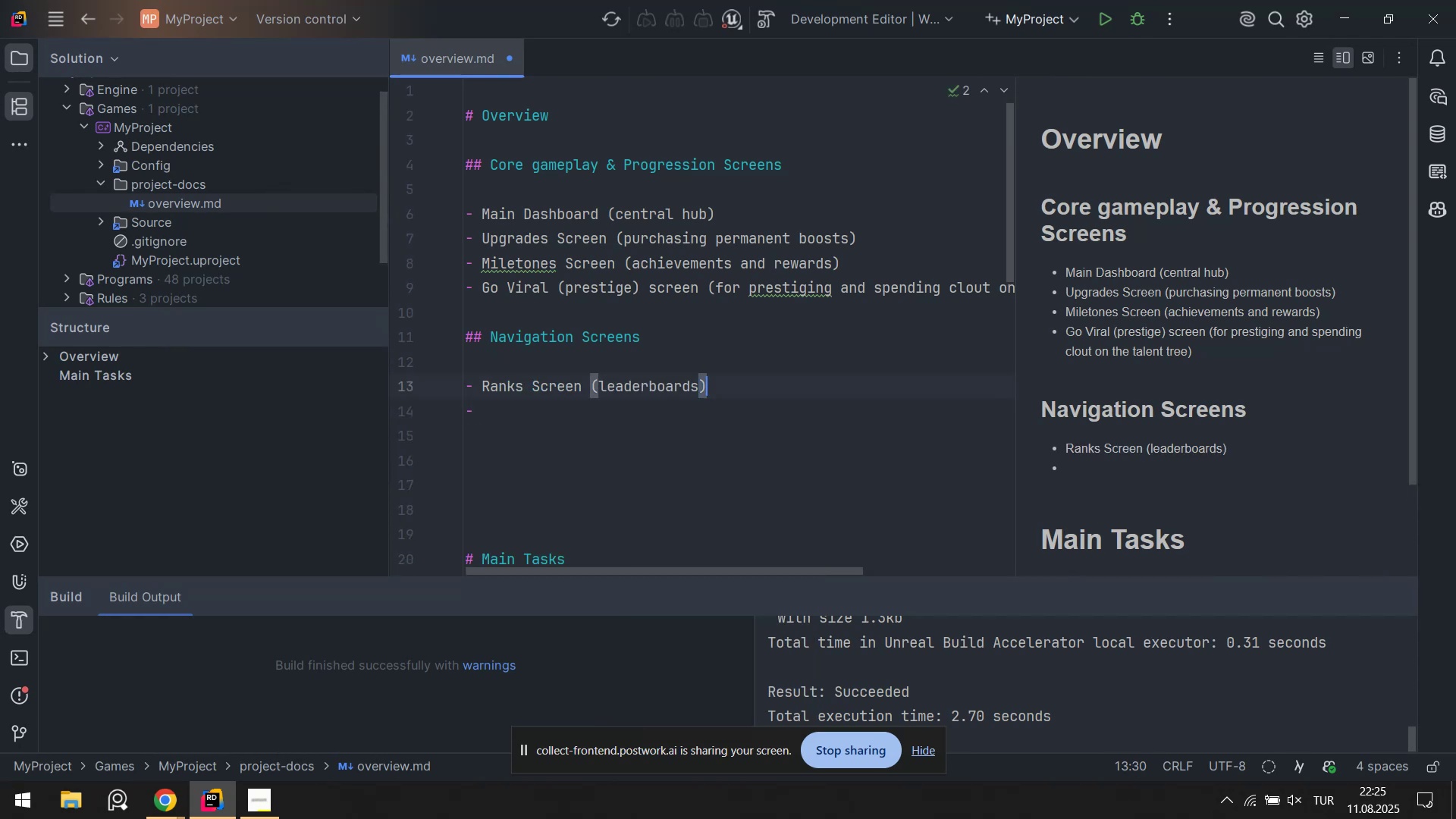 
key(Space)
 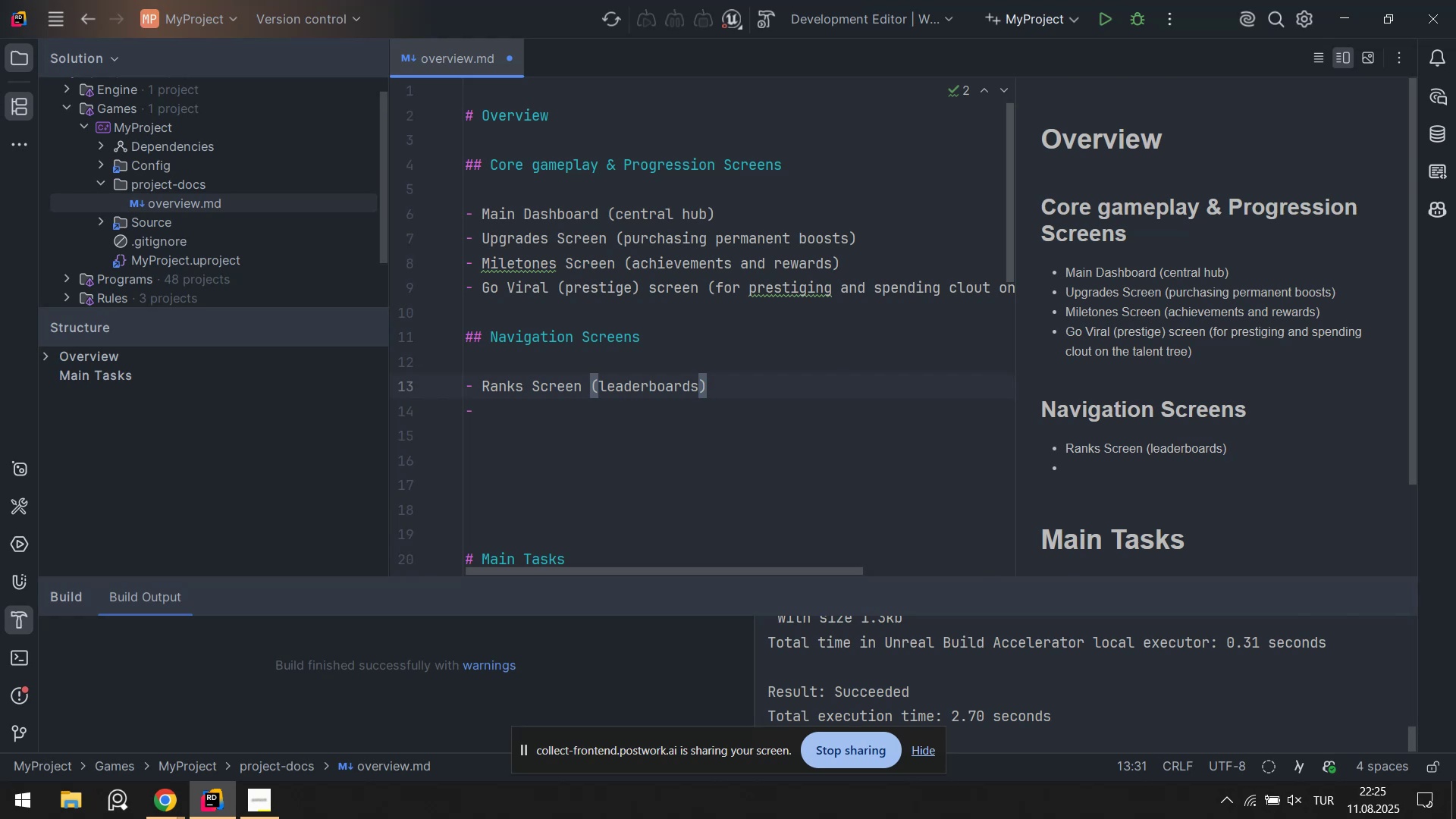 
hold_key(key=Backspace, duration=1.16)
 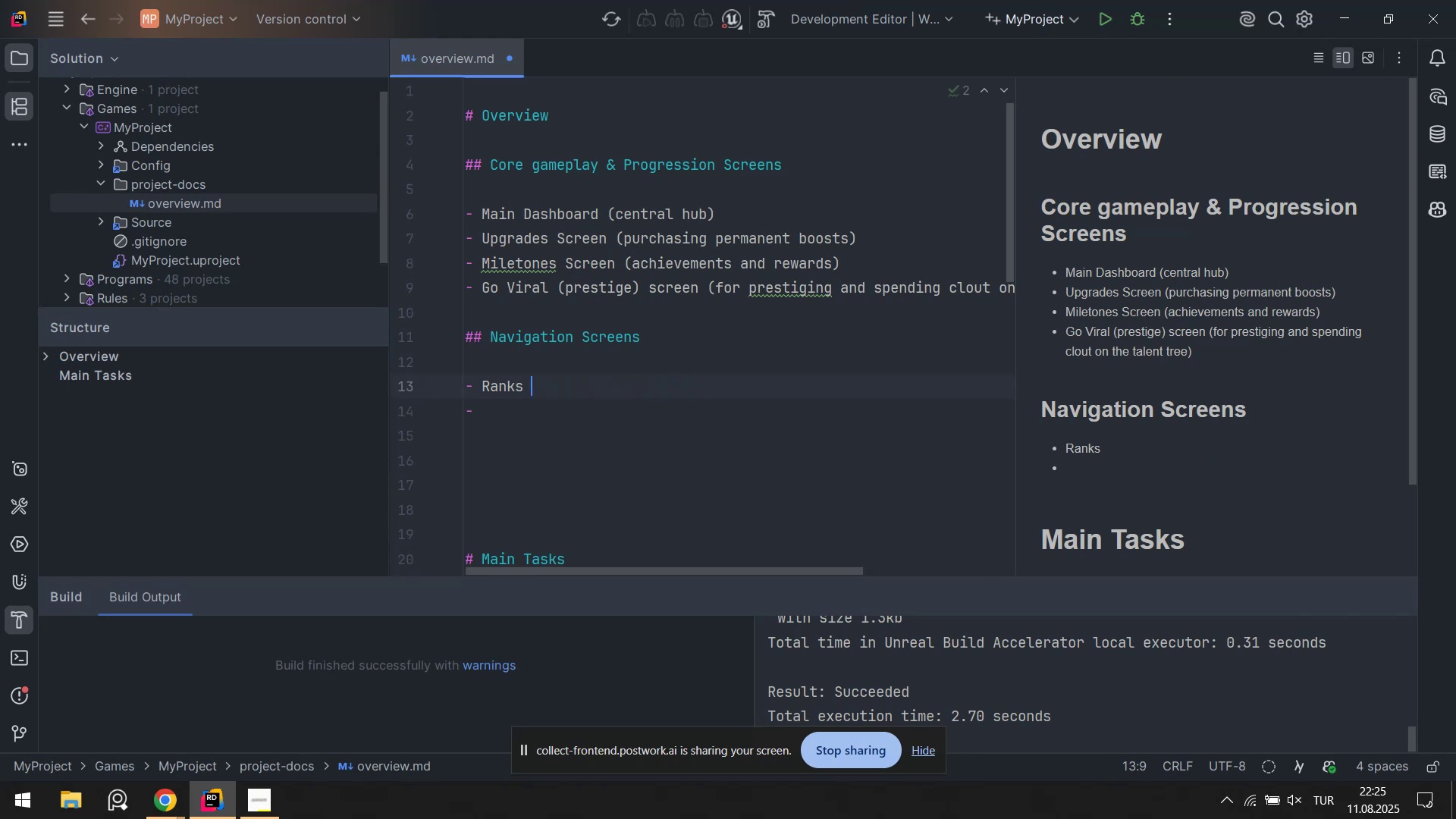 
key(Backspace)
type( & leaderb)
key(Tab)
 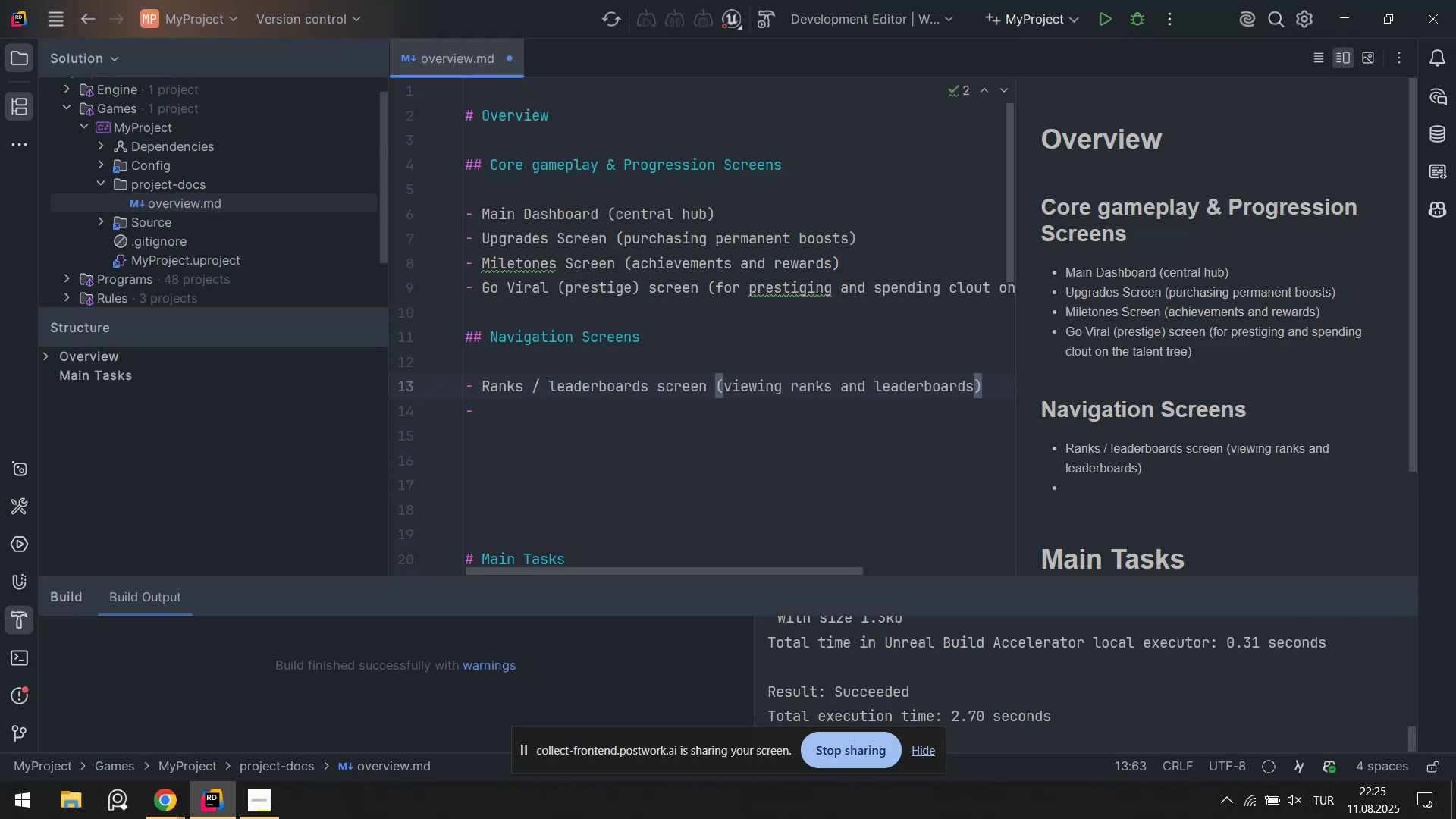 
key(ArrowDown)
 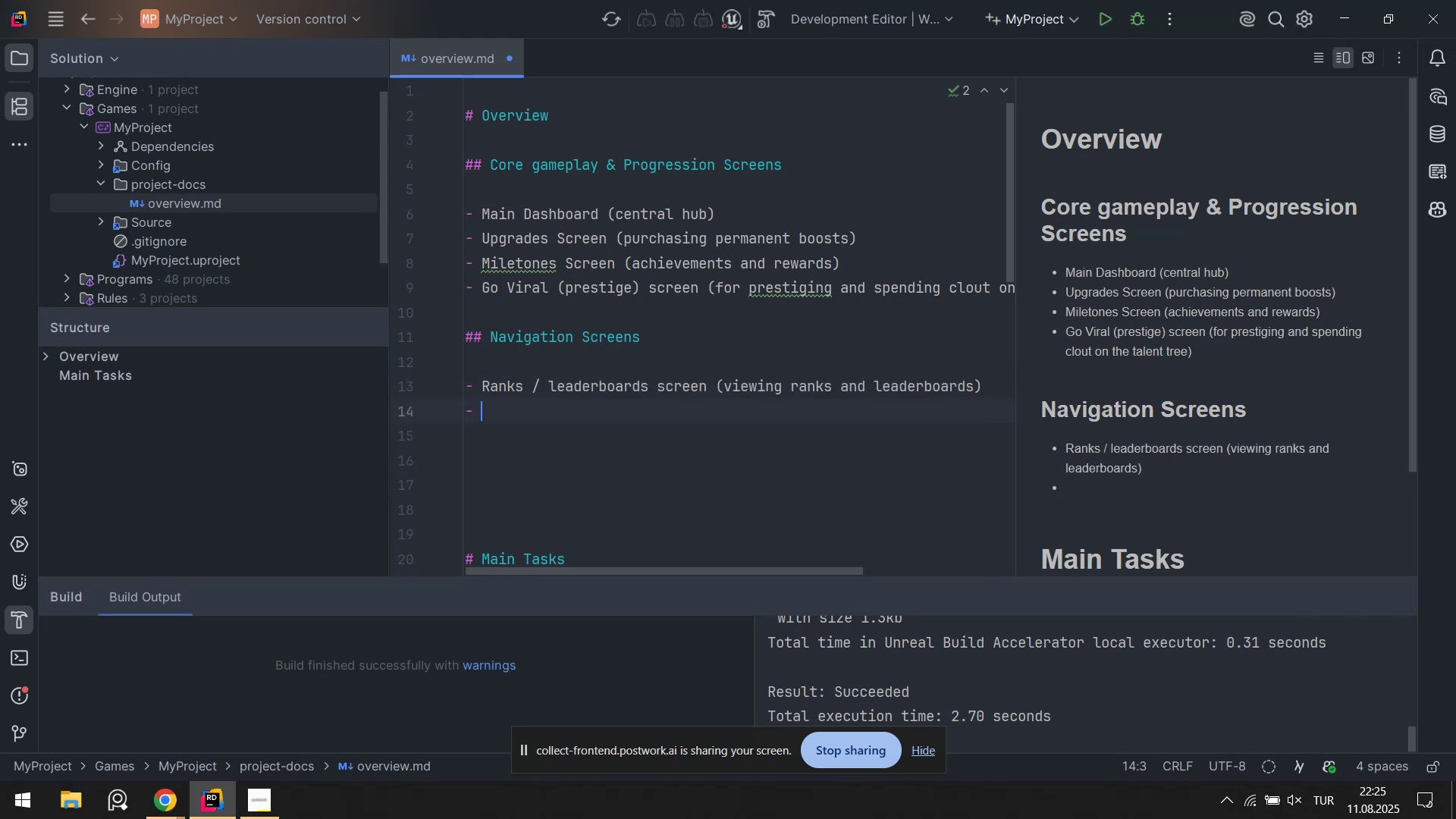 
key(ArrowUp)
 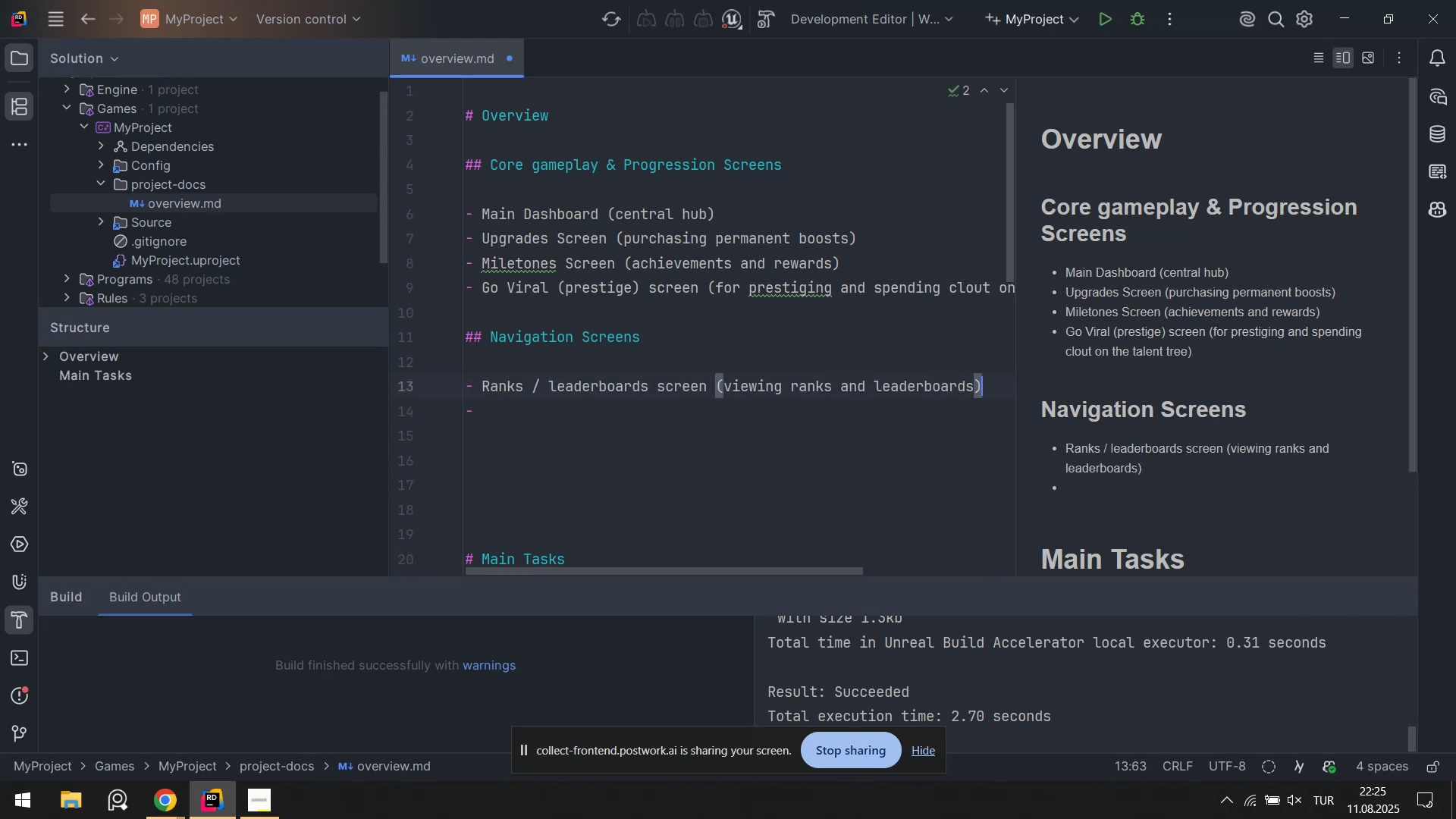 
key(ArrowLeft)
 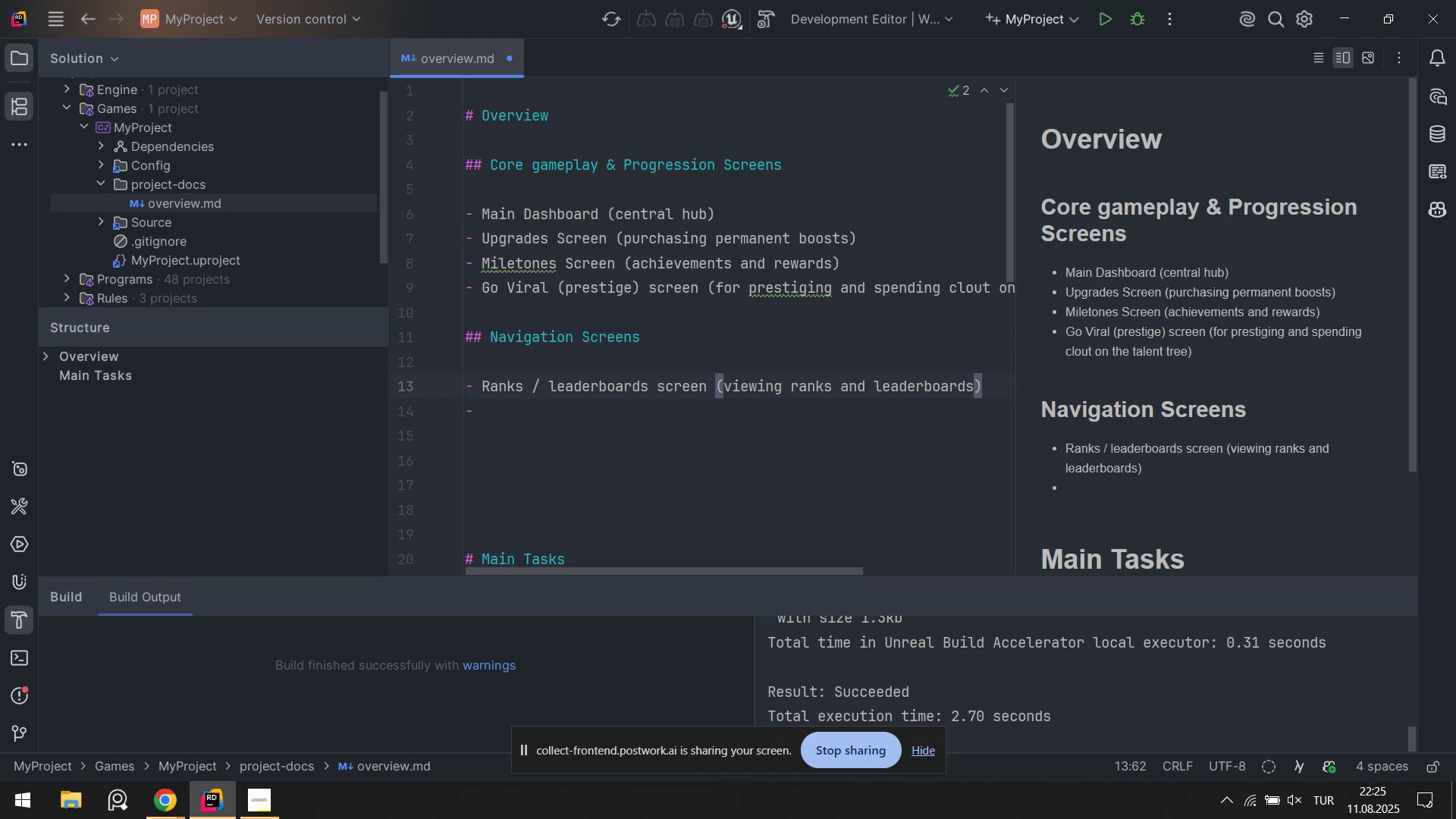 
key(ArrowDown)
 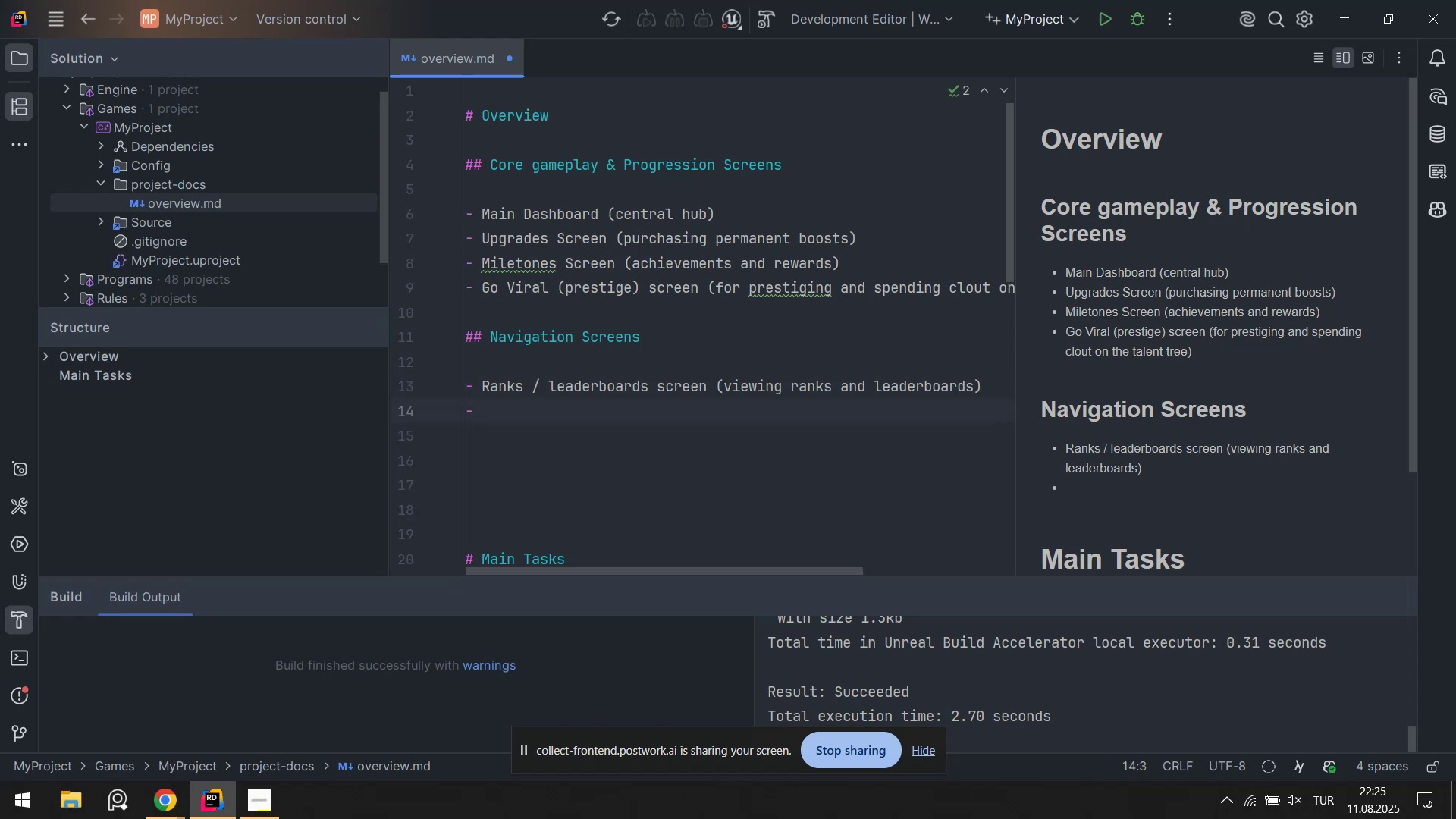 
type(Prof'le Screen *v'ew'ng l'fet'me stats)
 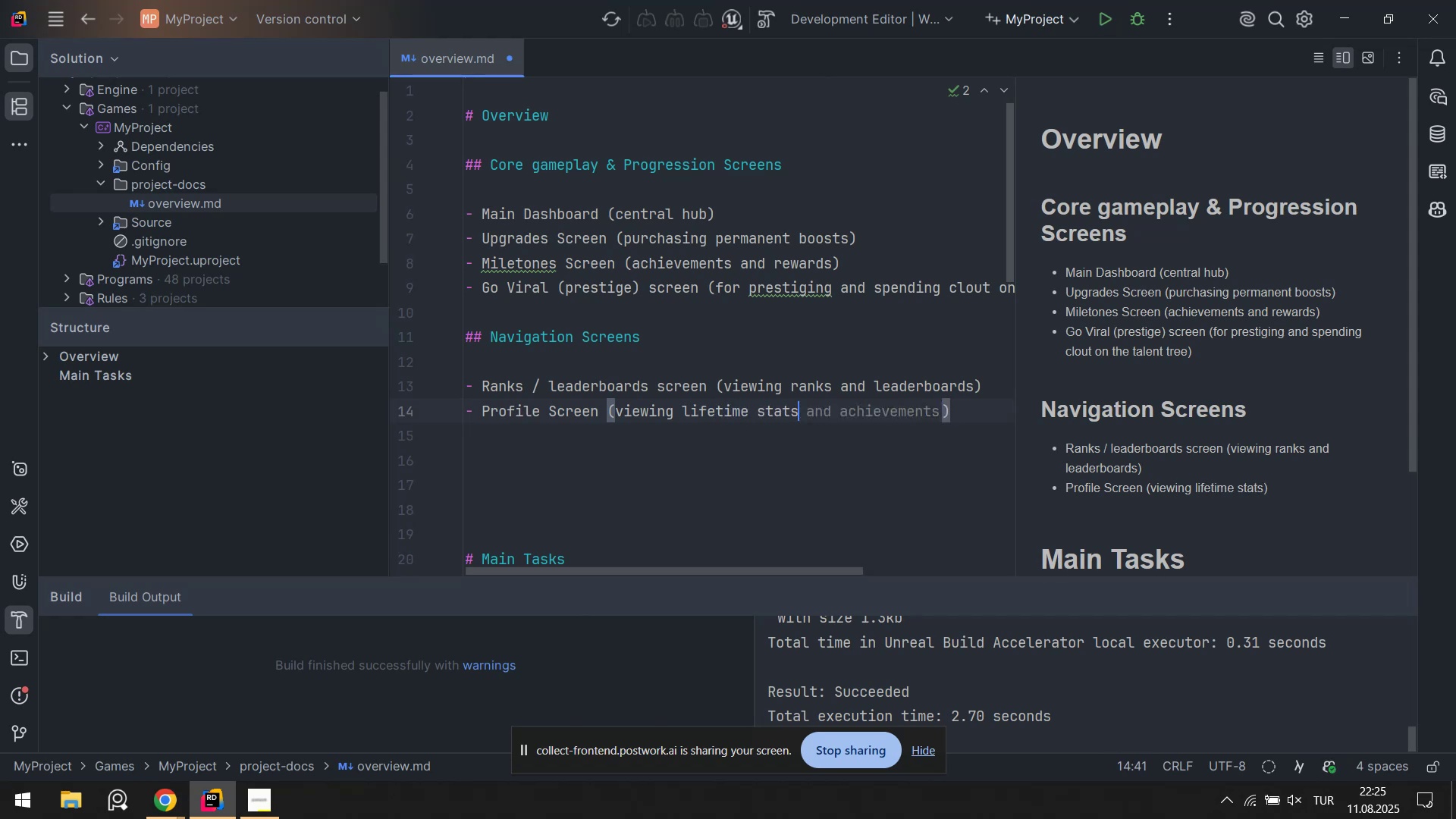 
key(ArrowDown)
 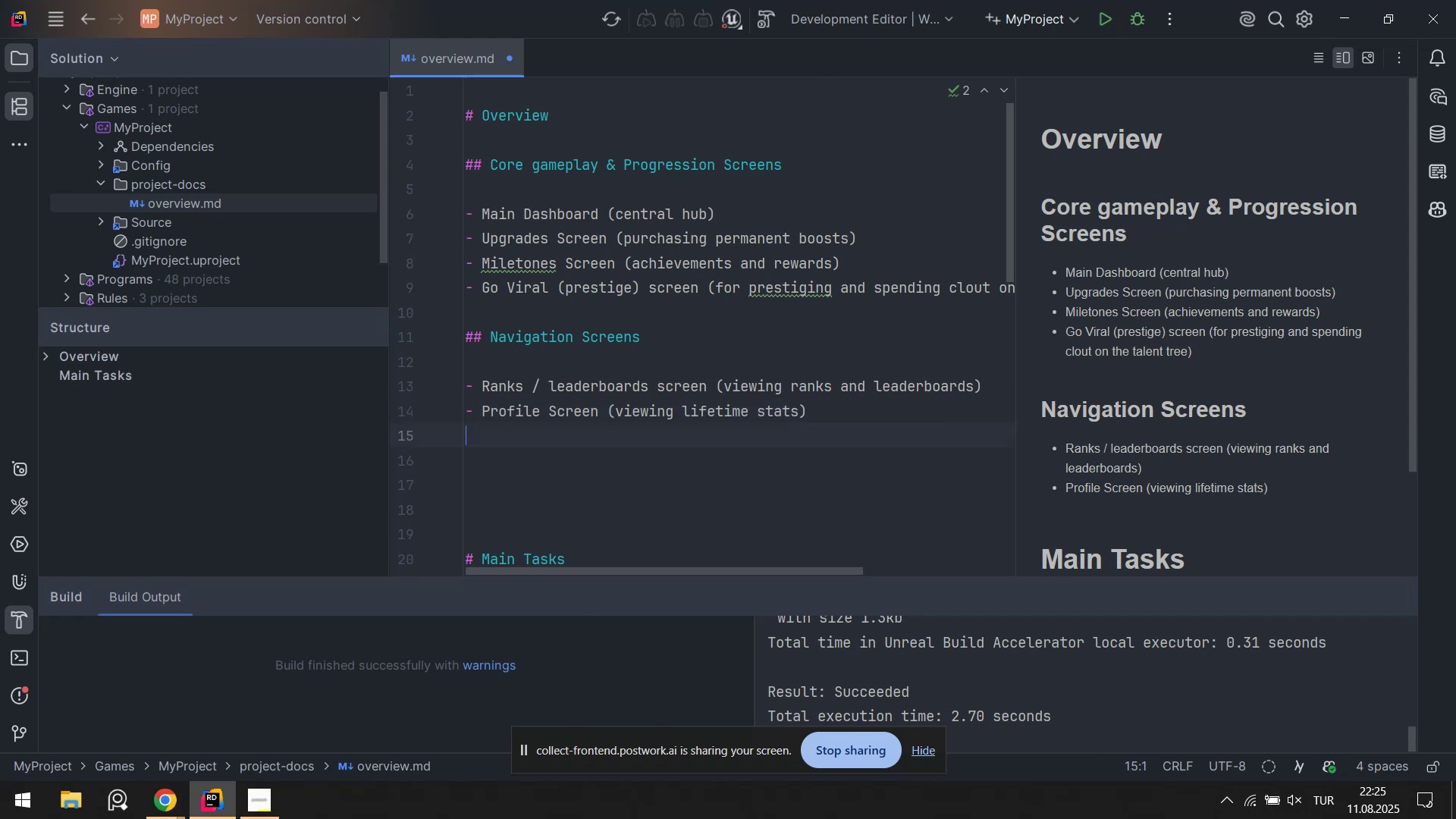 
key(ArrowDown)
 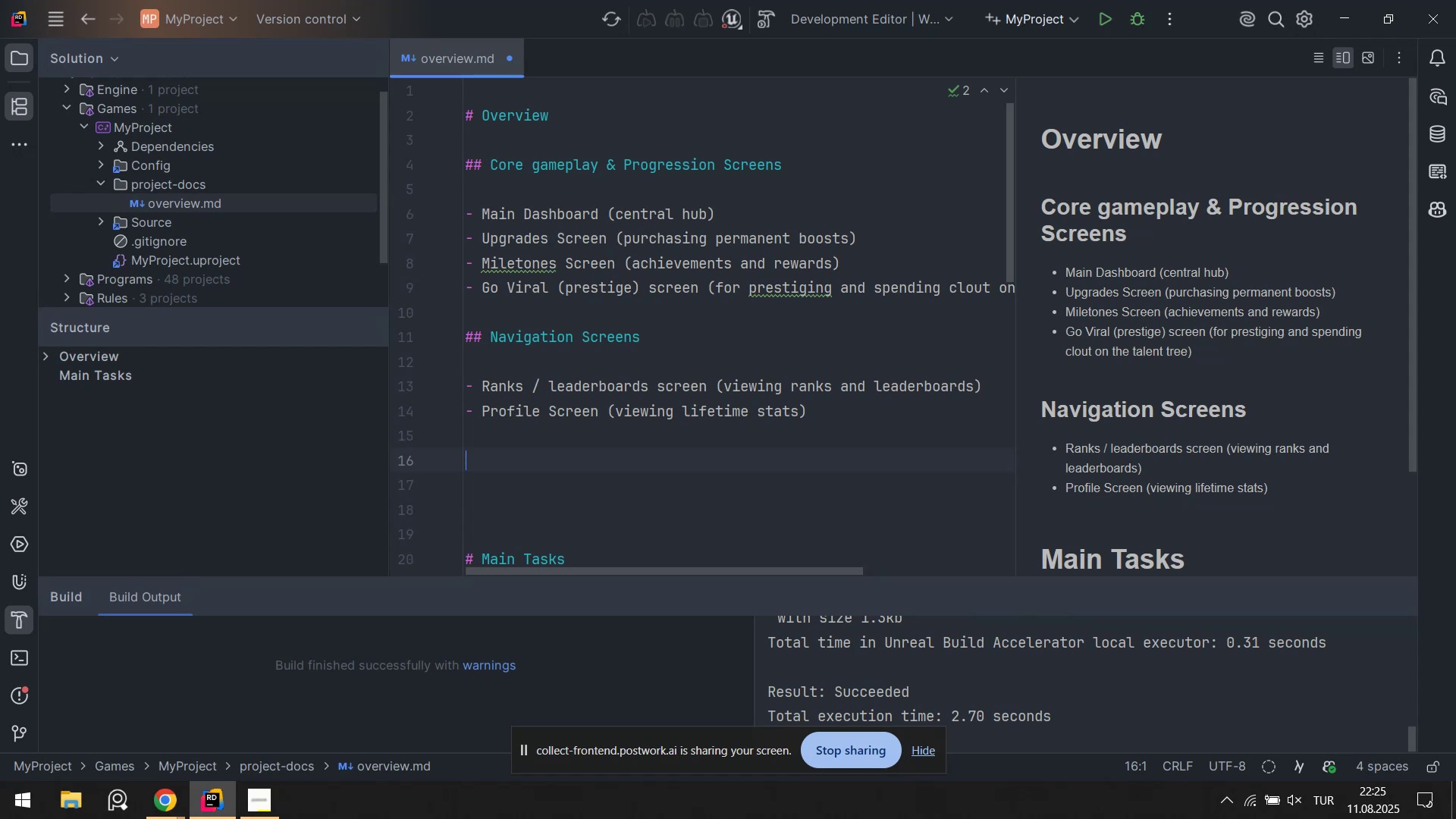 
key(Backspace)
 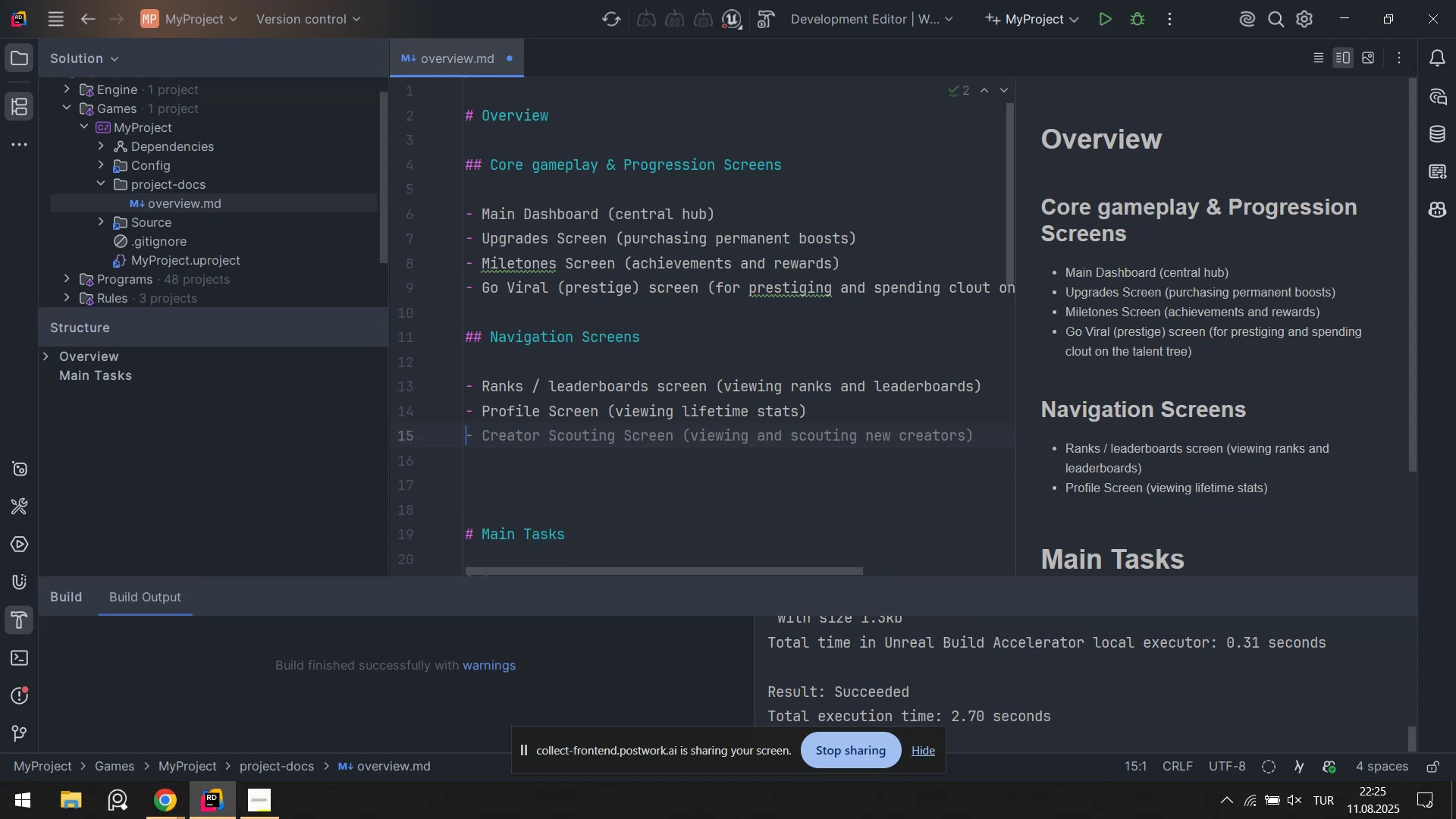 
key(ArrowDown)
 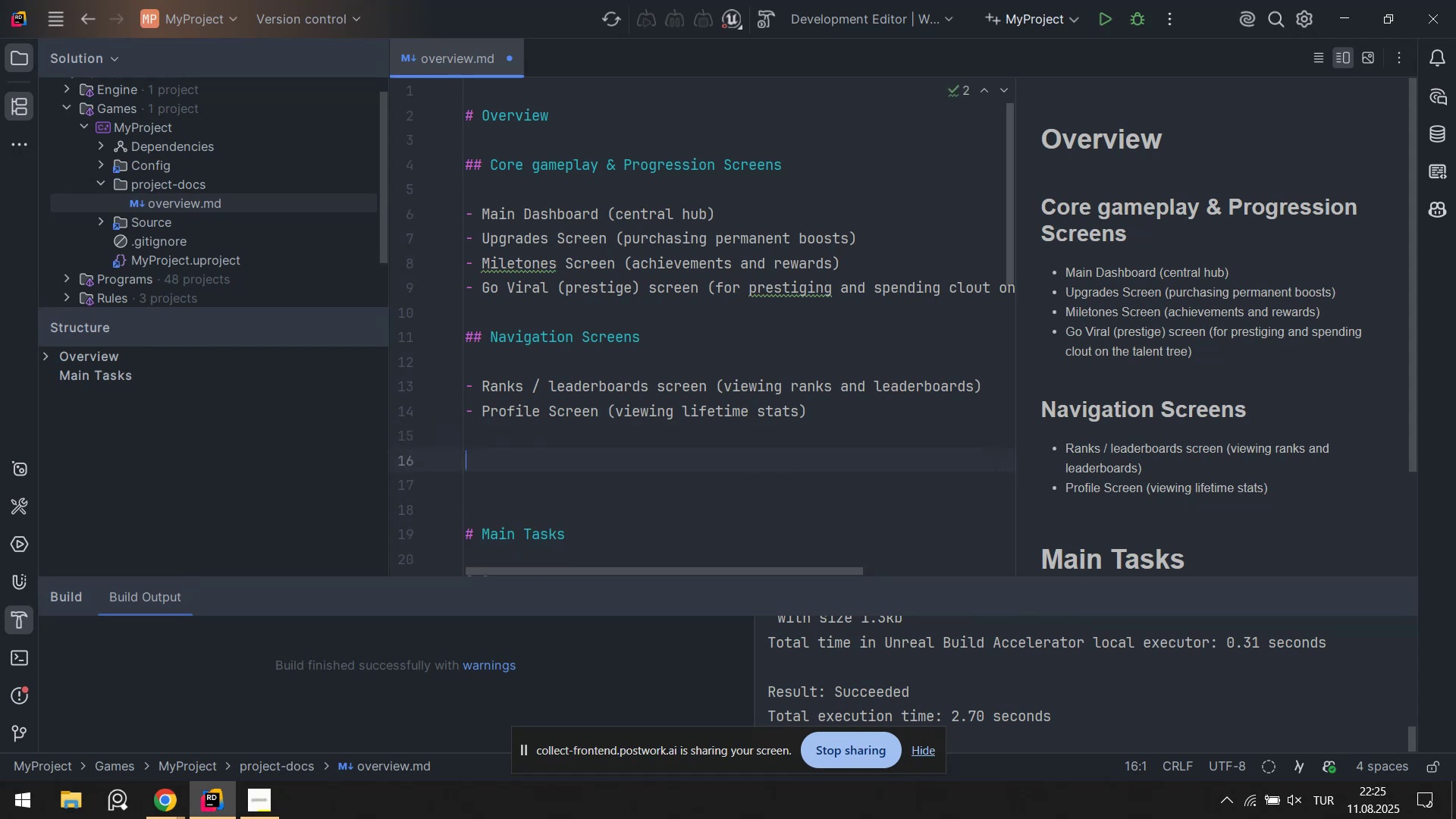 
key(Backspace)
 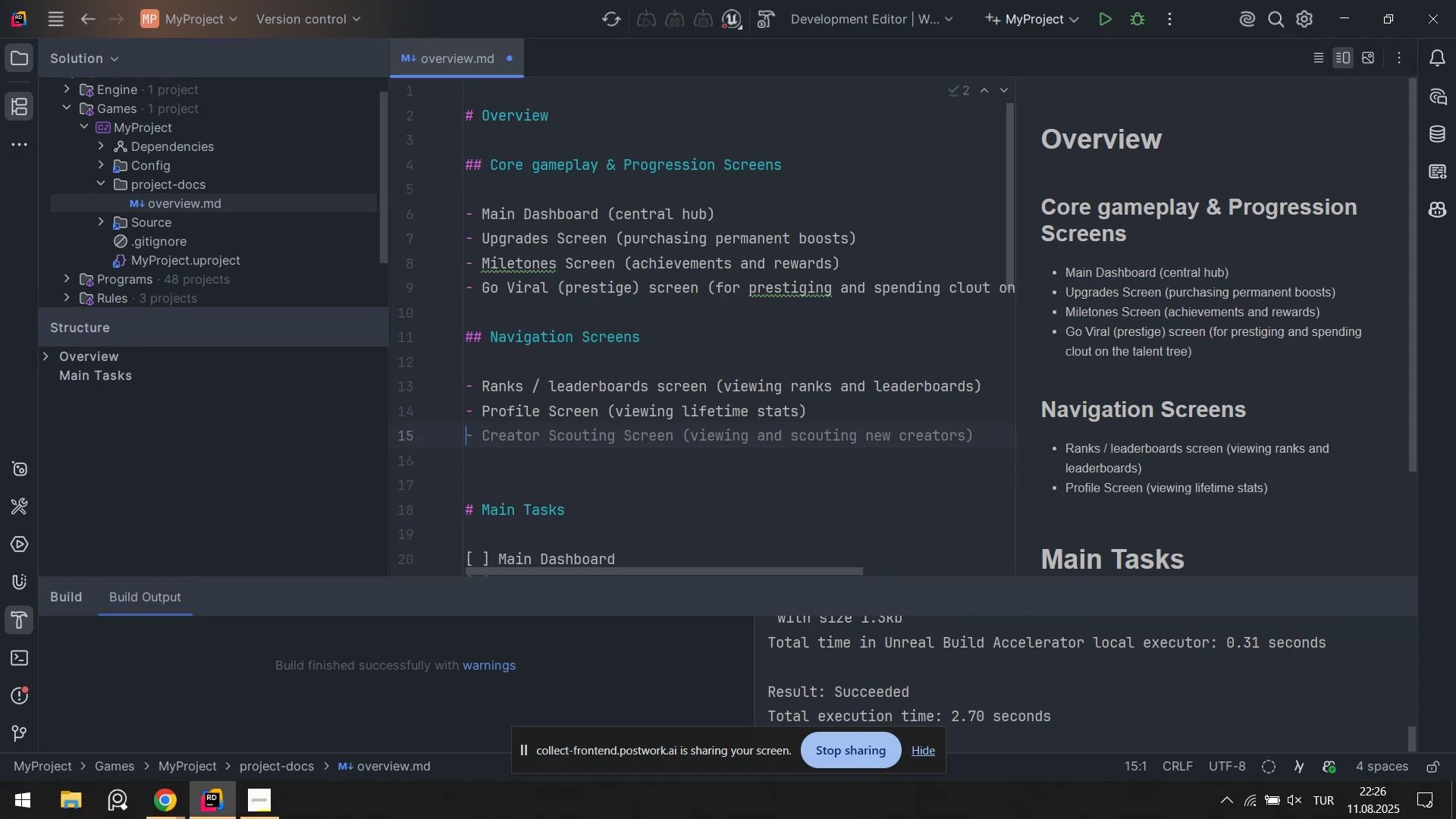 
key(ArrowDown)
 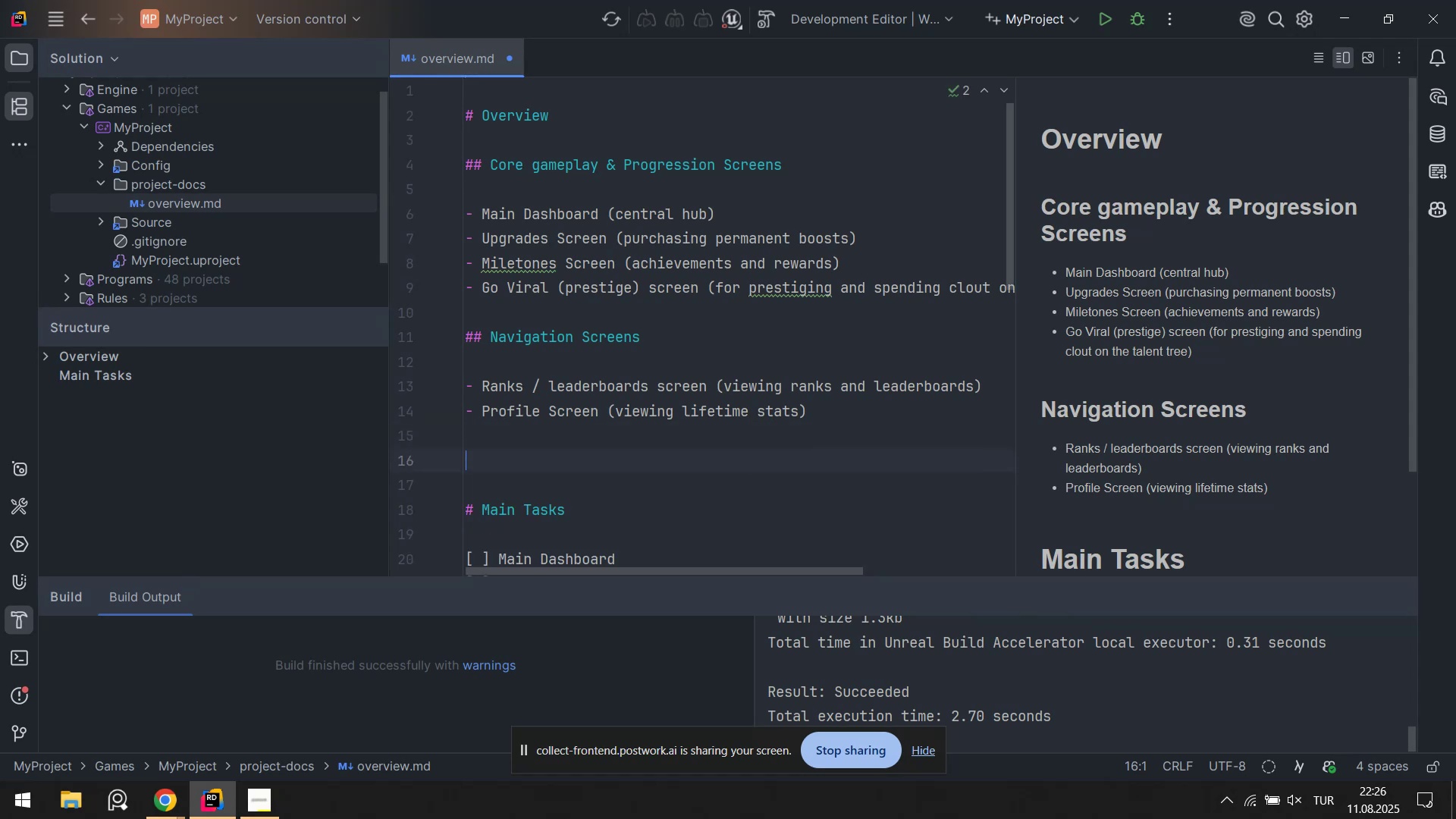 
key(Backspace)
 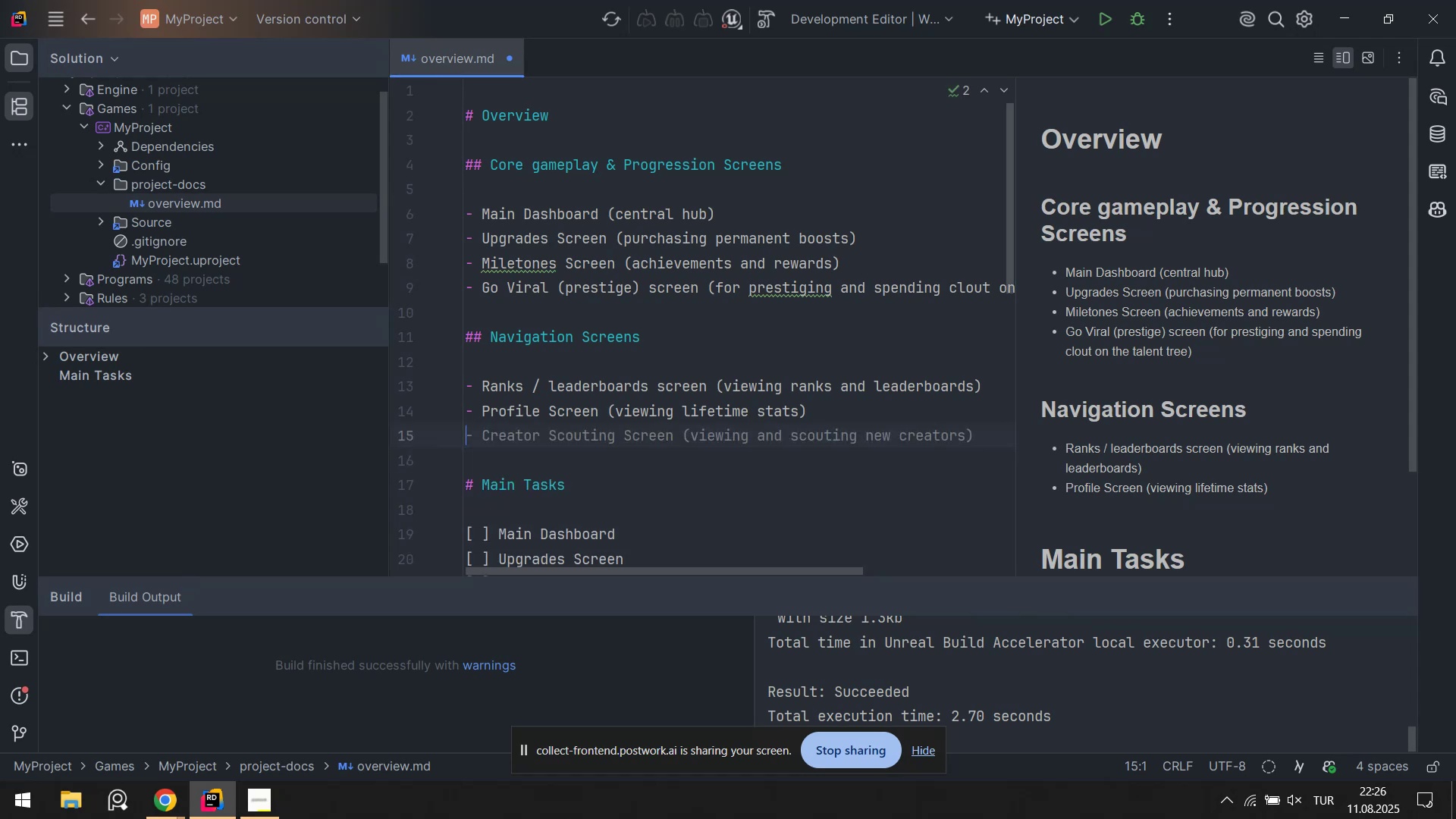 
key(Control+S)
 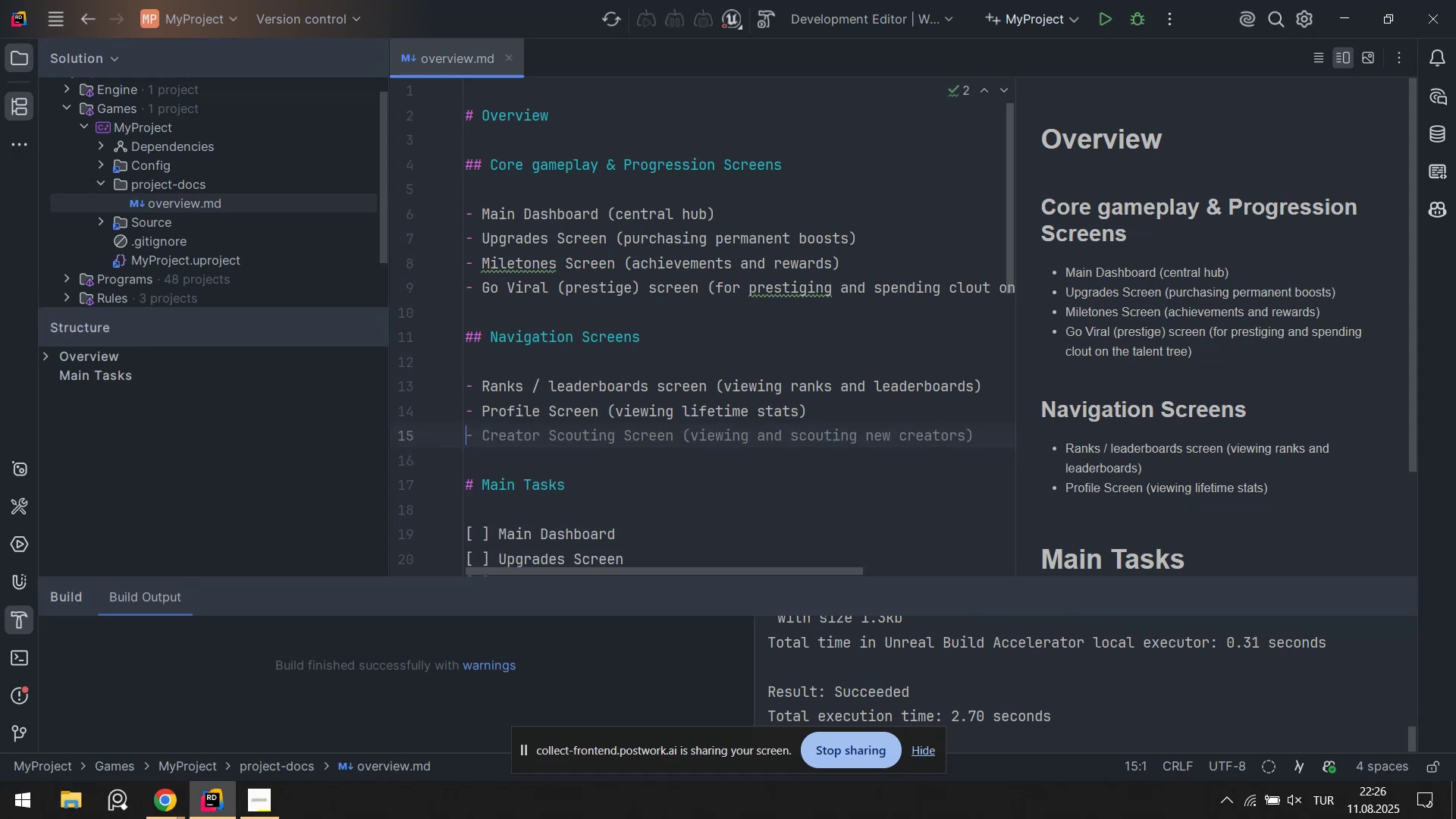 
key(Enter)
 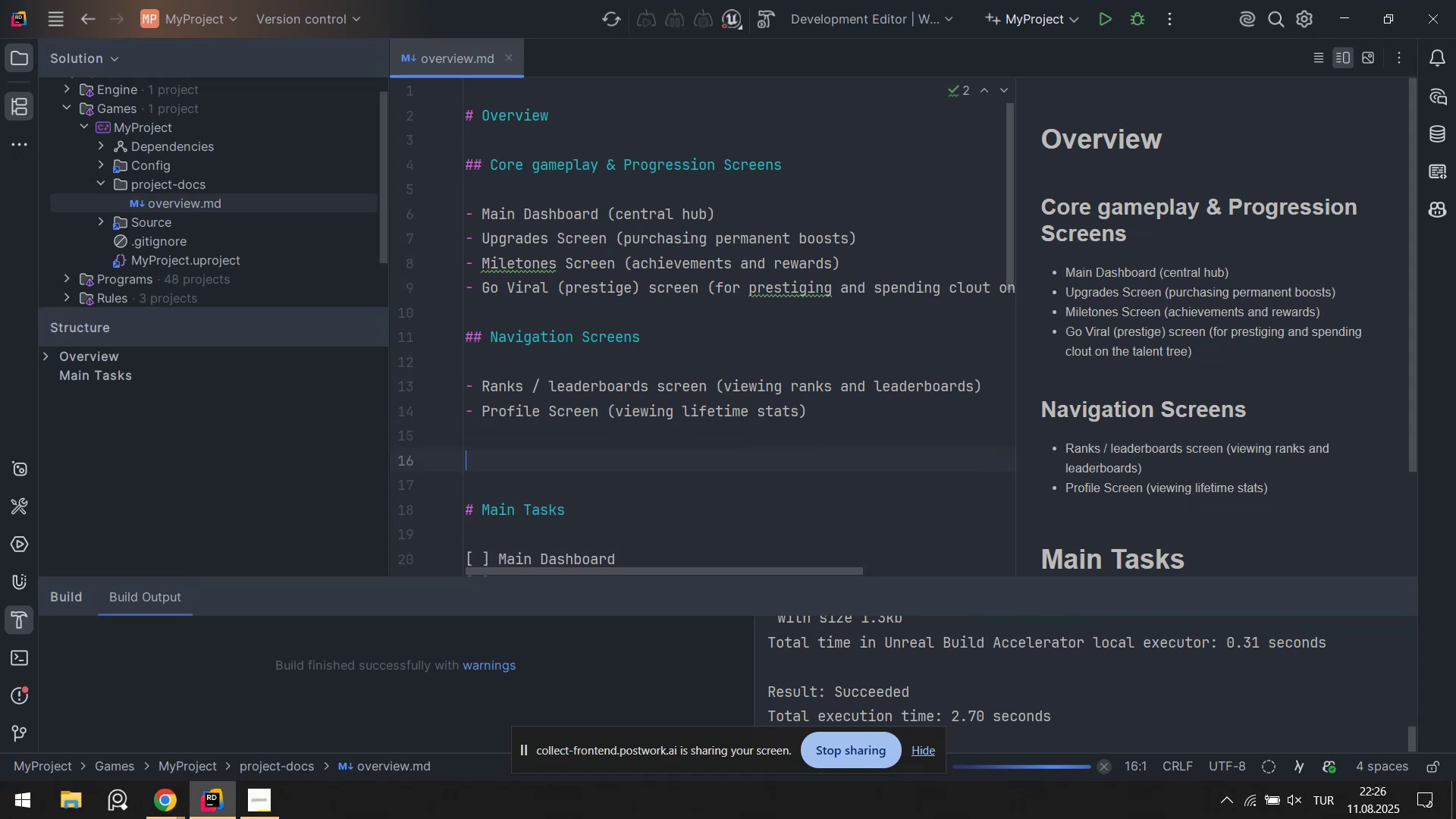 
key(Enter)
 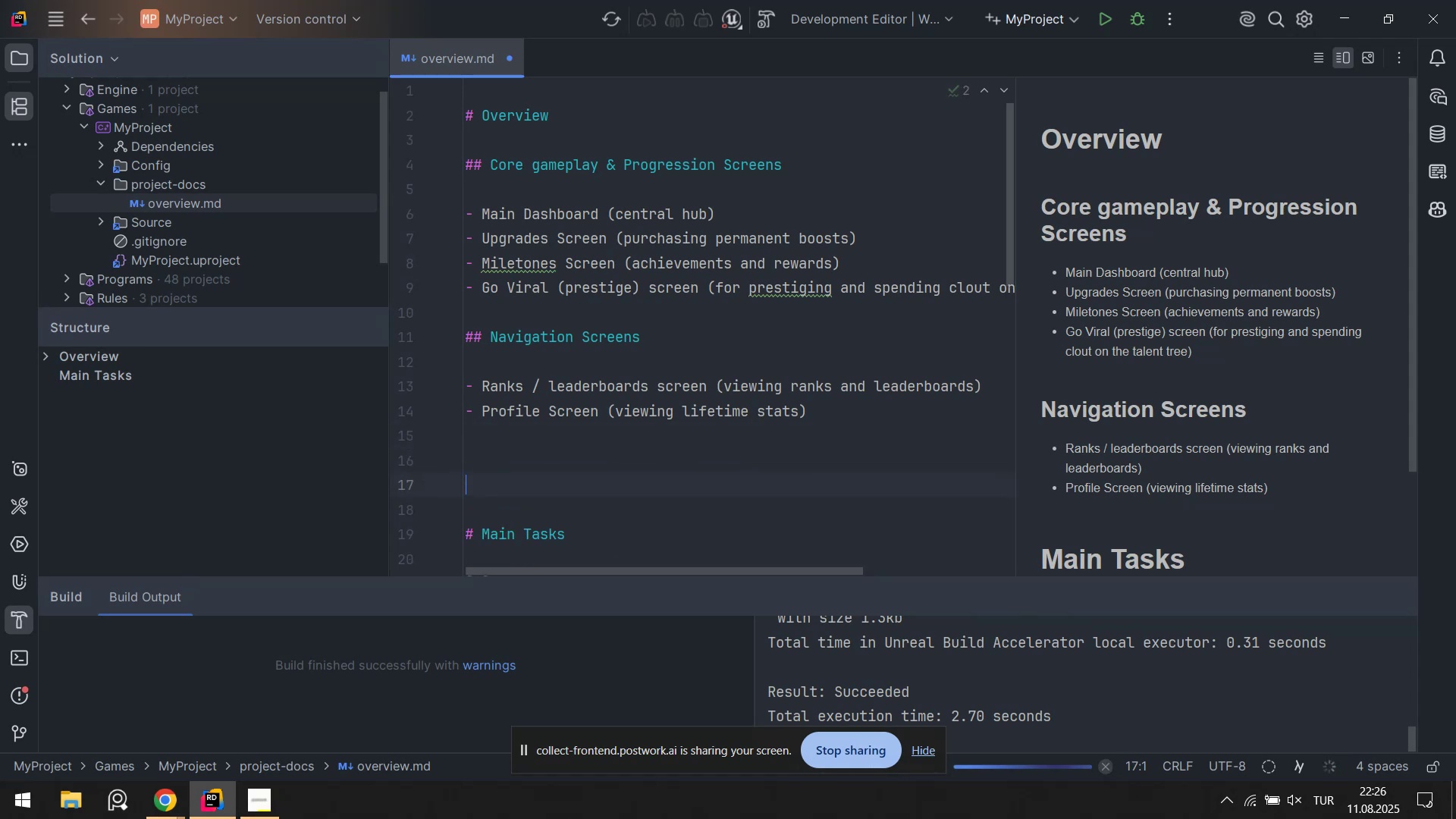 
key(Enter)
 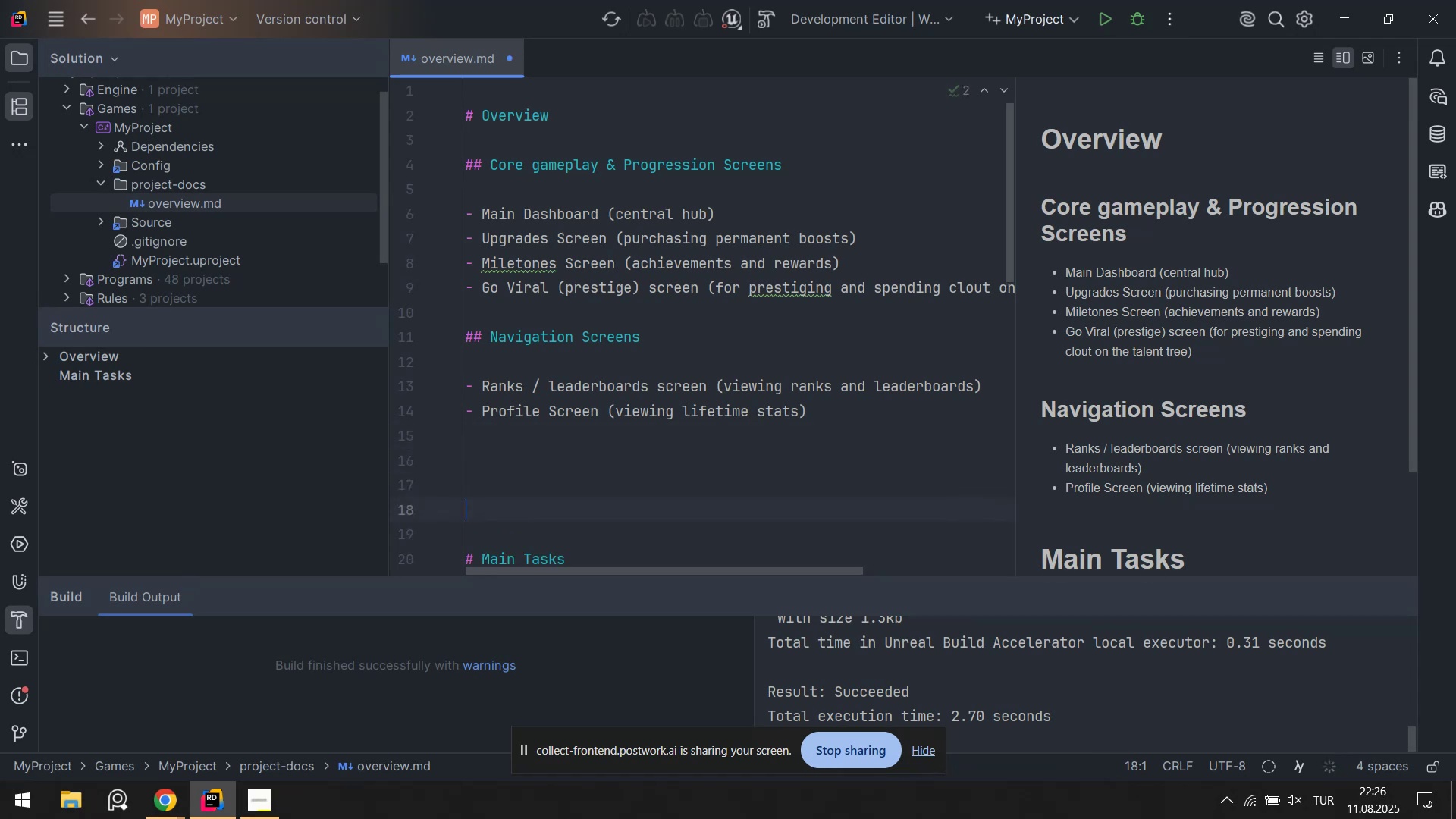 
key(ArrowUp)
 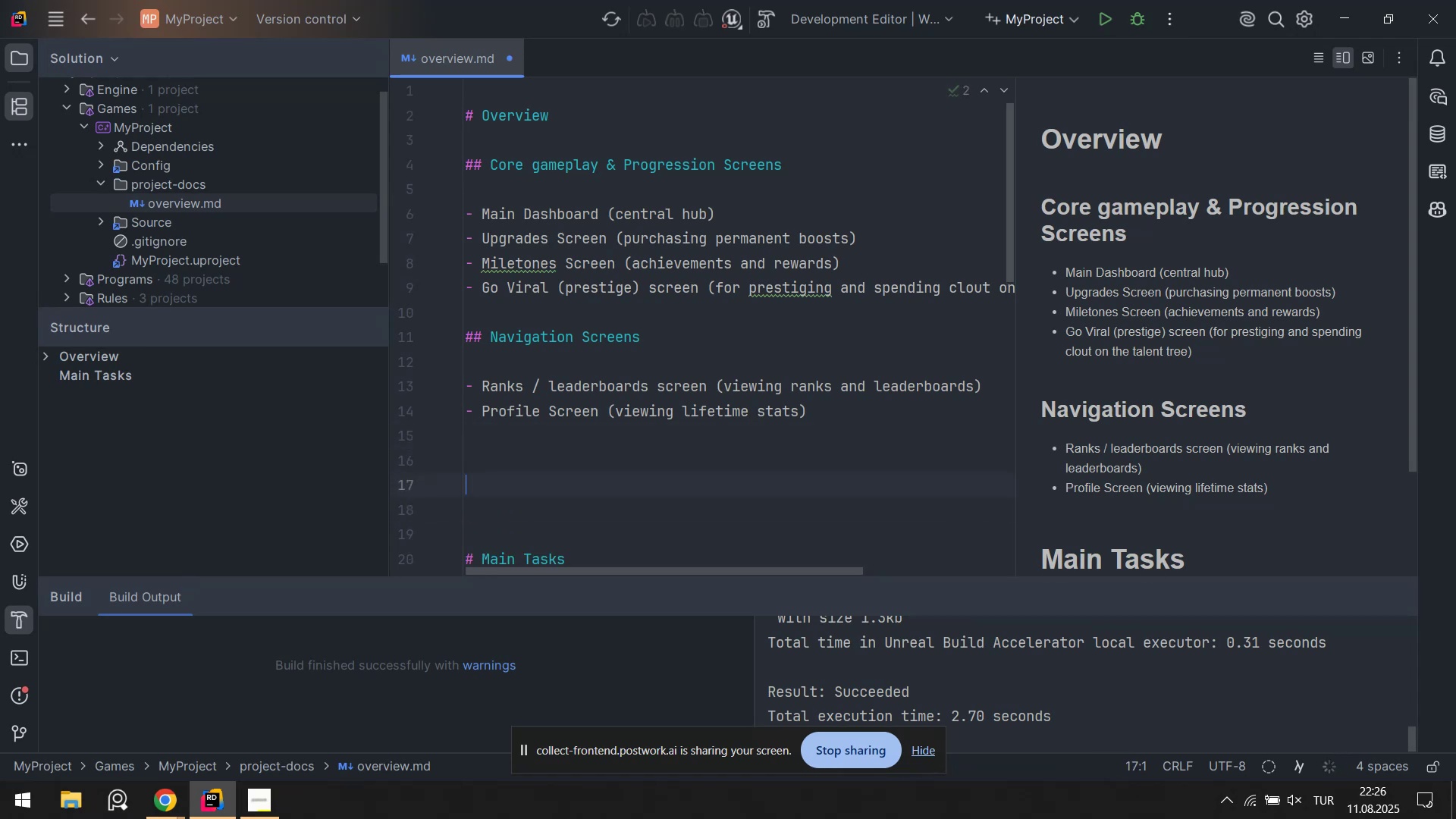 
key(ArrowUp)
 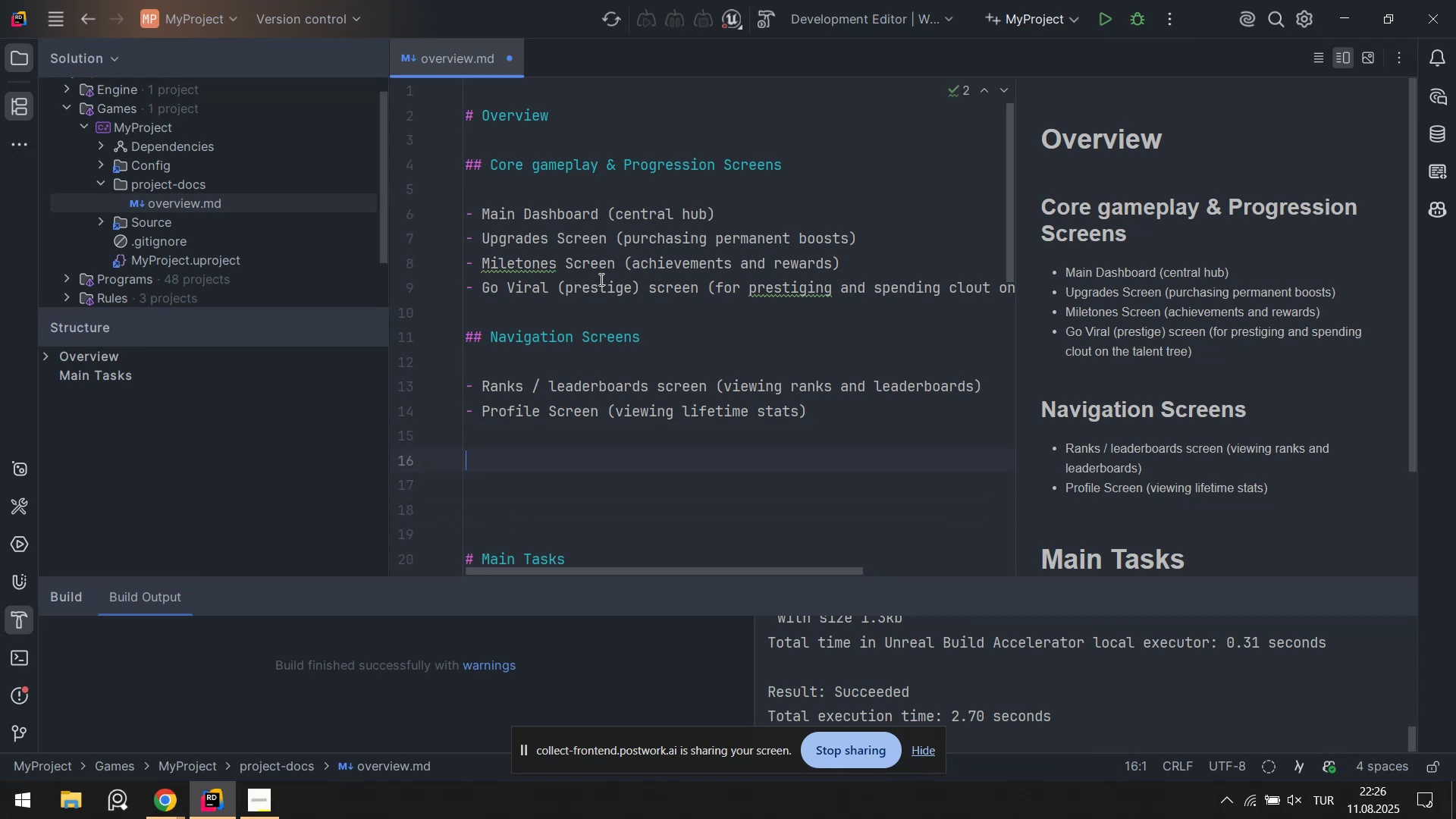 
key(CapsLock)
 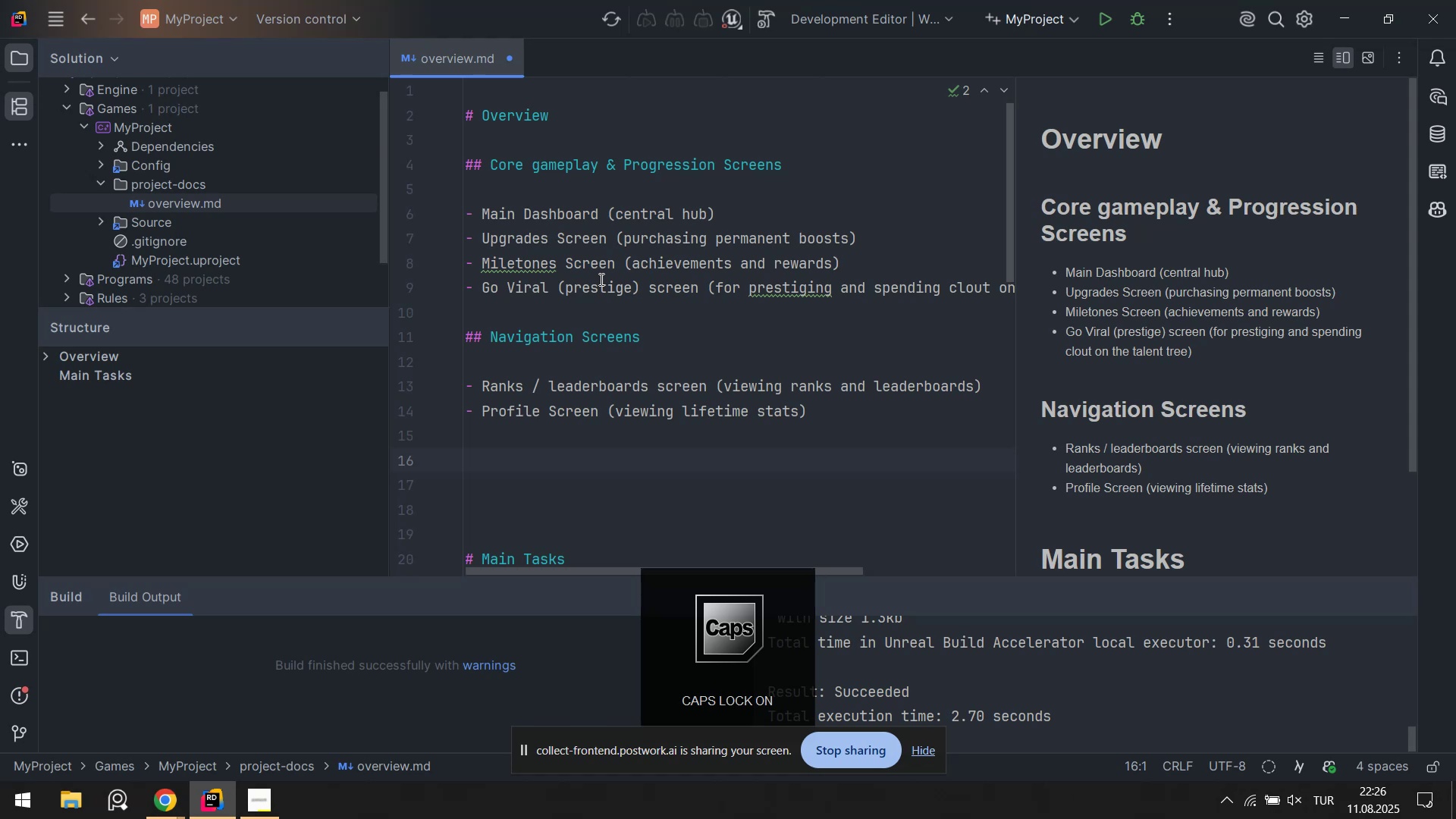 
key(CapsLock)
 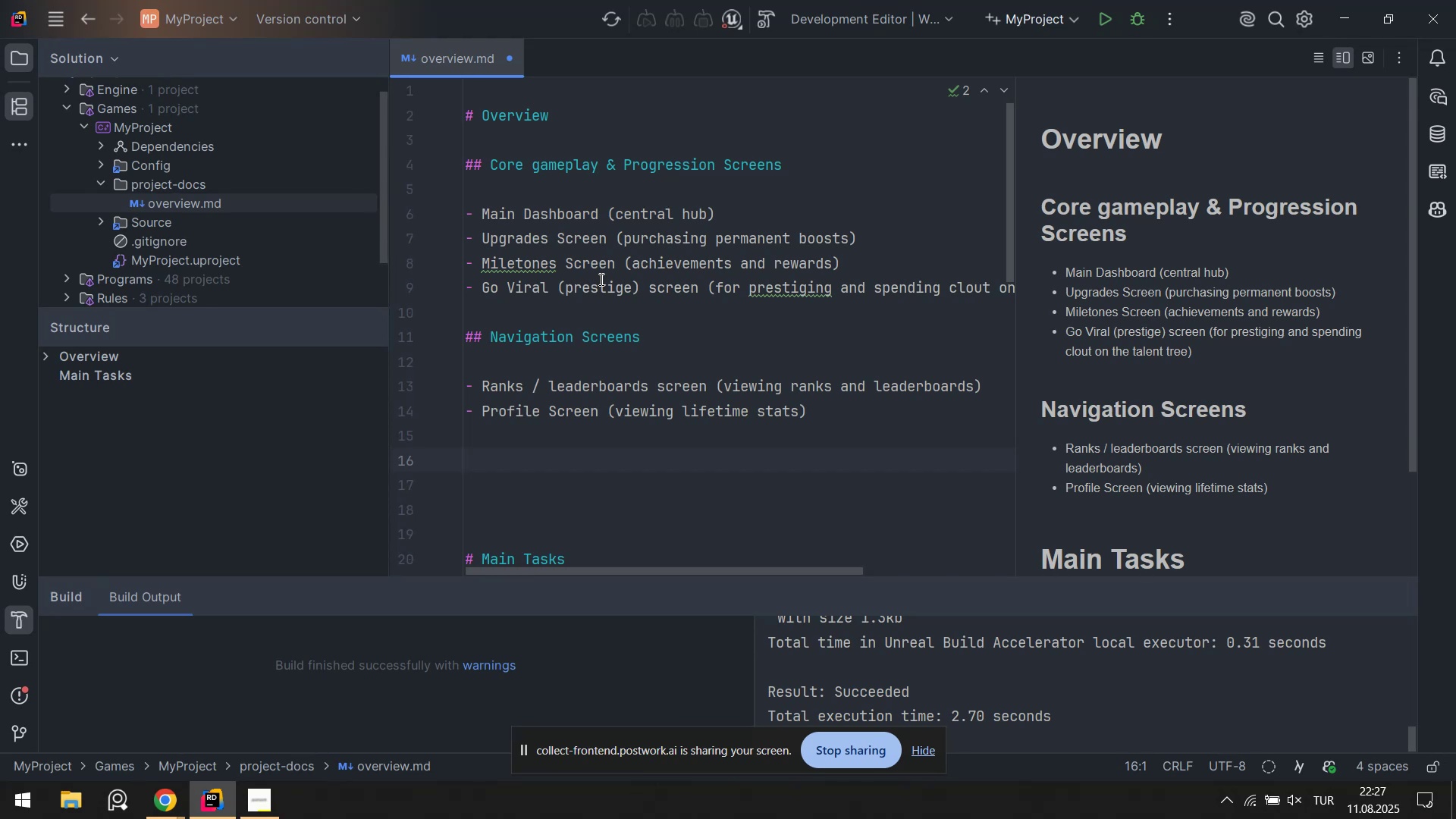 
wait(80.8)
 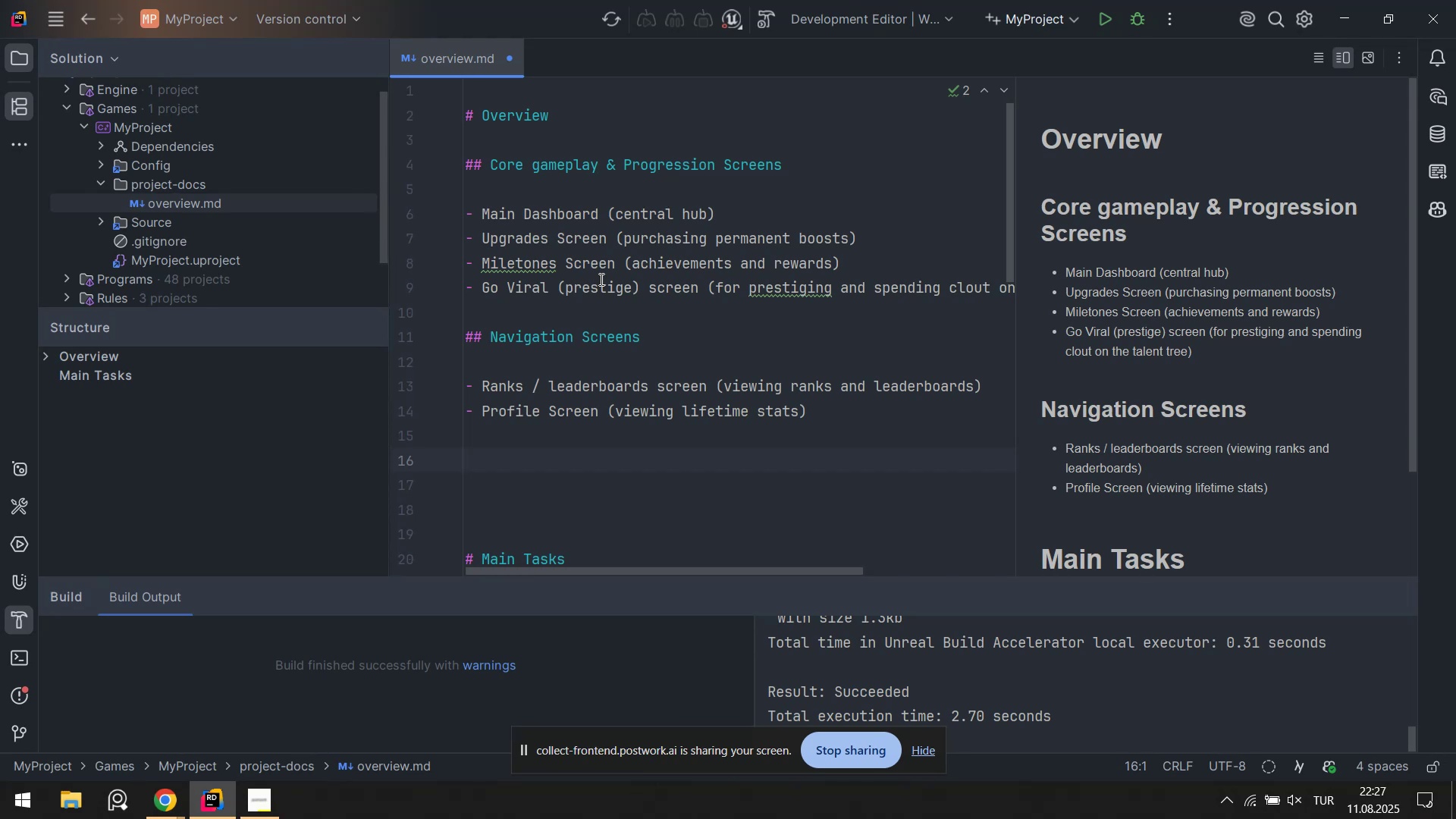 
scroll: coordinate [786, 255], scroll_direction: down, amount: 1.0
 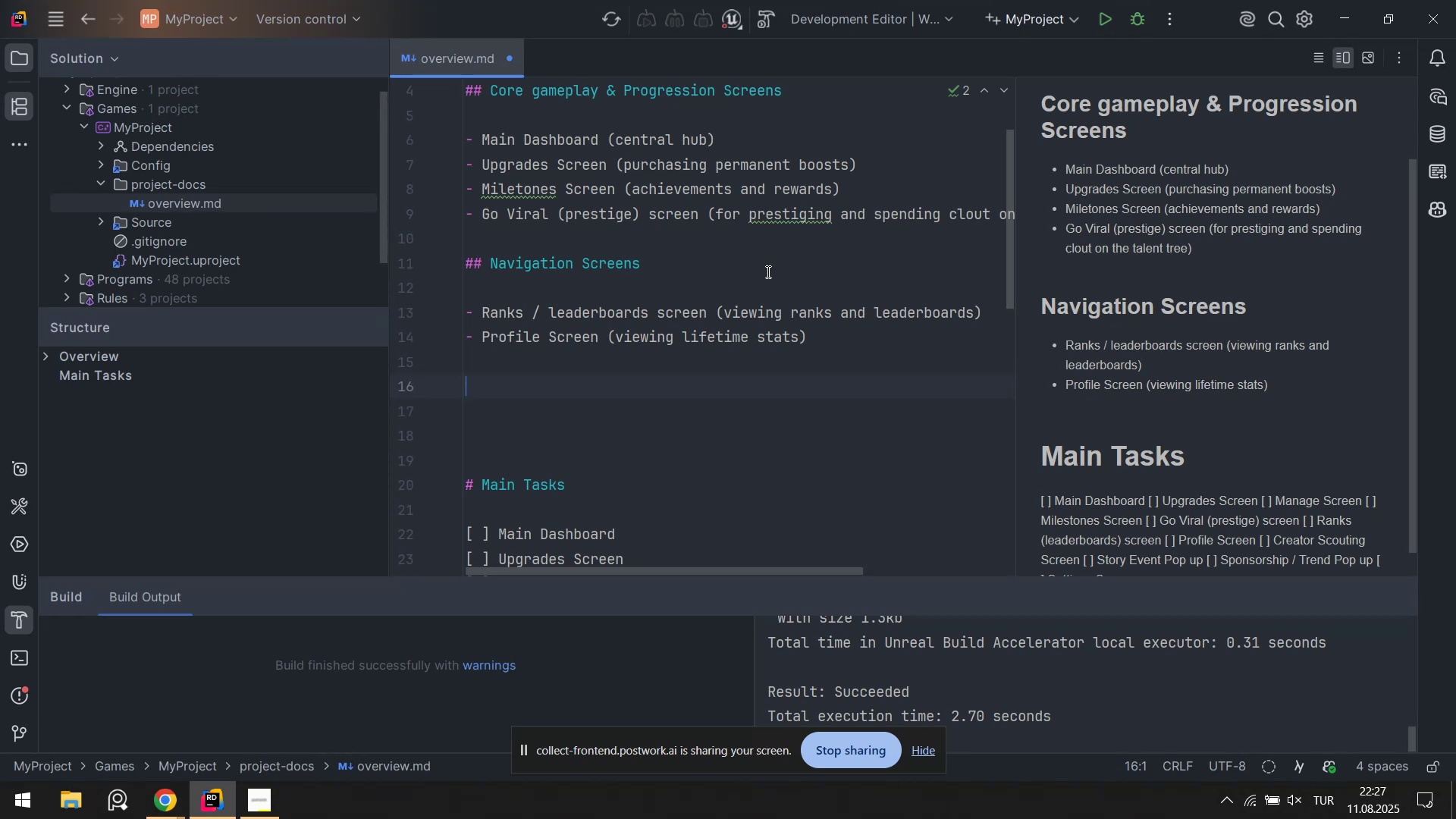 
wait(30.96)
 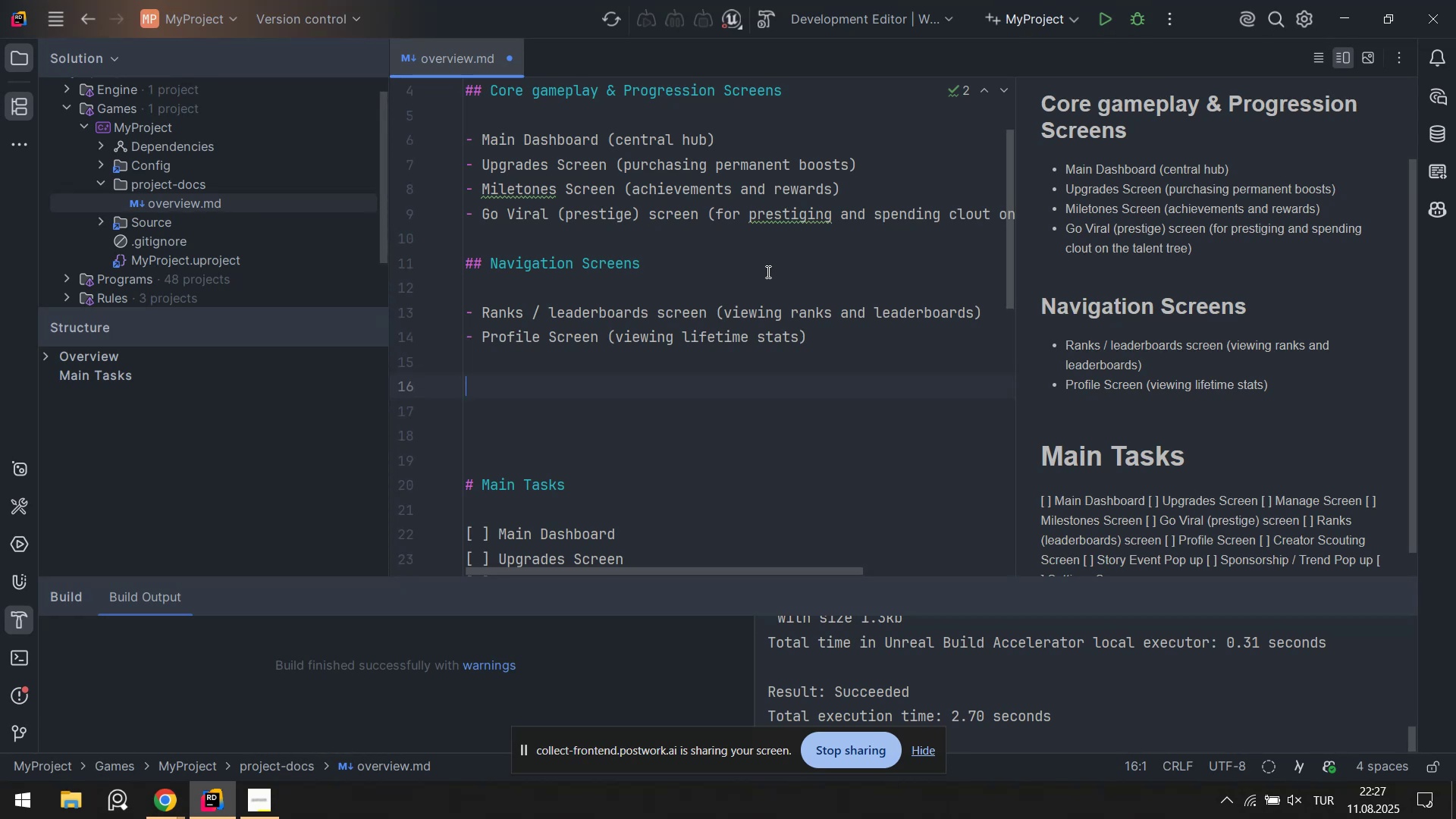 
left_click_drag(start_coordinate=[520, 444], to_coordinate=[467, 368])
 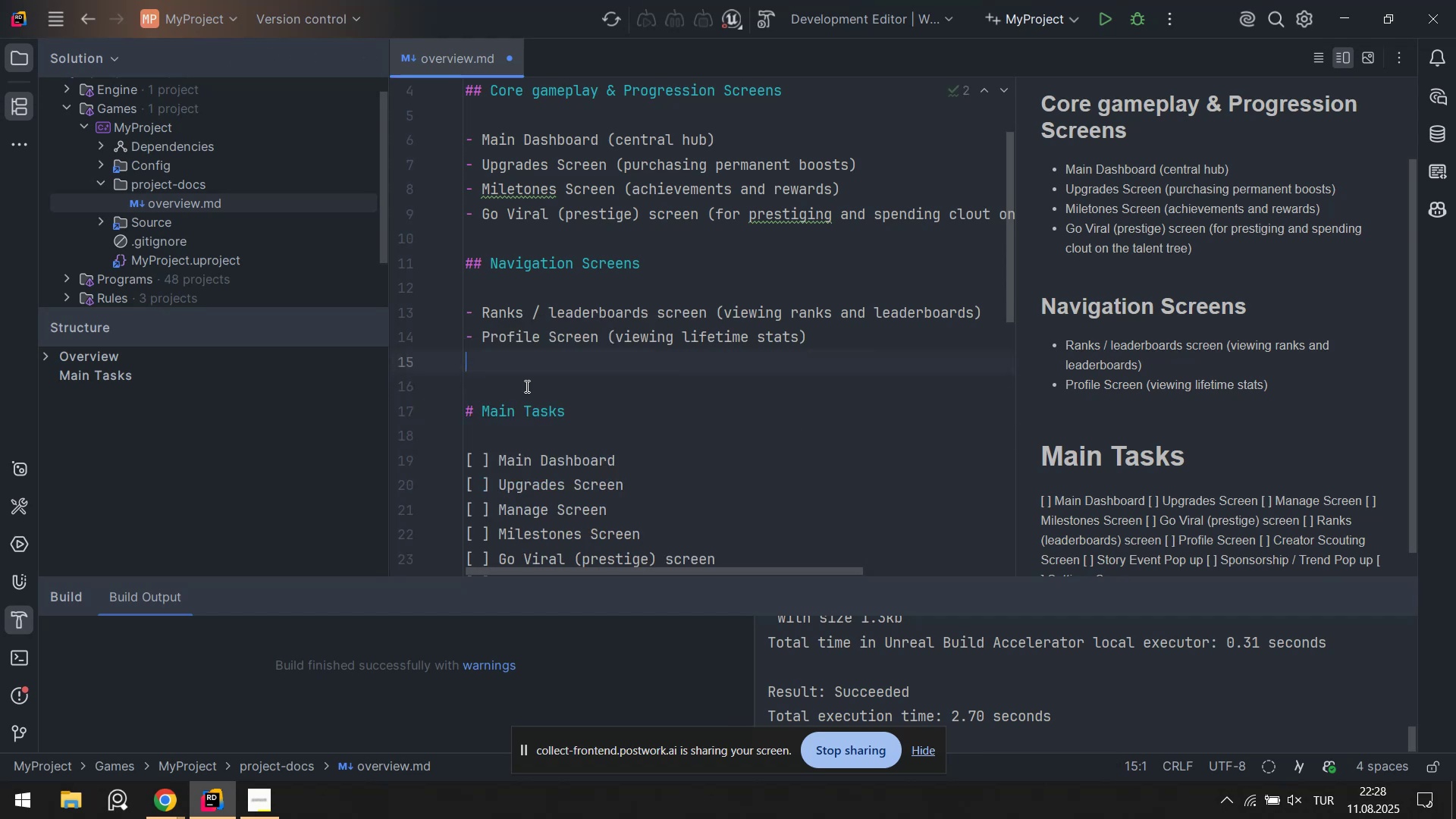 
key(Control+X)
 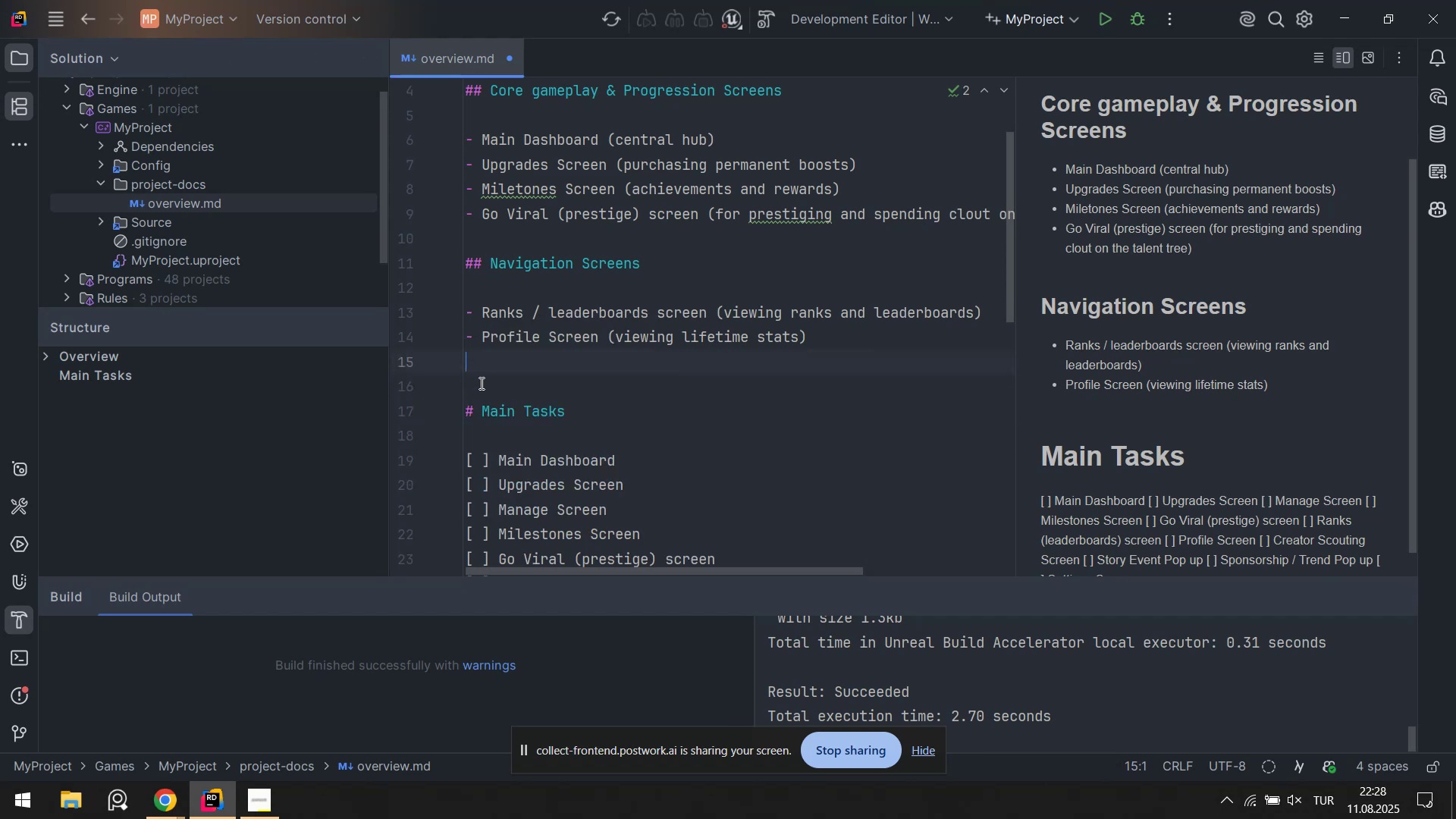 
key(Control+S)
 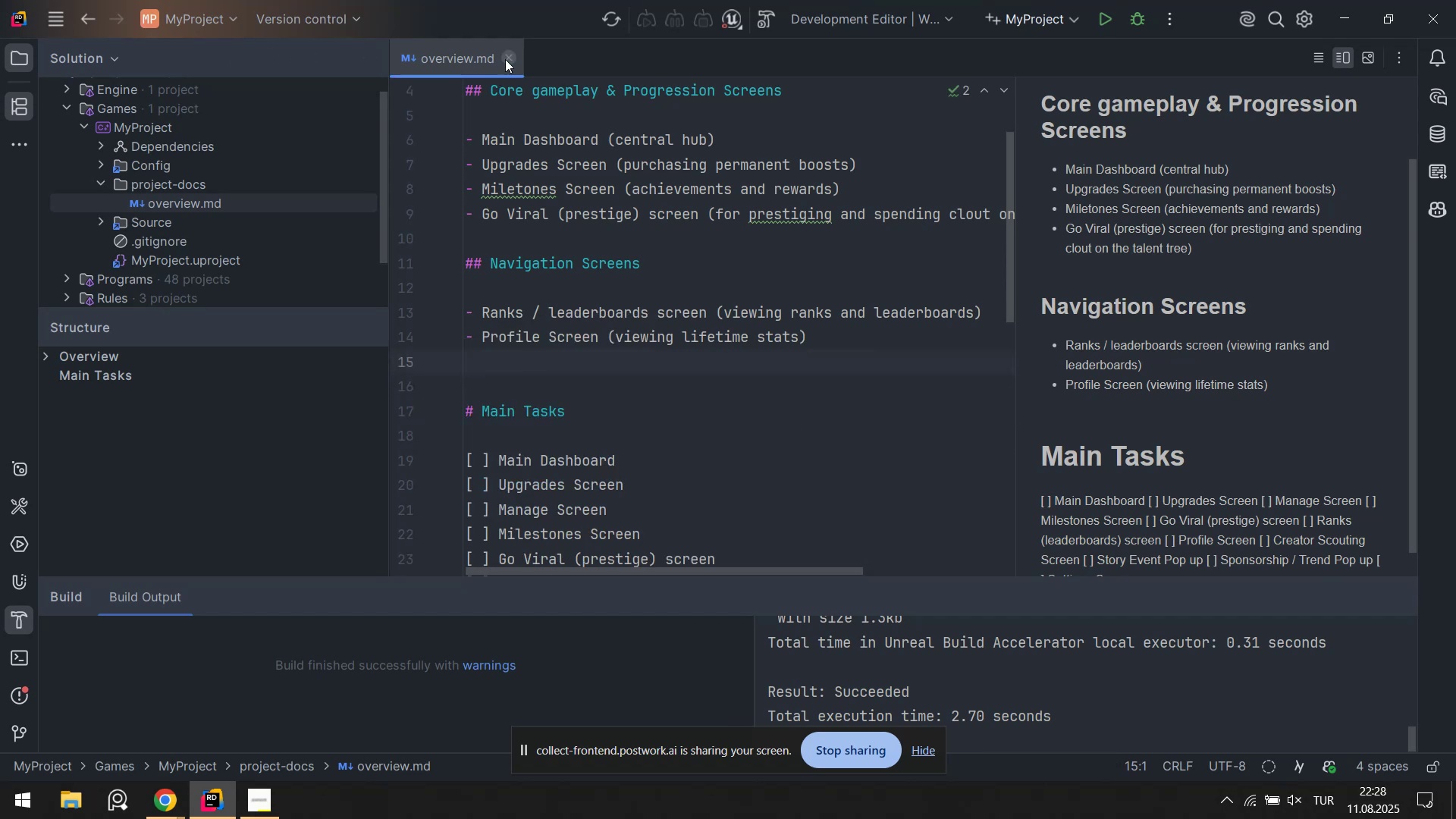 
left_click([505, 59])
 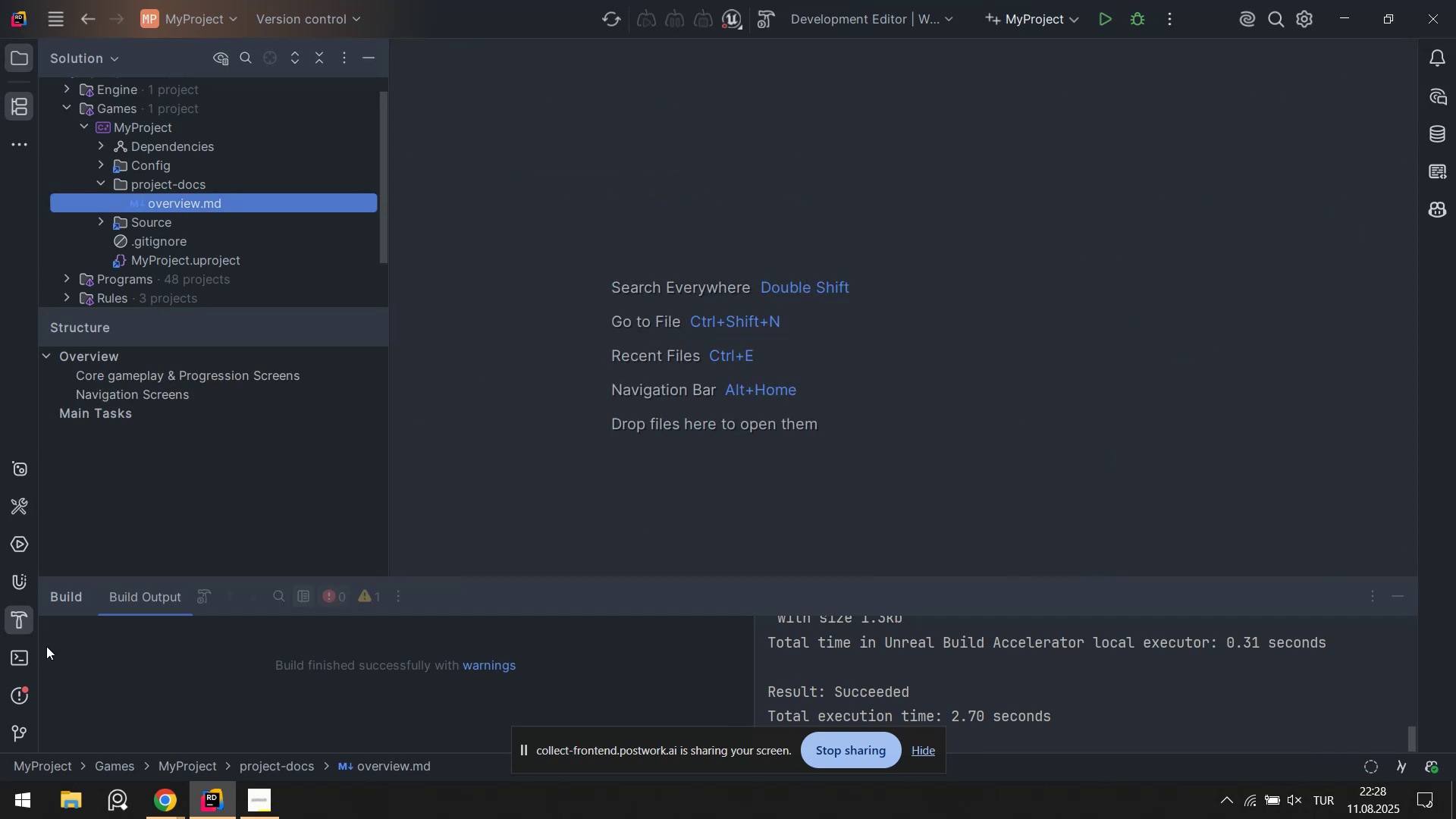 
left_click([20, 737])
 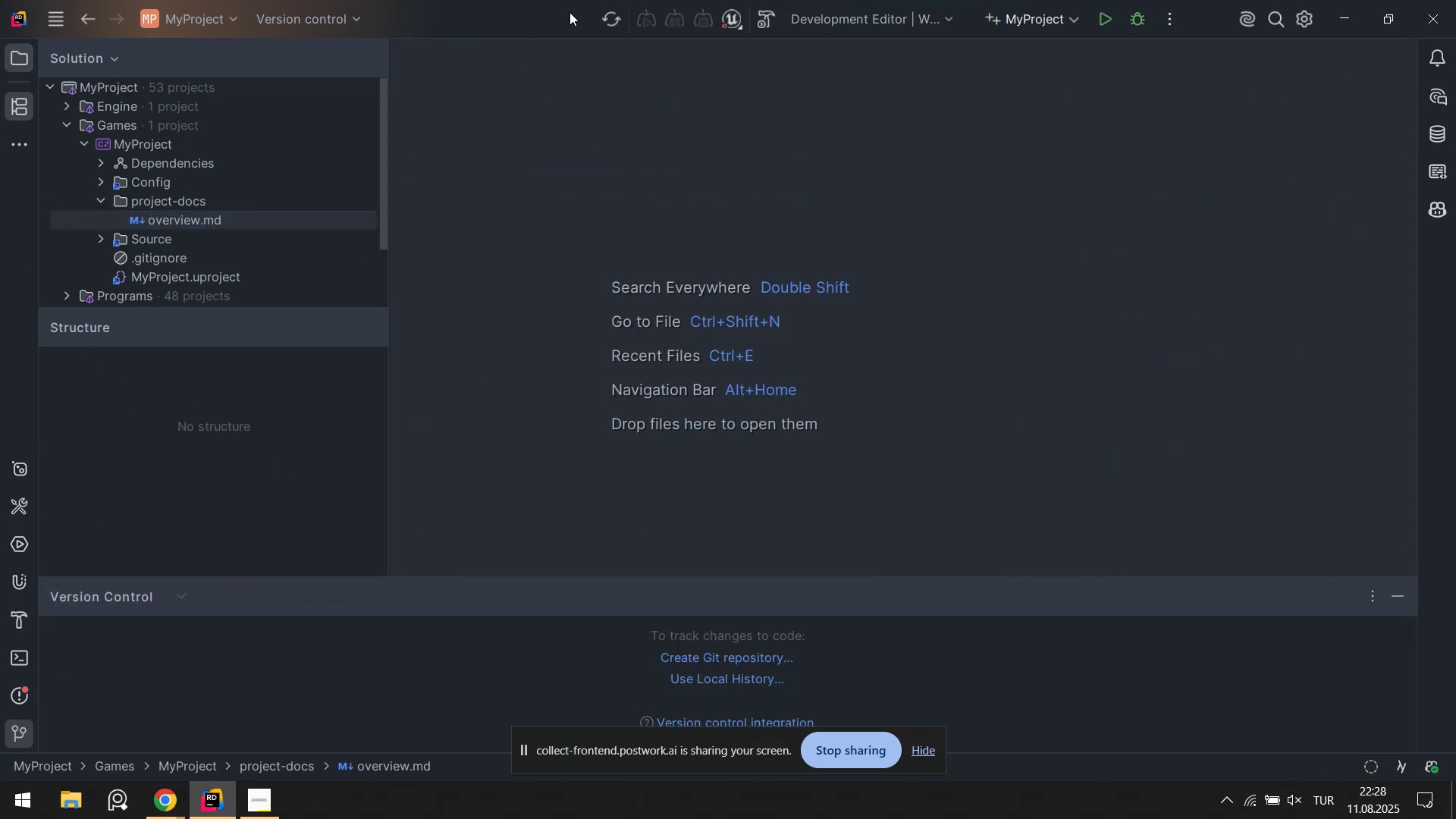 
left_click([58, 24])
 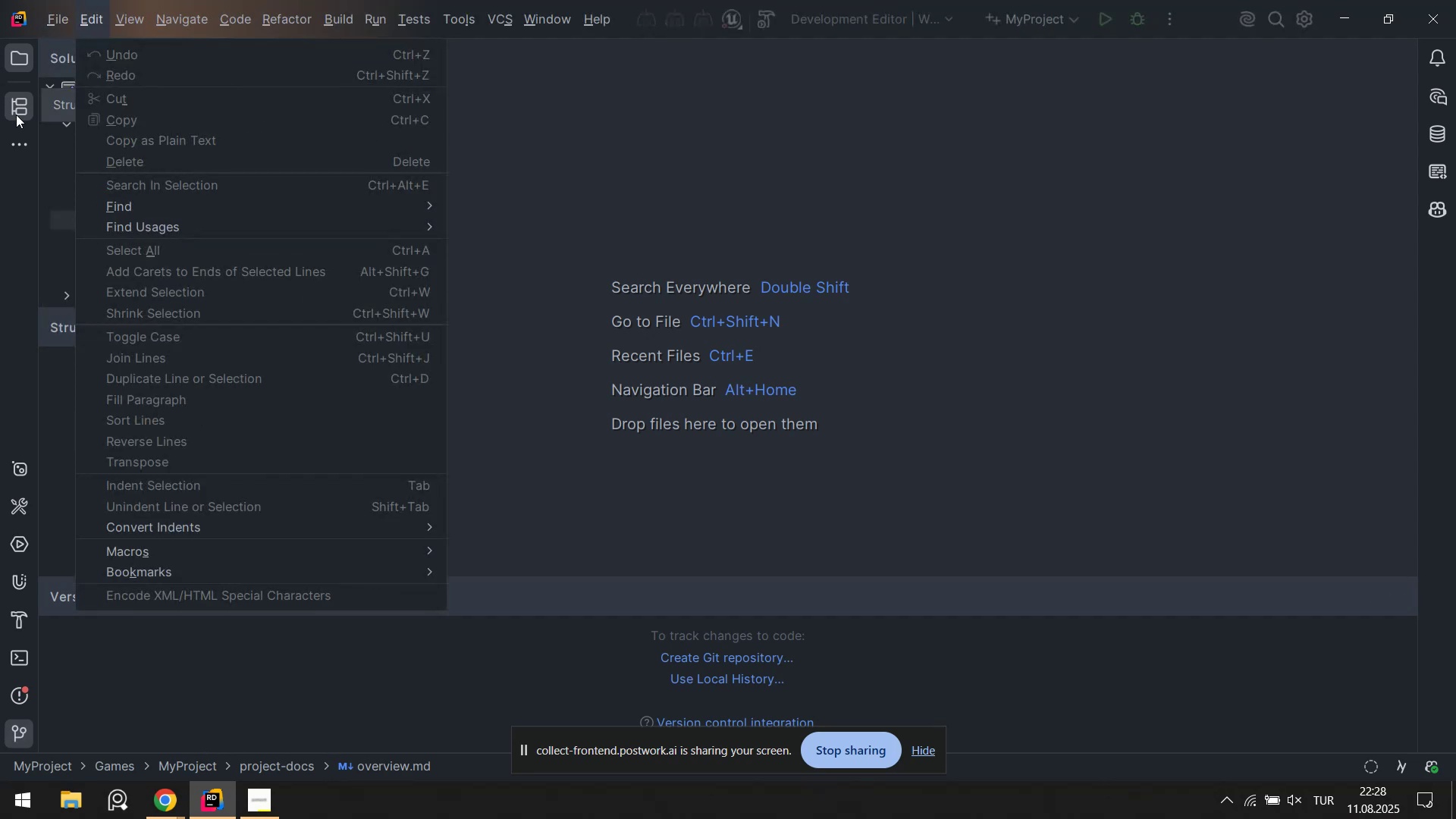 
left_click([17, 143])
 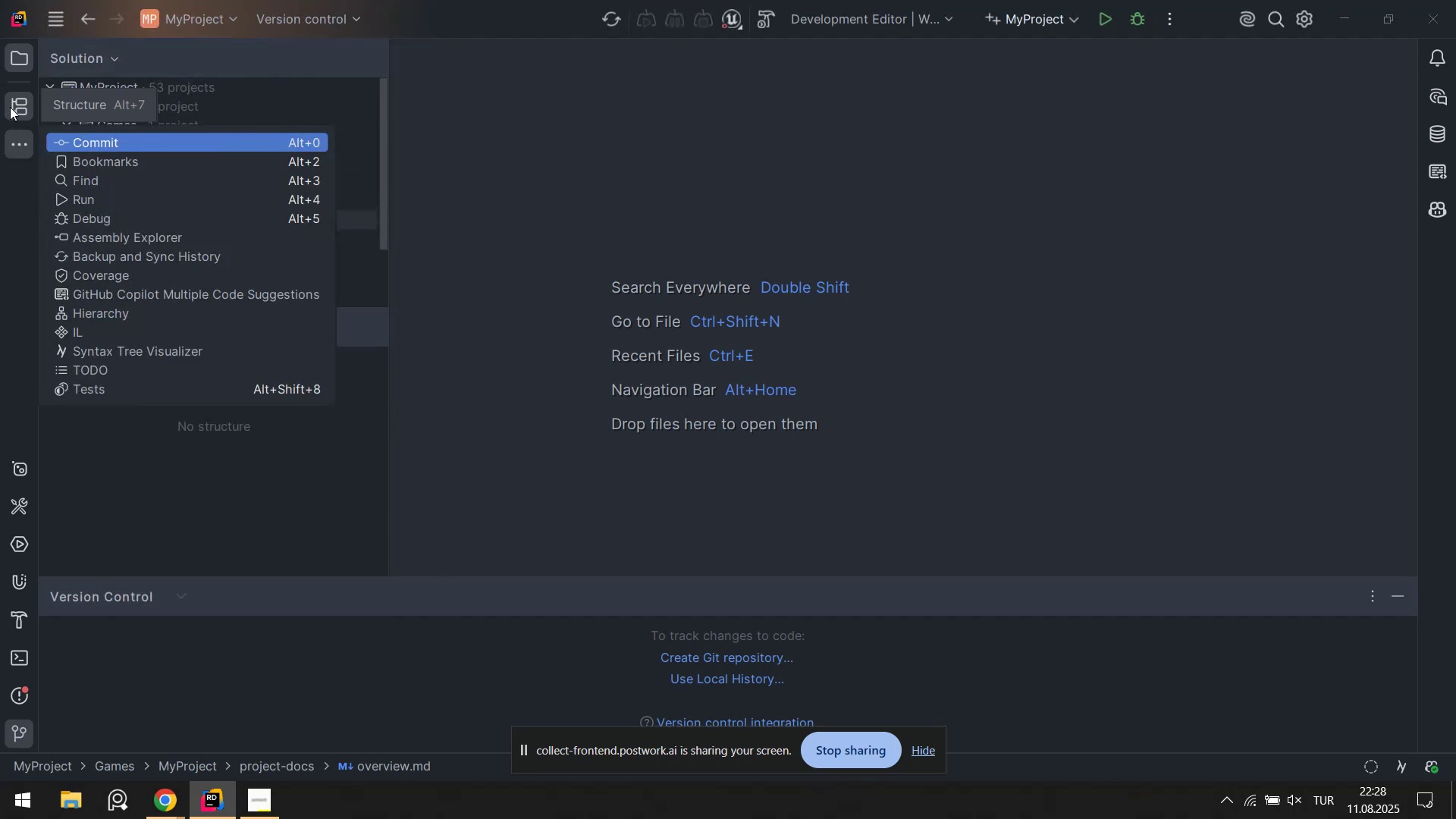 
double_click([10, 107])
 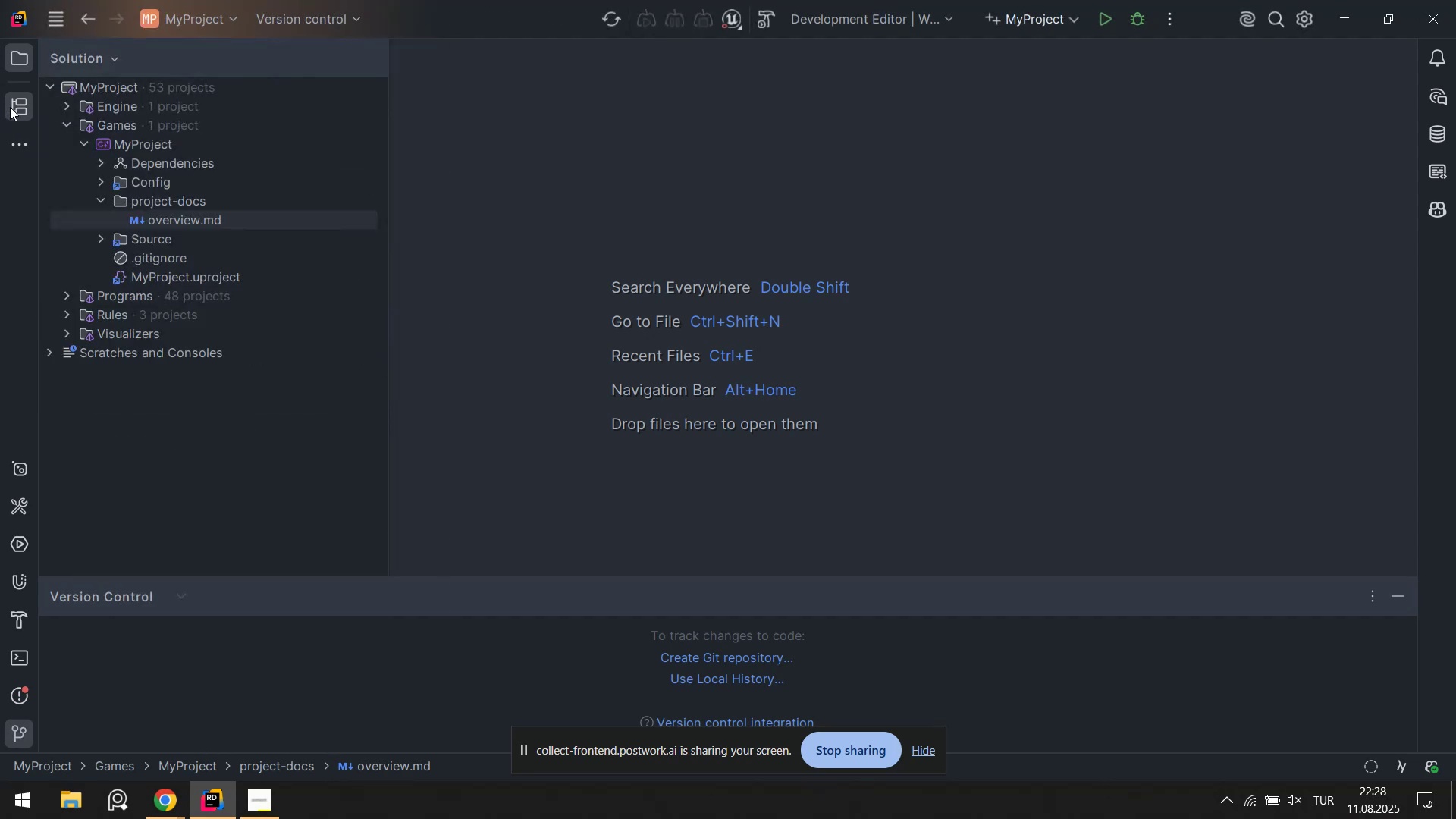 
left_click([10, 107])
 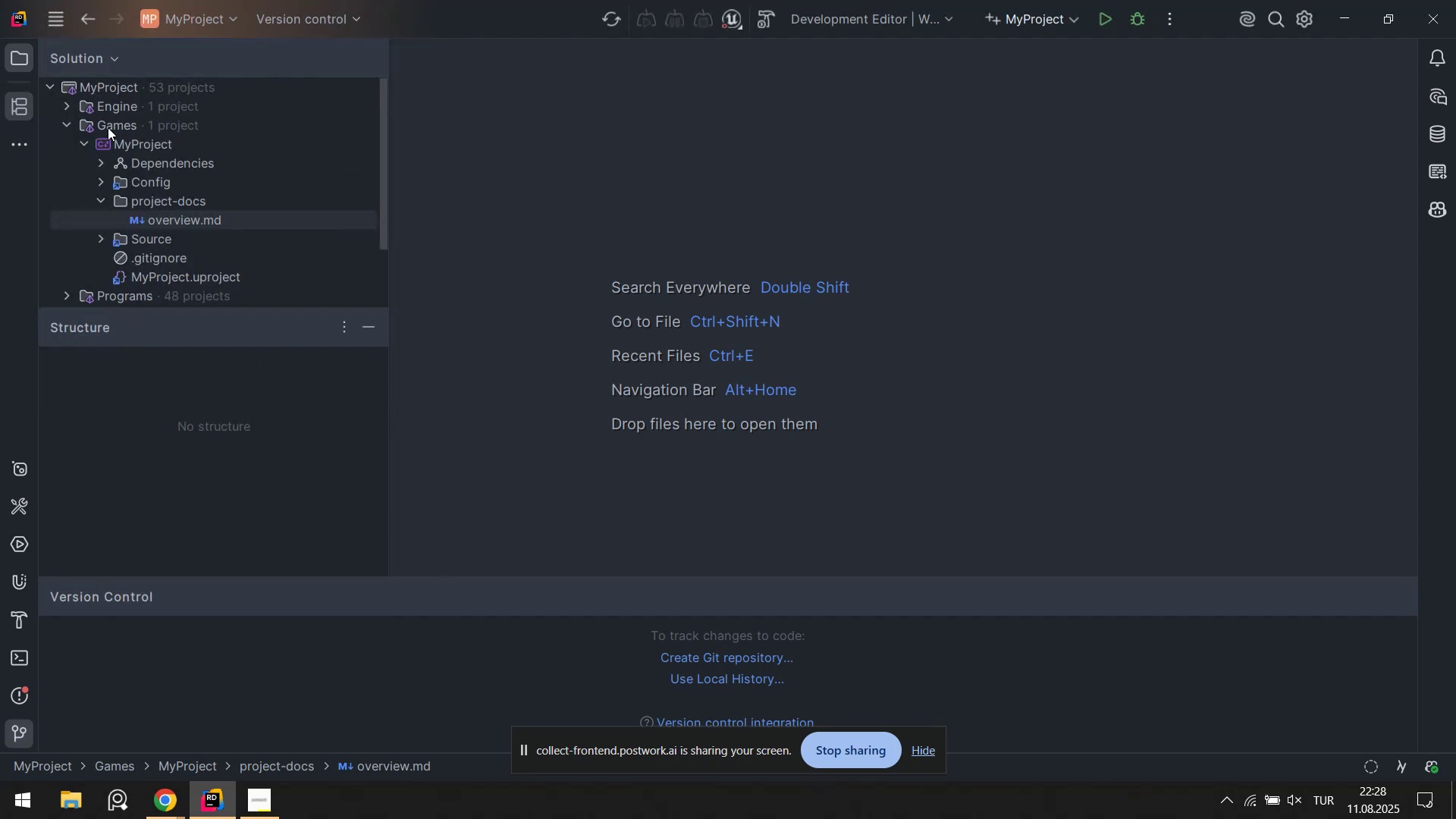 
left_click([797, 287])
 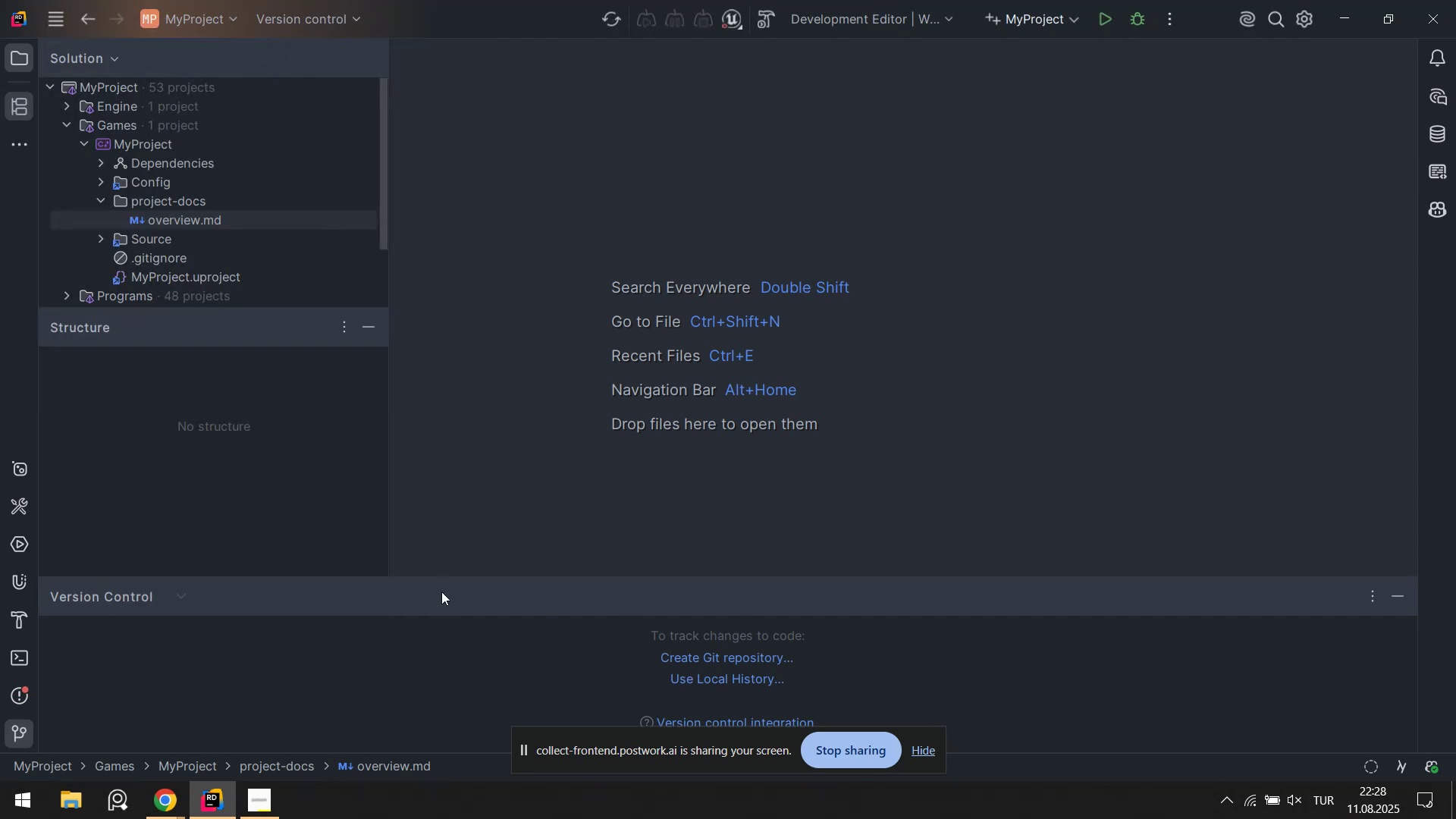 
left_click([221, 810])
 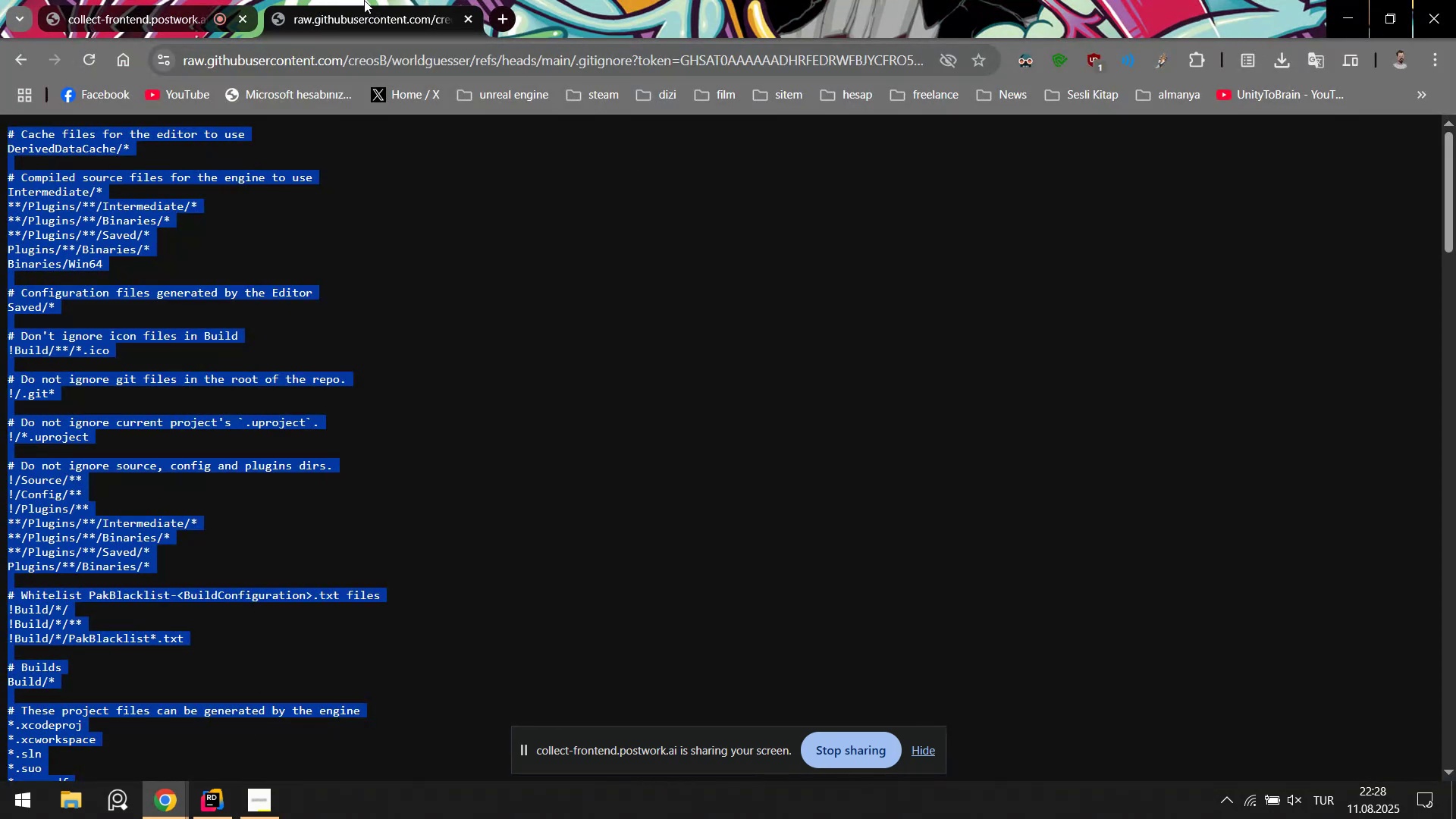 
middle_click([406, 0])
 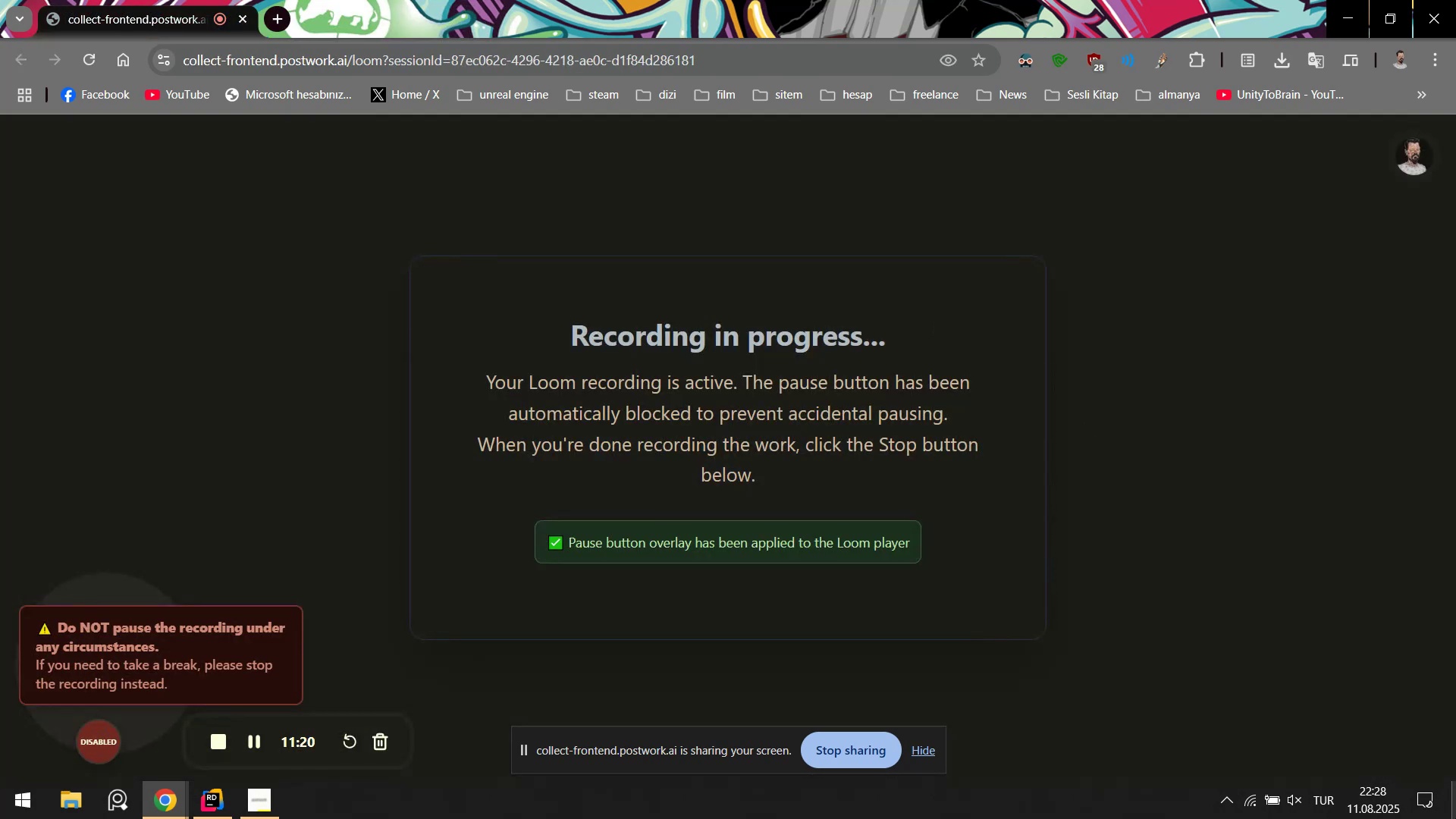 
left_click([1455, 818])
 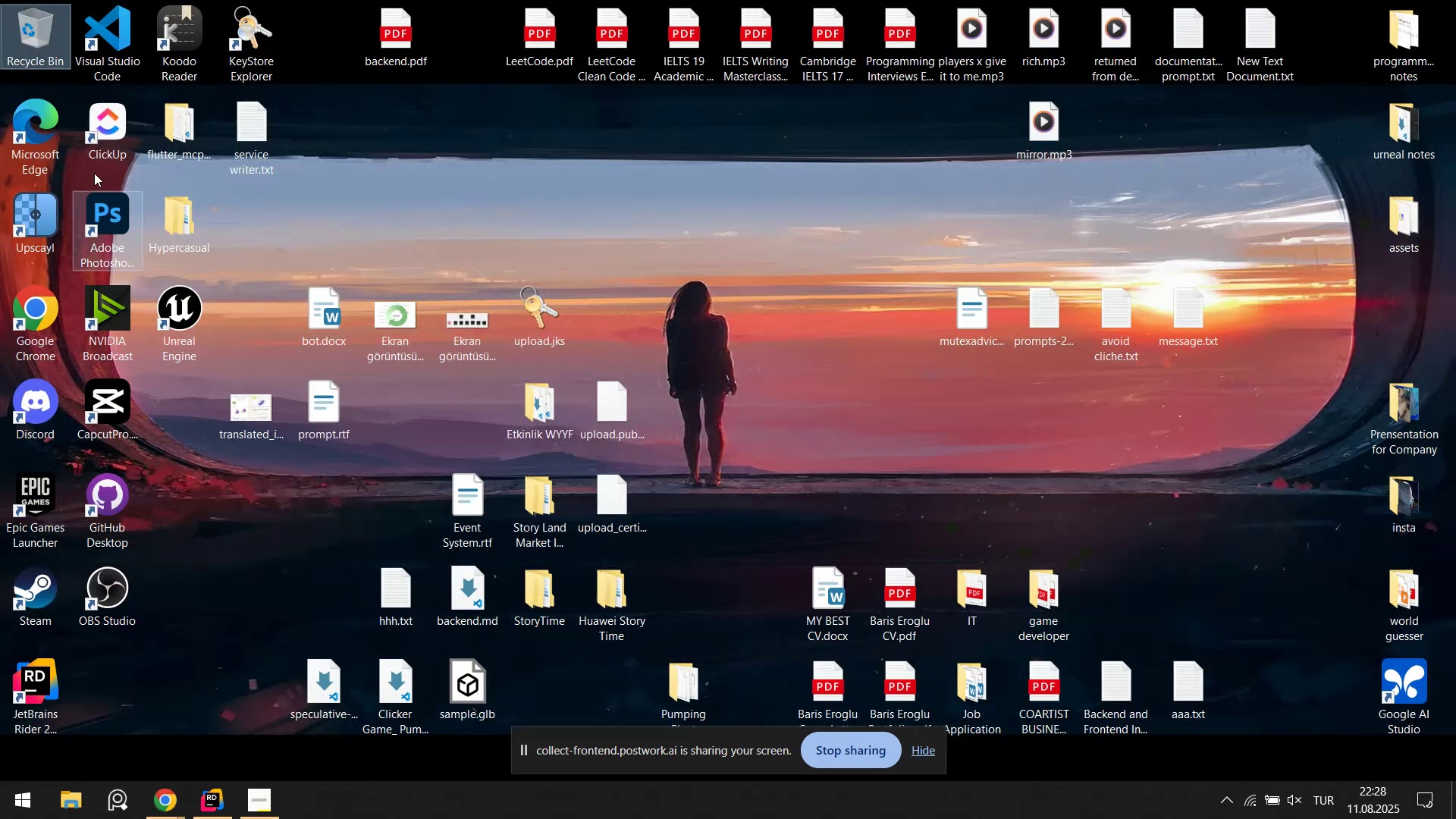 
double_click([93, 31])
 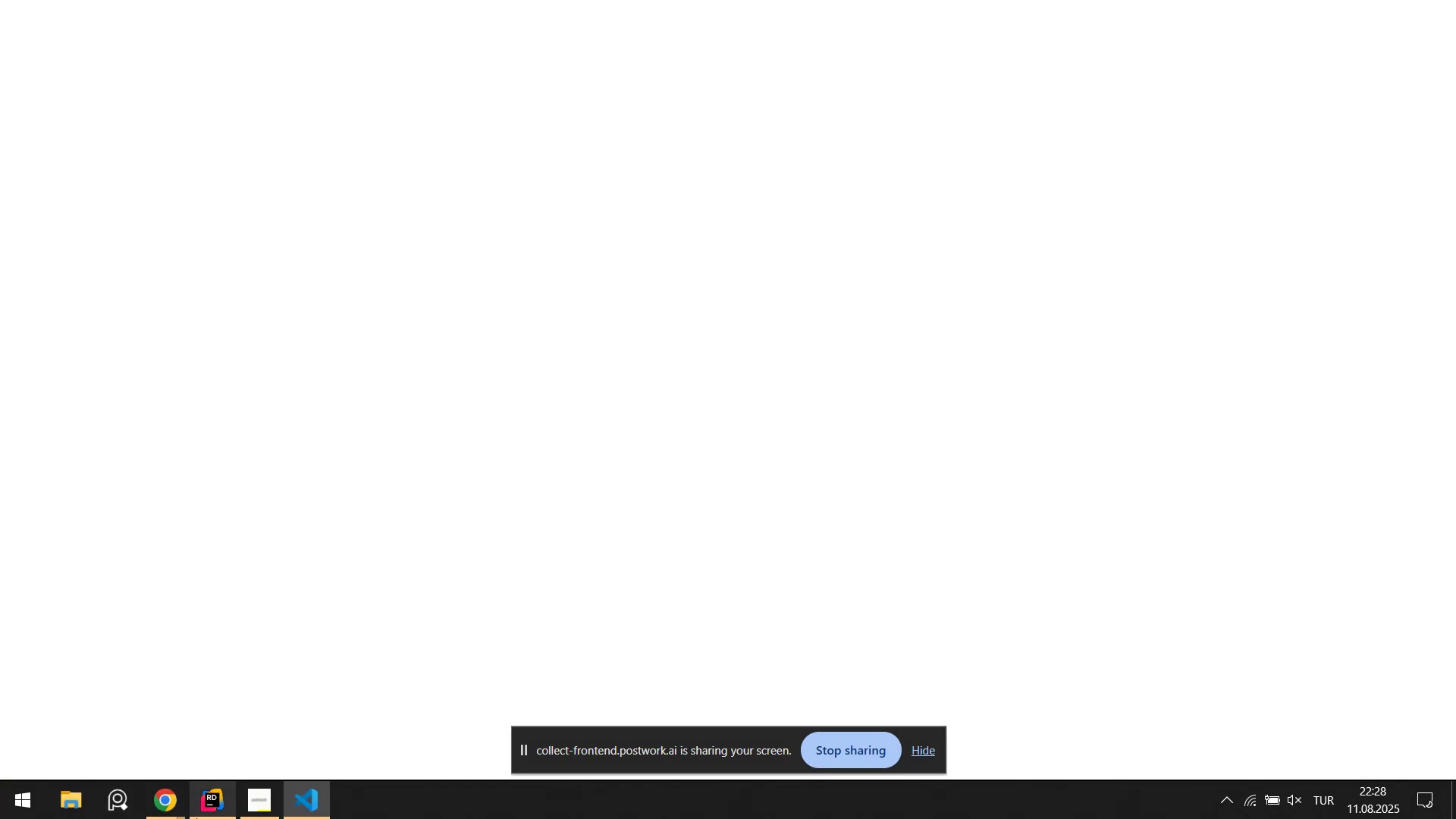 
left_click([211, 818])
 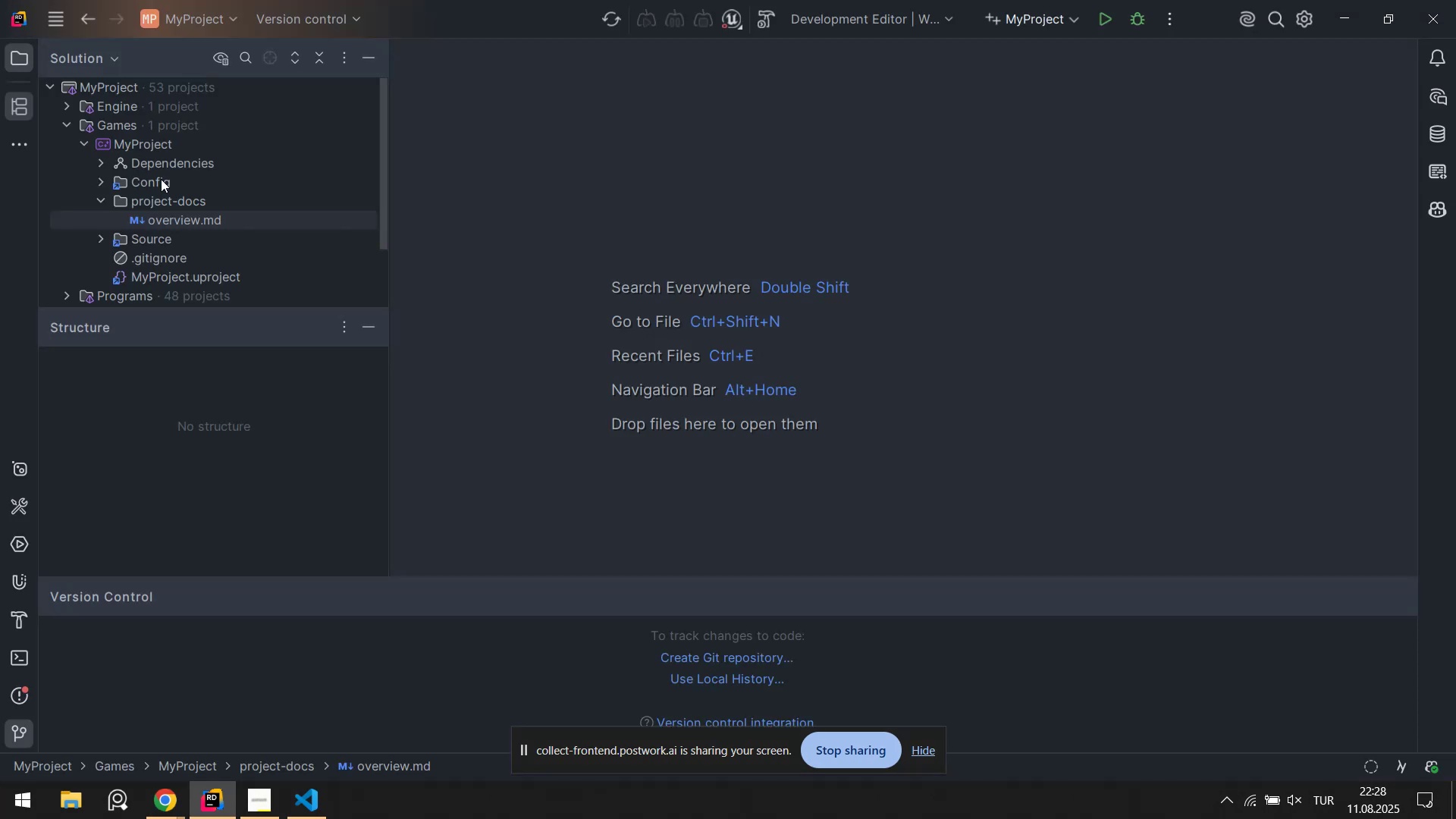 
right_click([168, 205])
 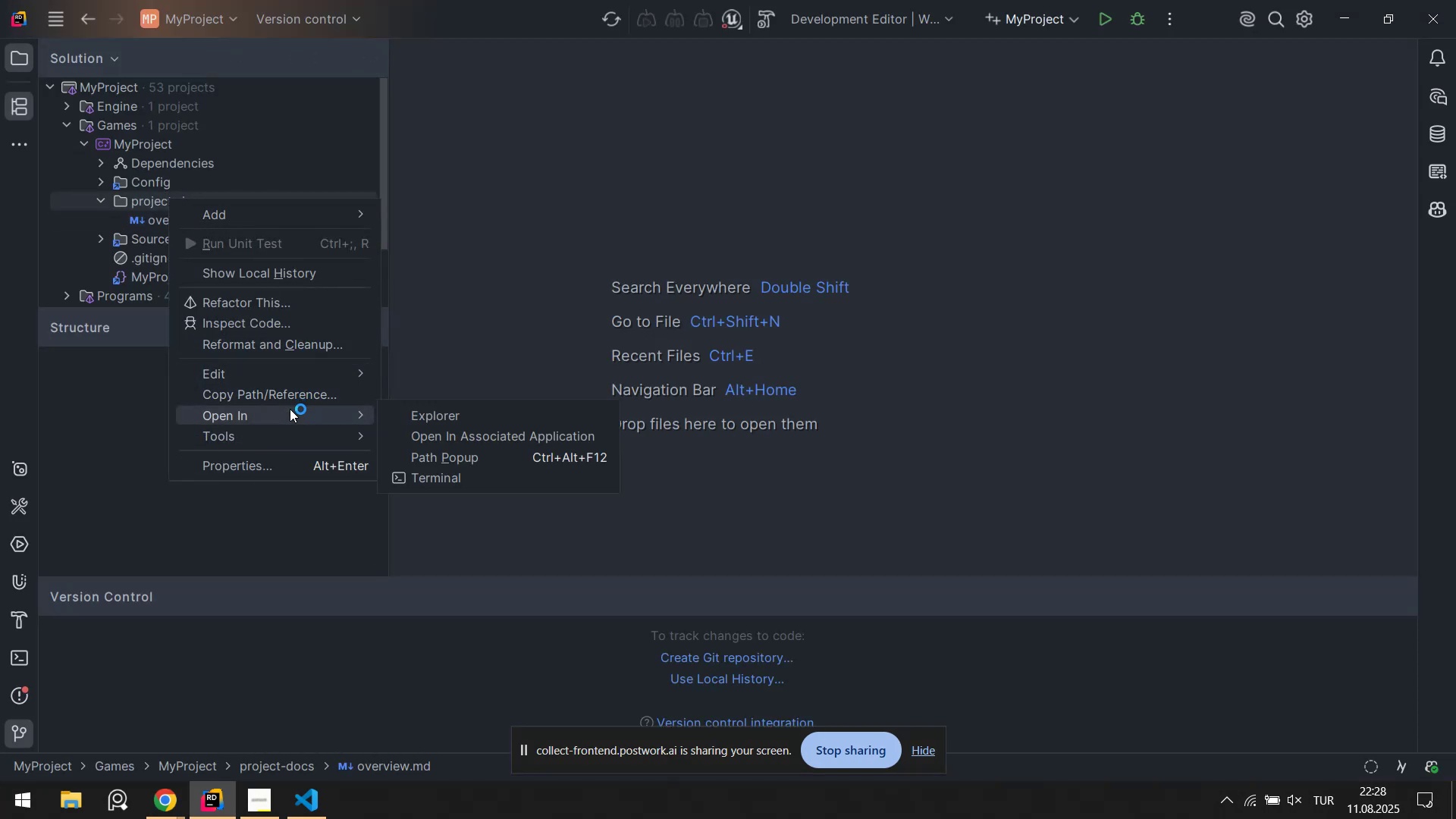 
left_click([460, 413])
 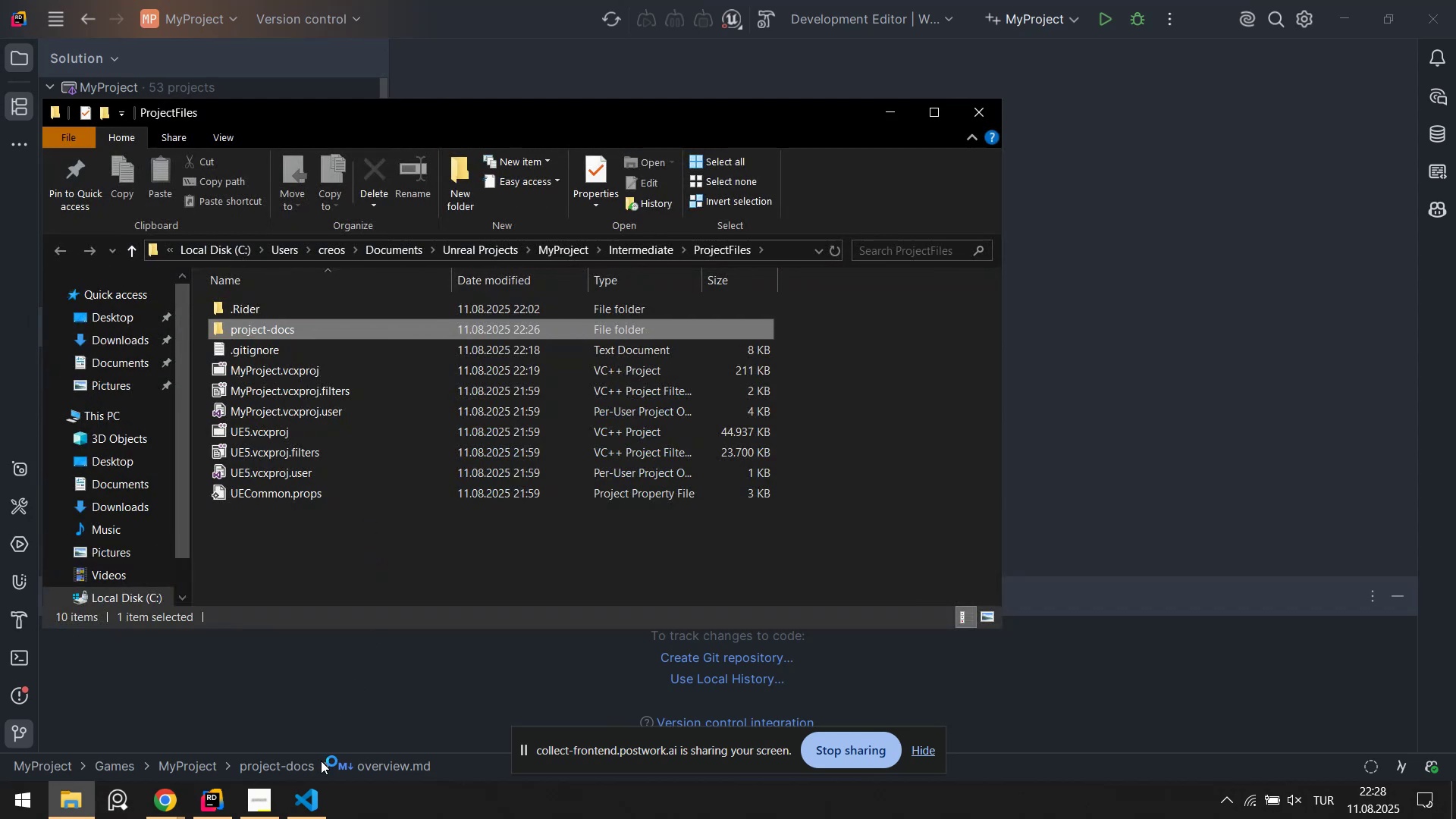 
left_click([309, 809])
 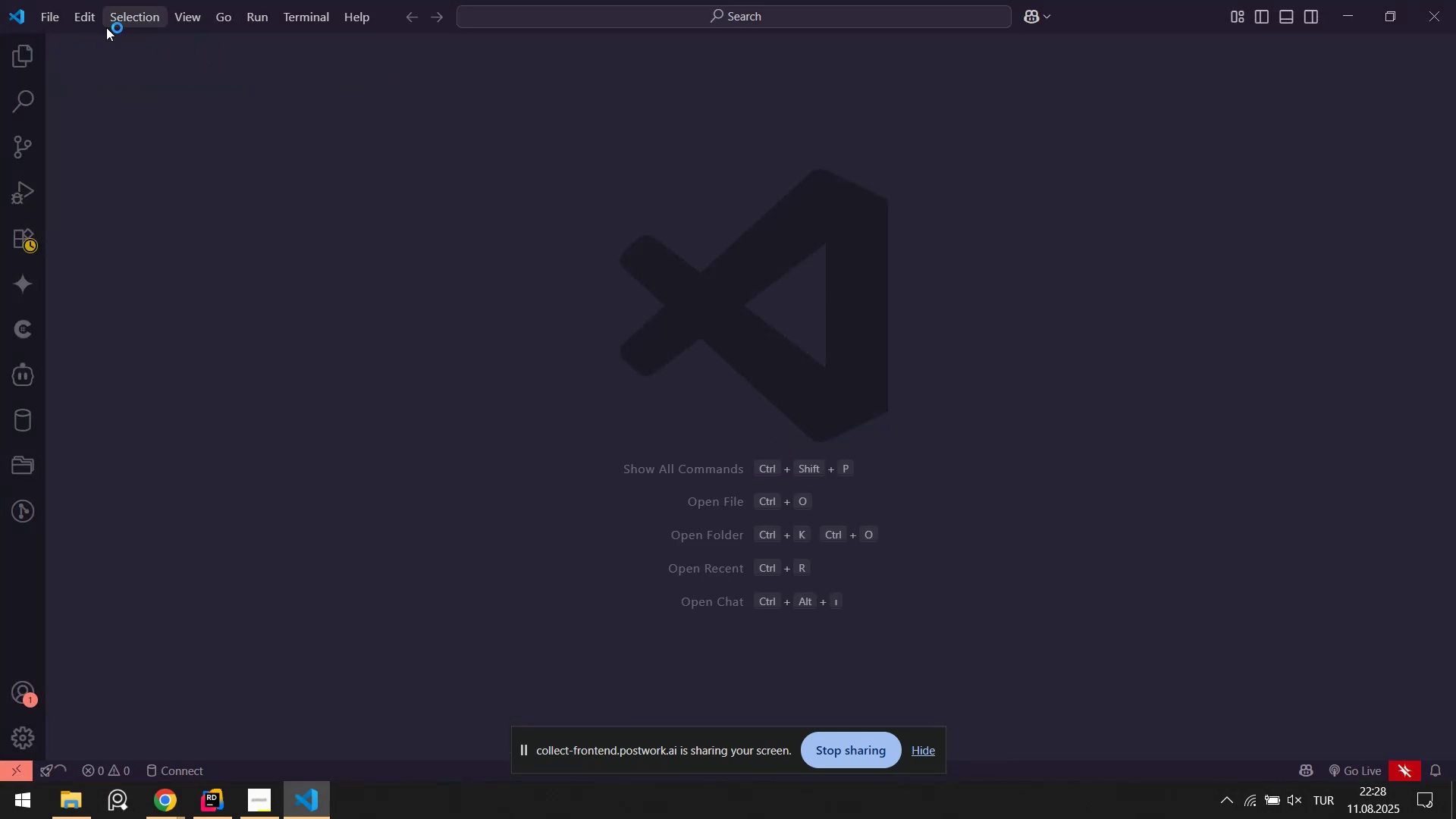 
left_click([53, 16])
 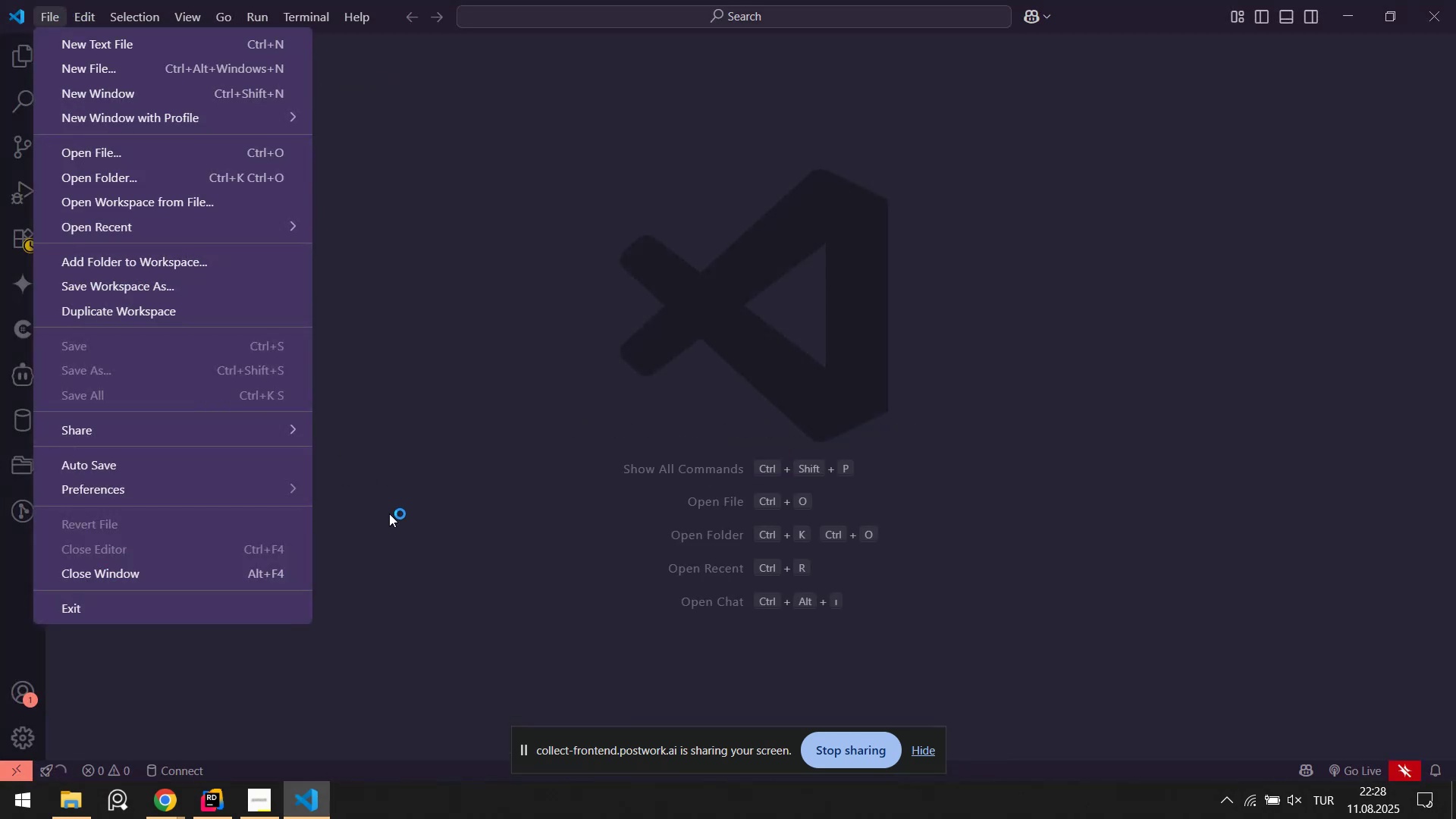 
left_click([395, 526])
 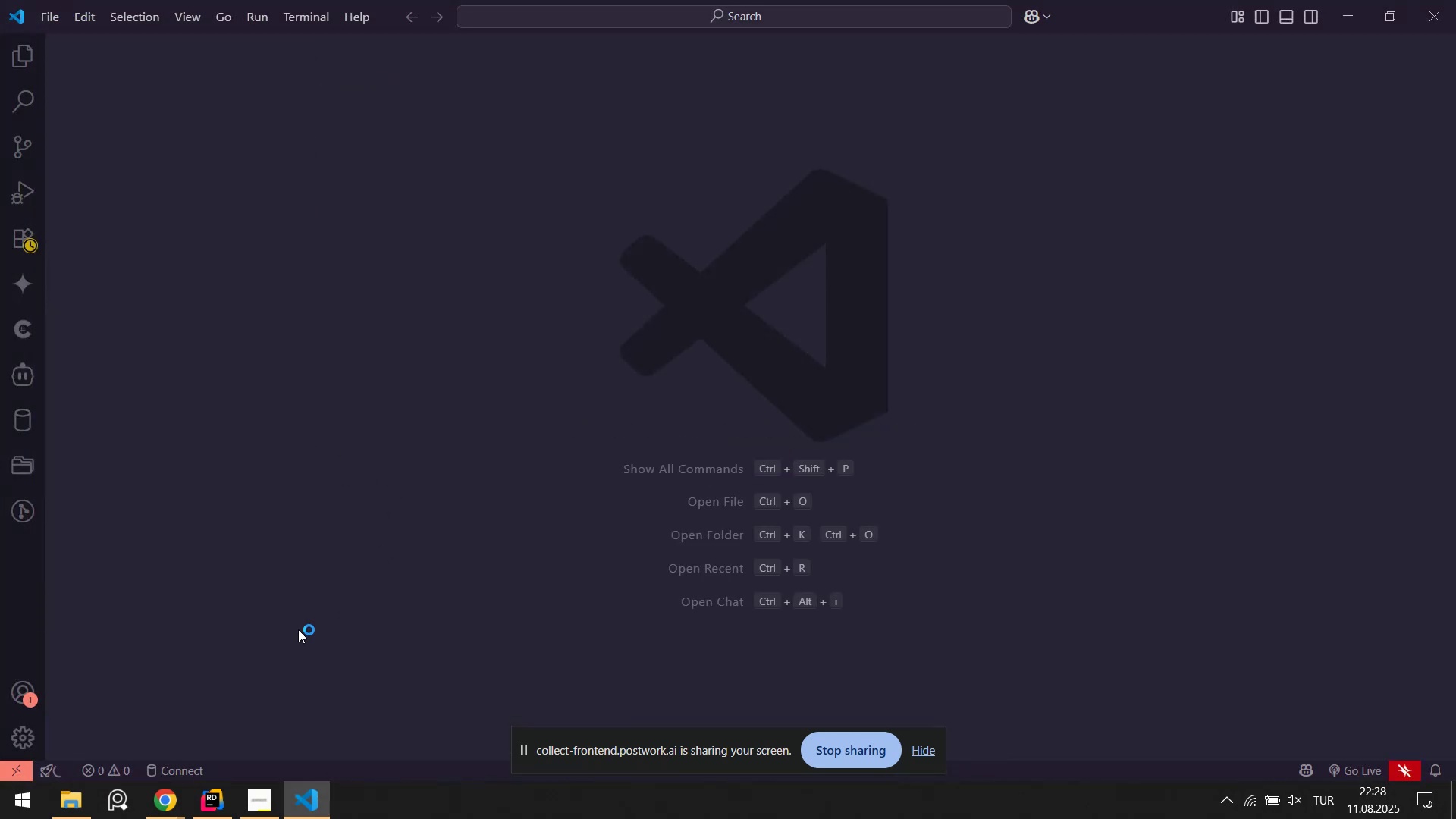 
key(Alt+AltLeft)
 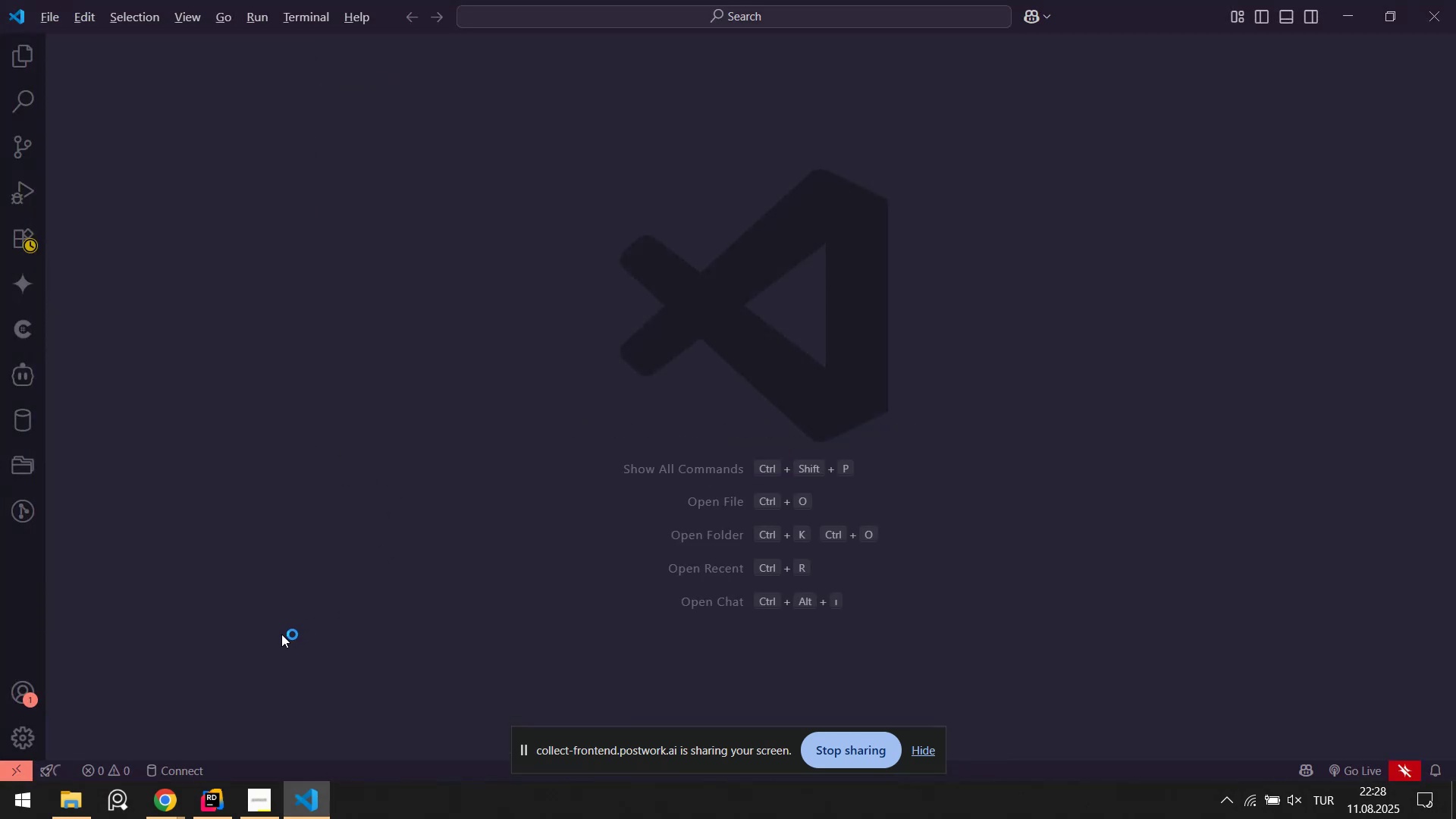 
key(Alt+Tab)
 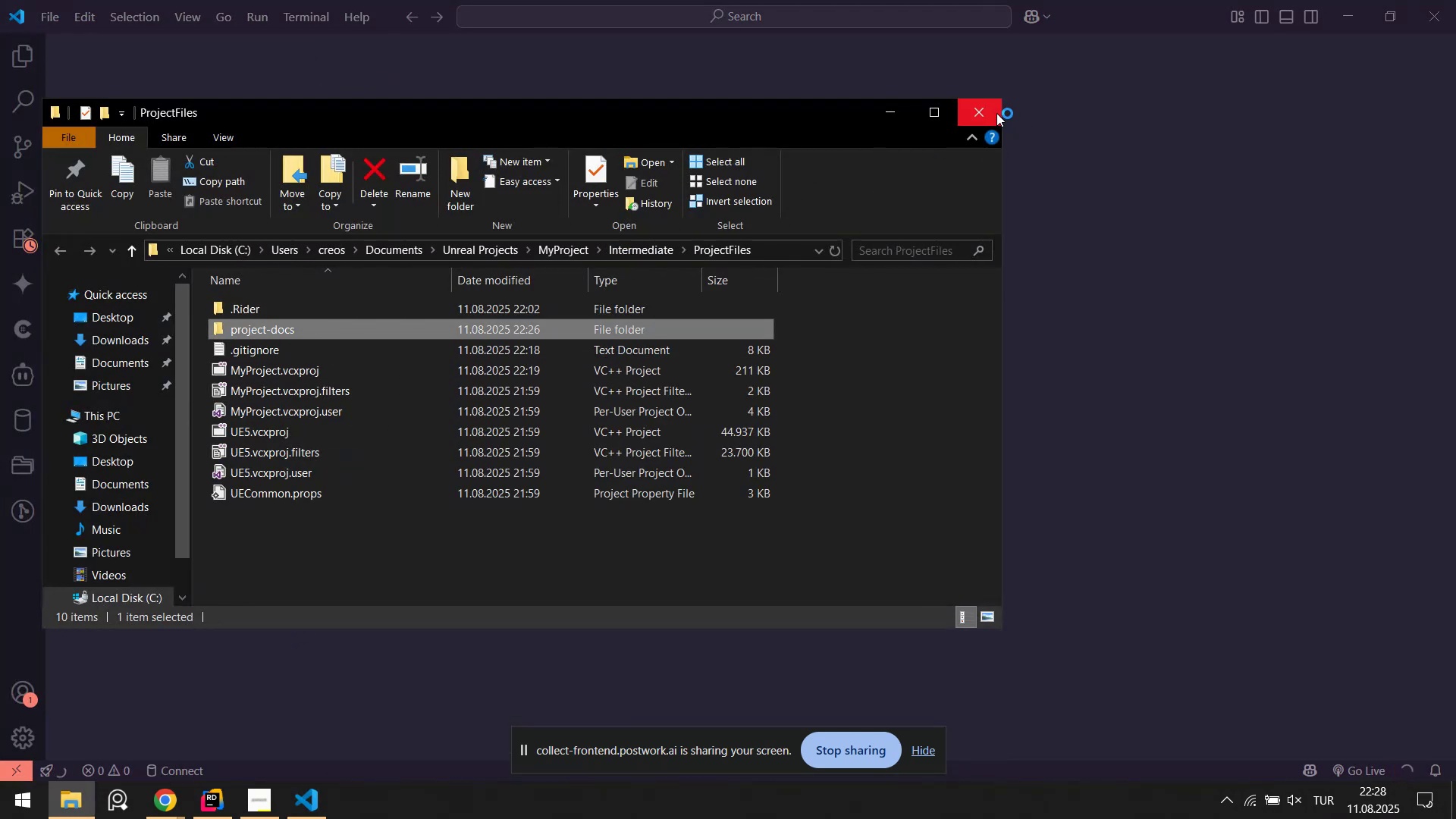 
double_click([554, 246])
 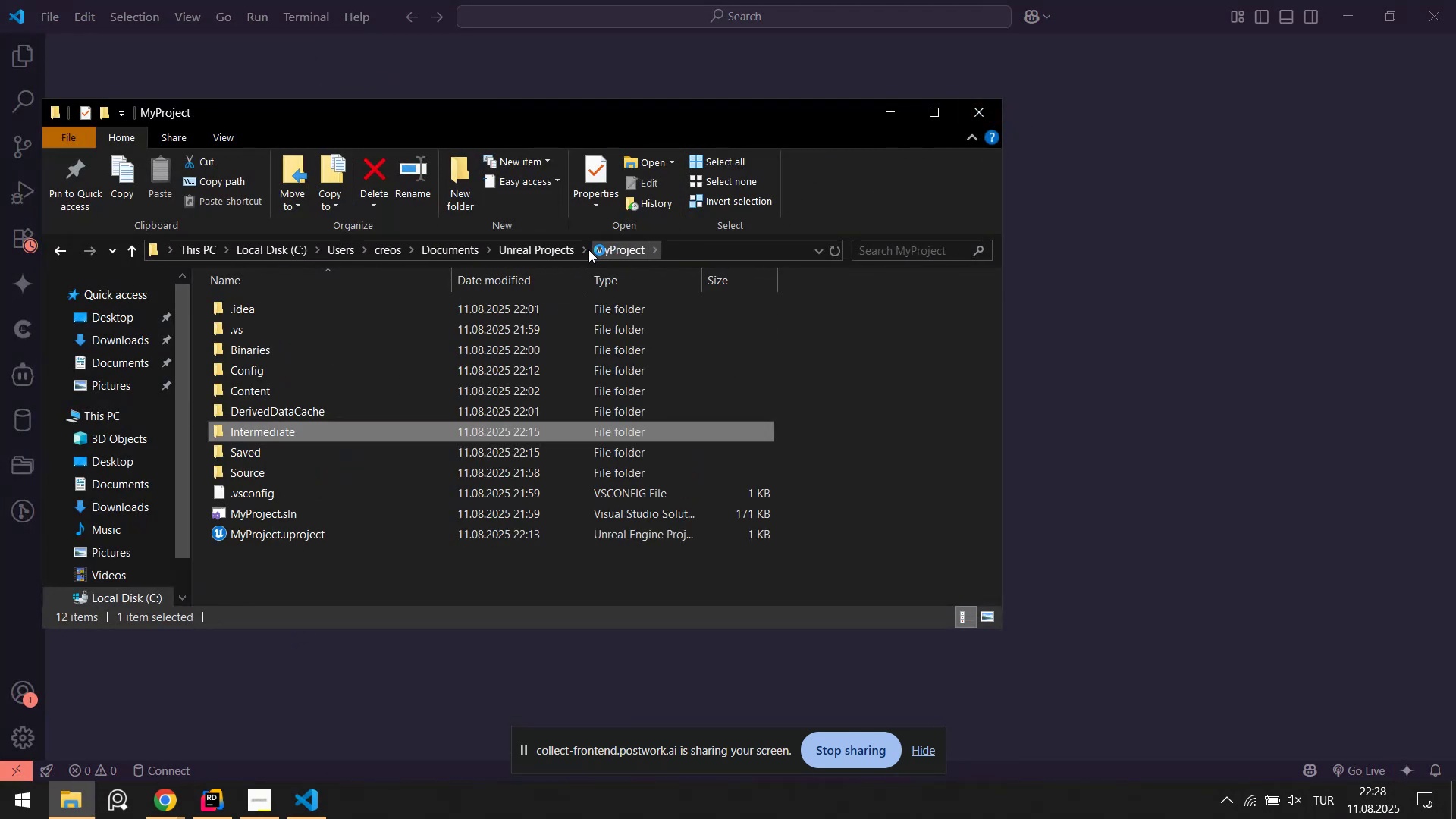 
left_click([529, 254])
 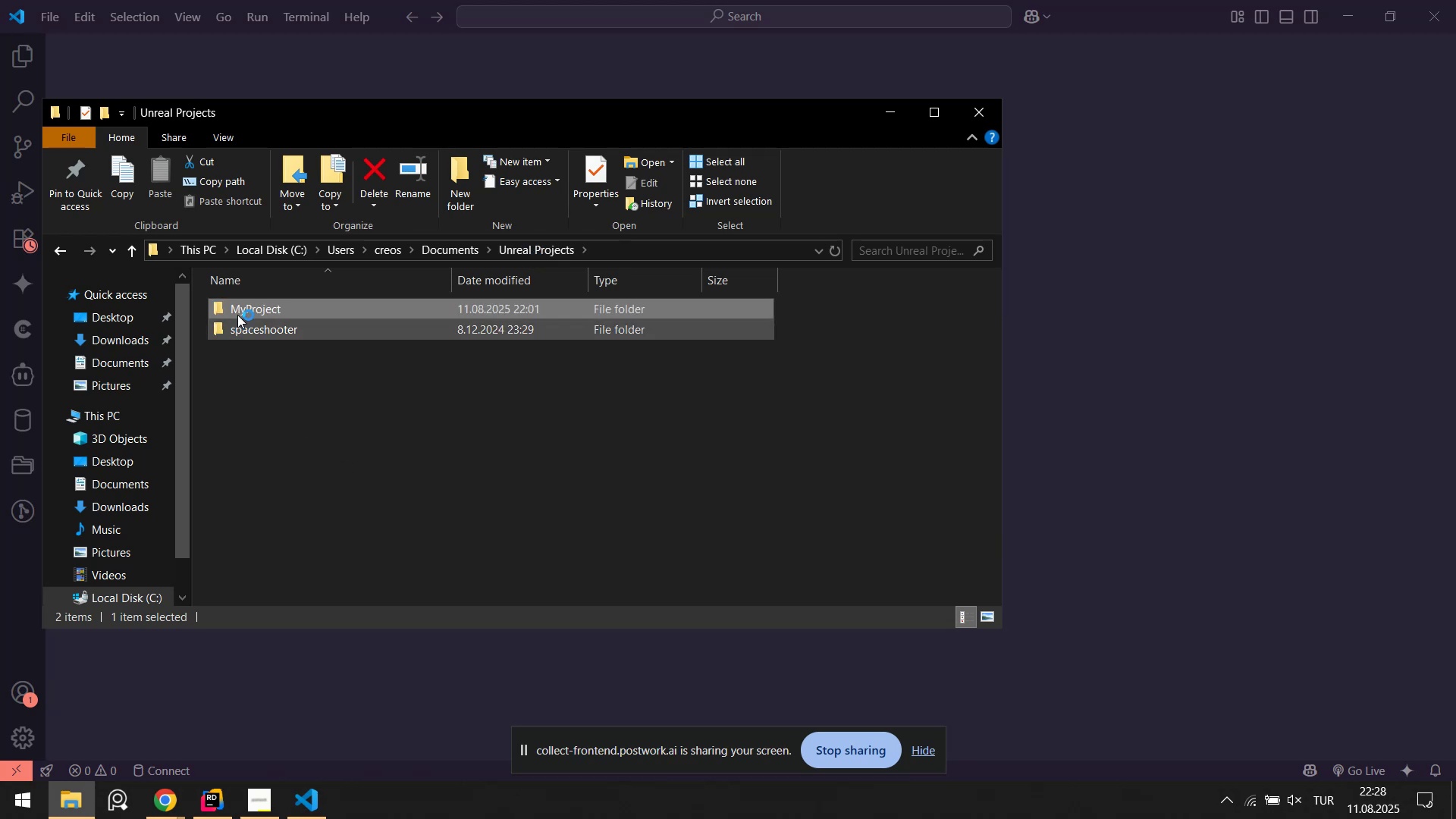 
left_click_drag(start_coordinate=[246, 302], to_coordinate=[1043, 318])
 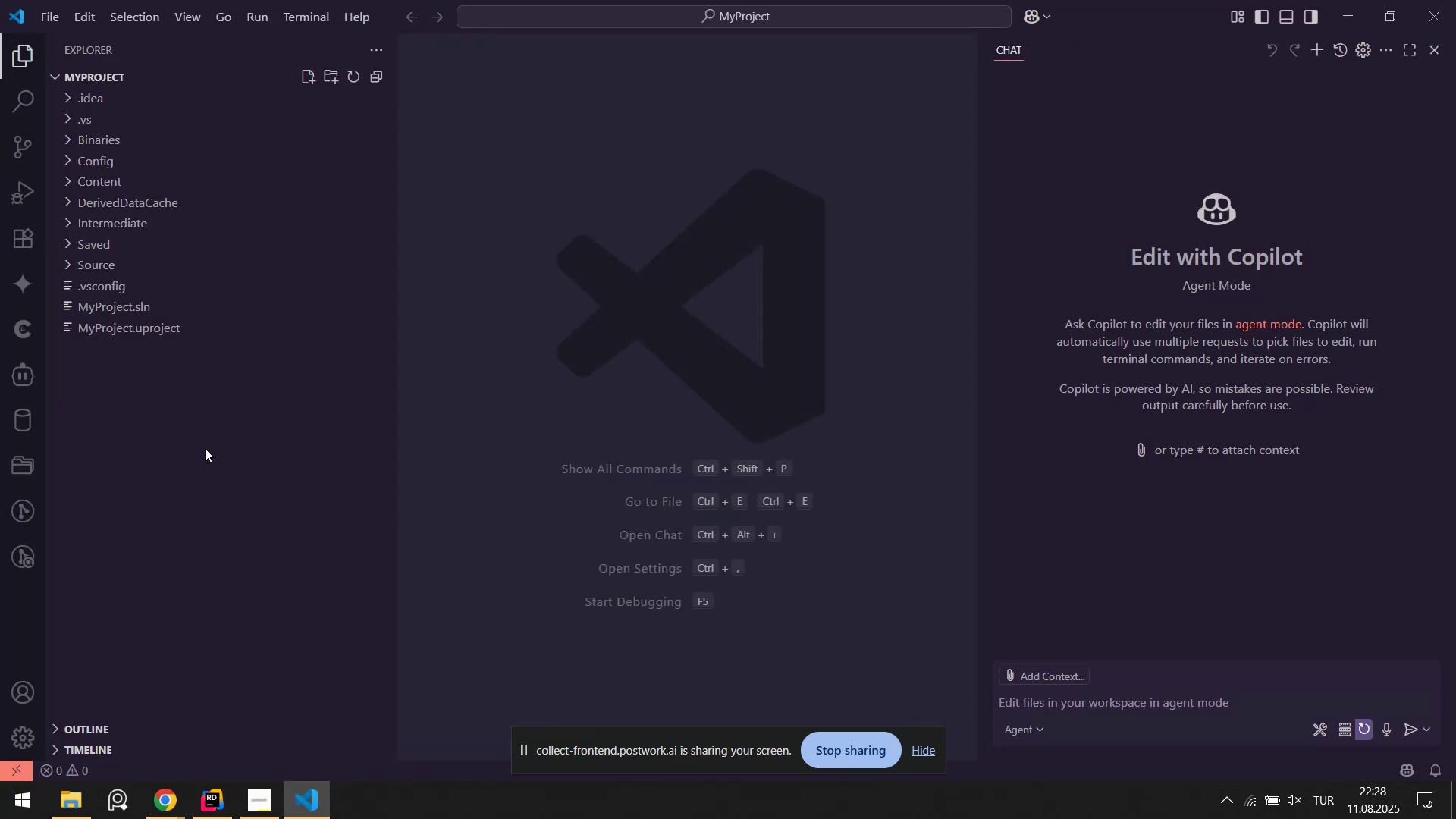 
left_click([85, 802])
 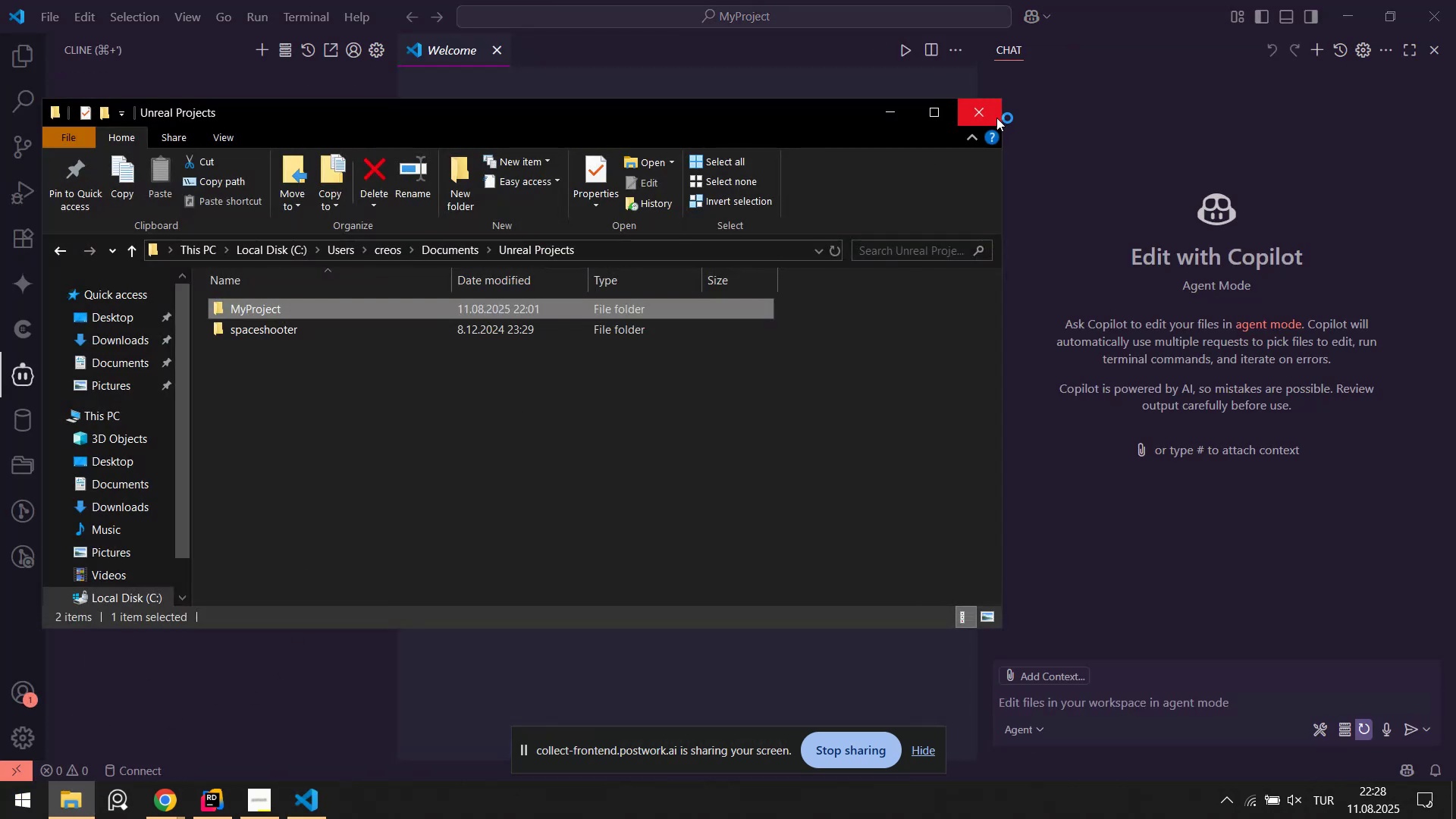 
left_click([986, 121])
 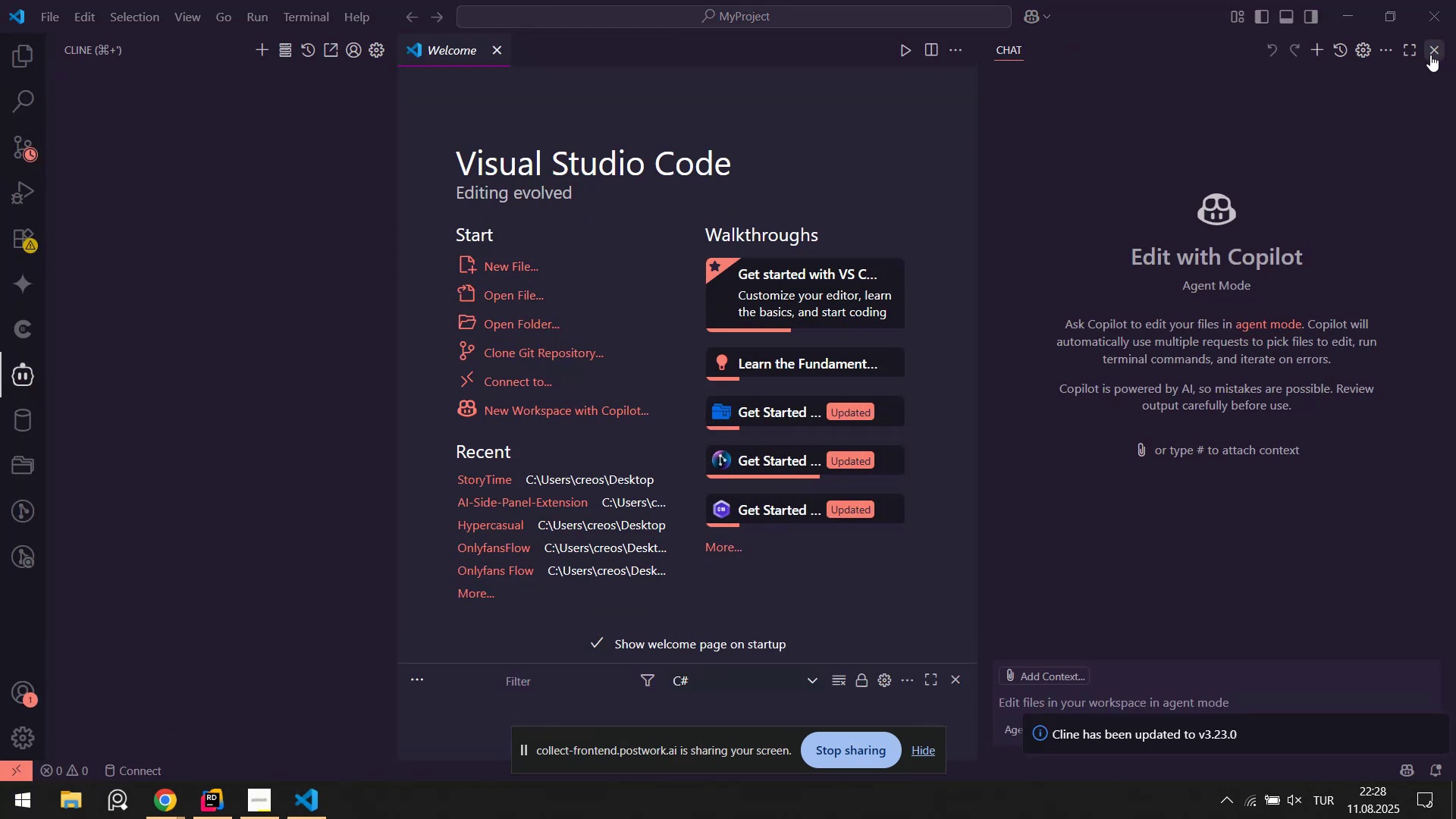 
left_click([1430, 55])
 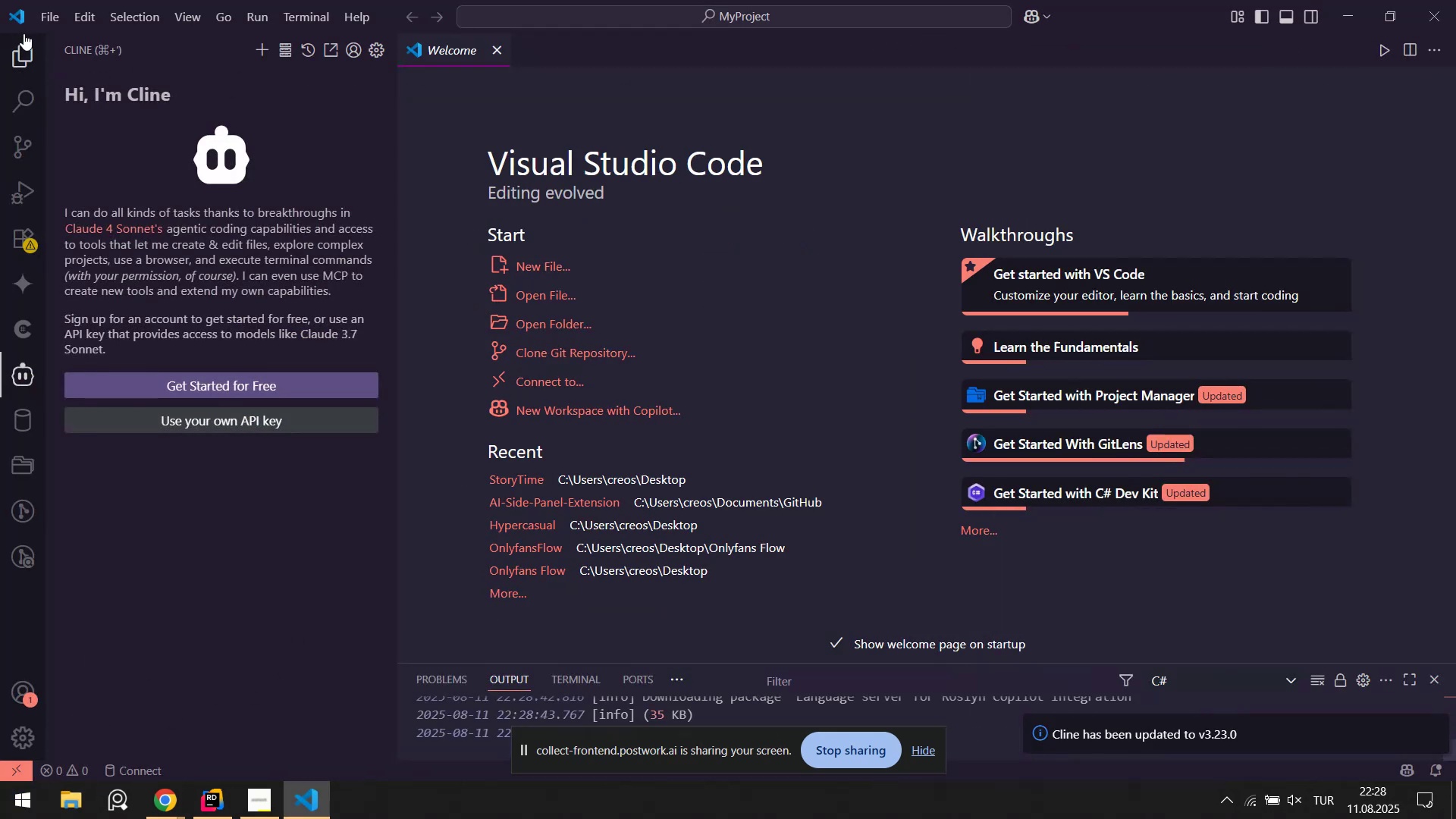 
left_click([33, 55])
 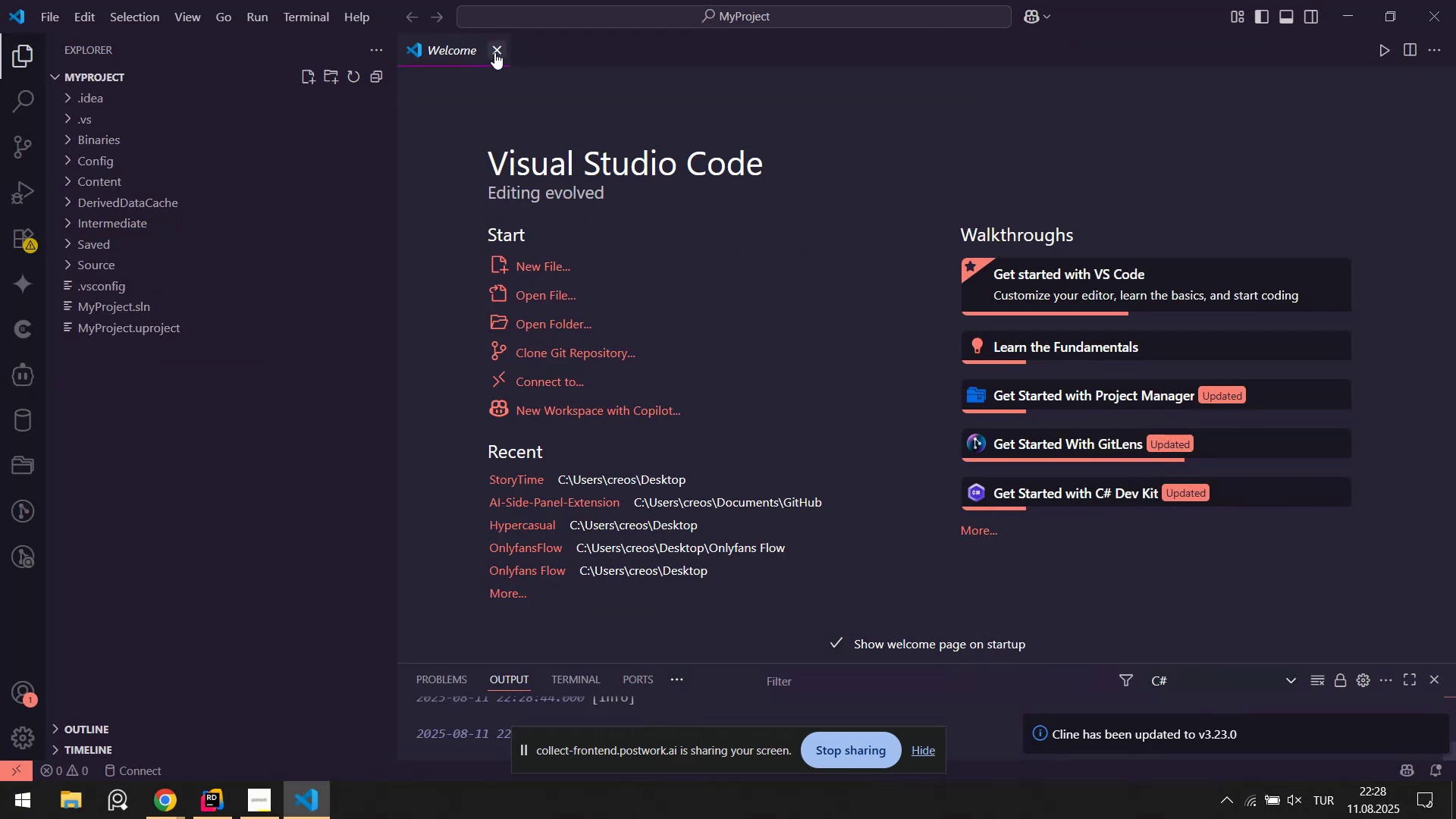 
left_click([497, 52])
 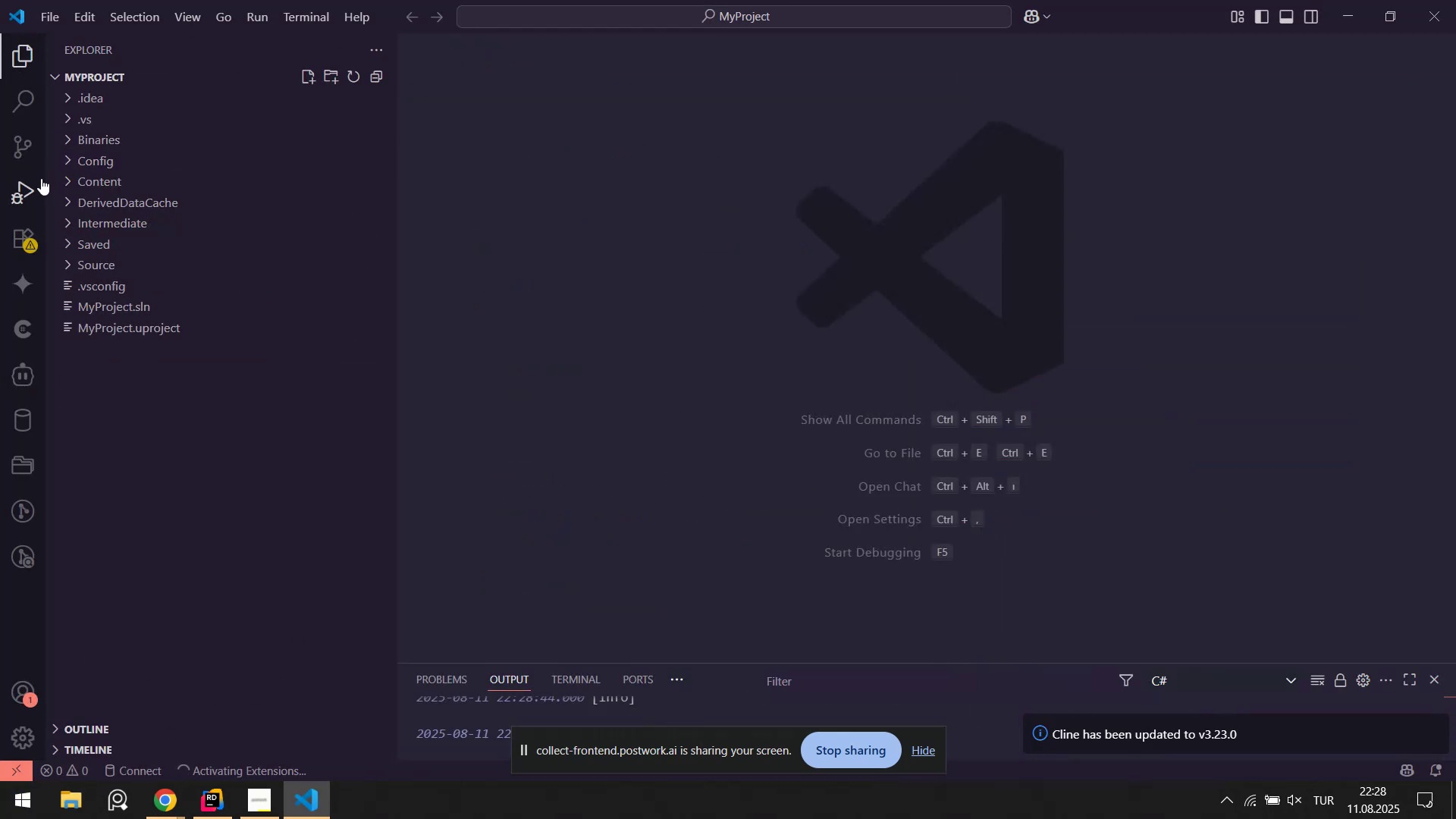 
left_click([21, 135])
 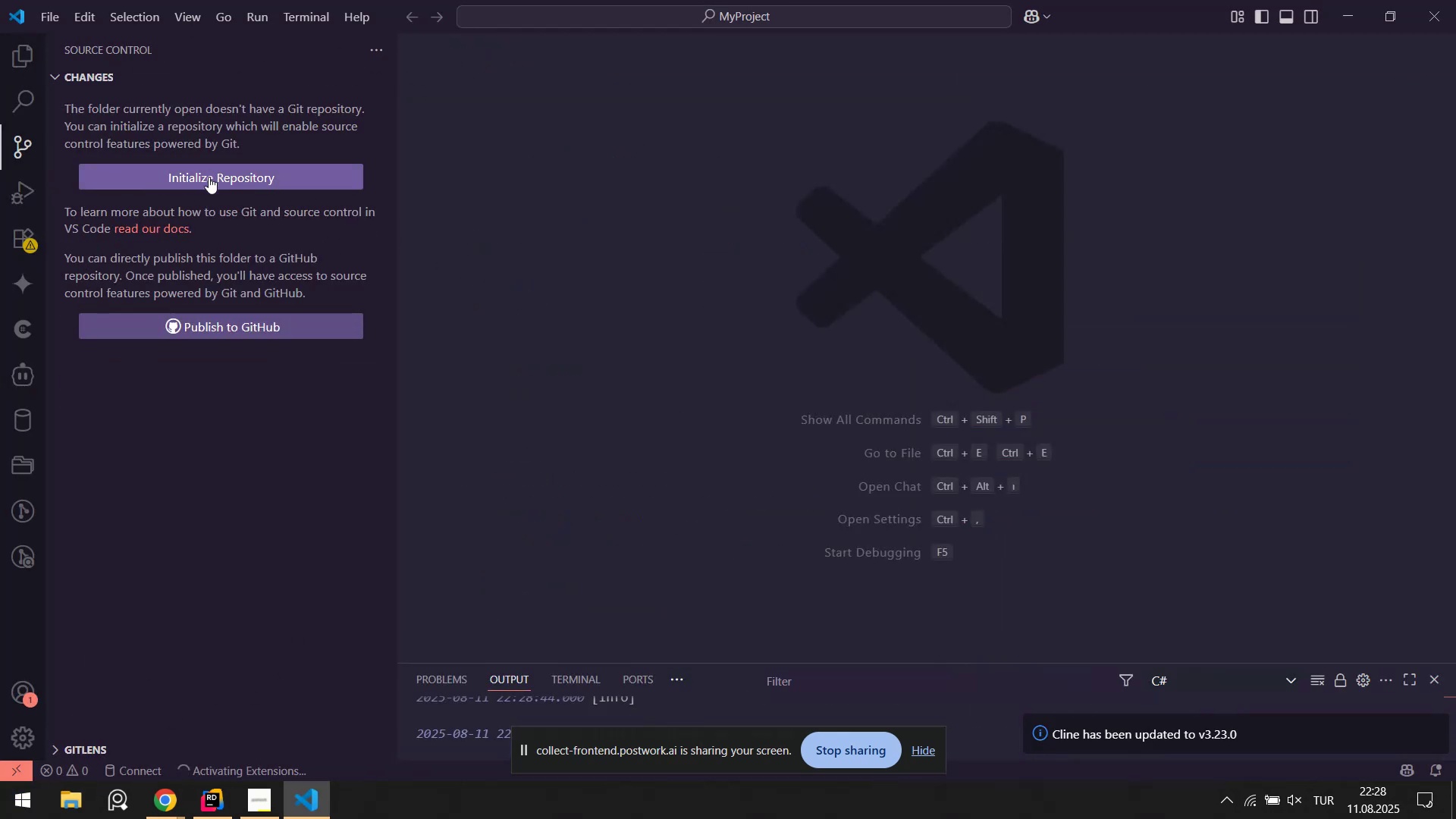 
left_click([205, 180])
 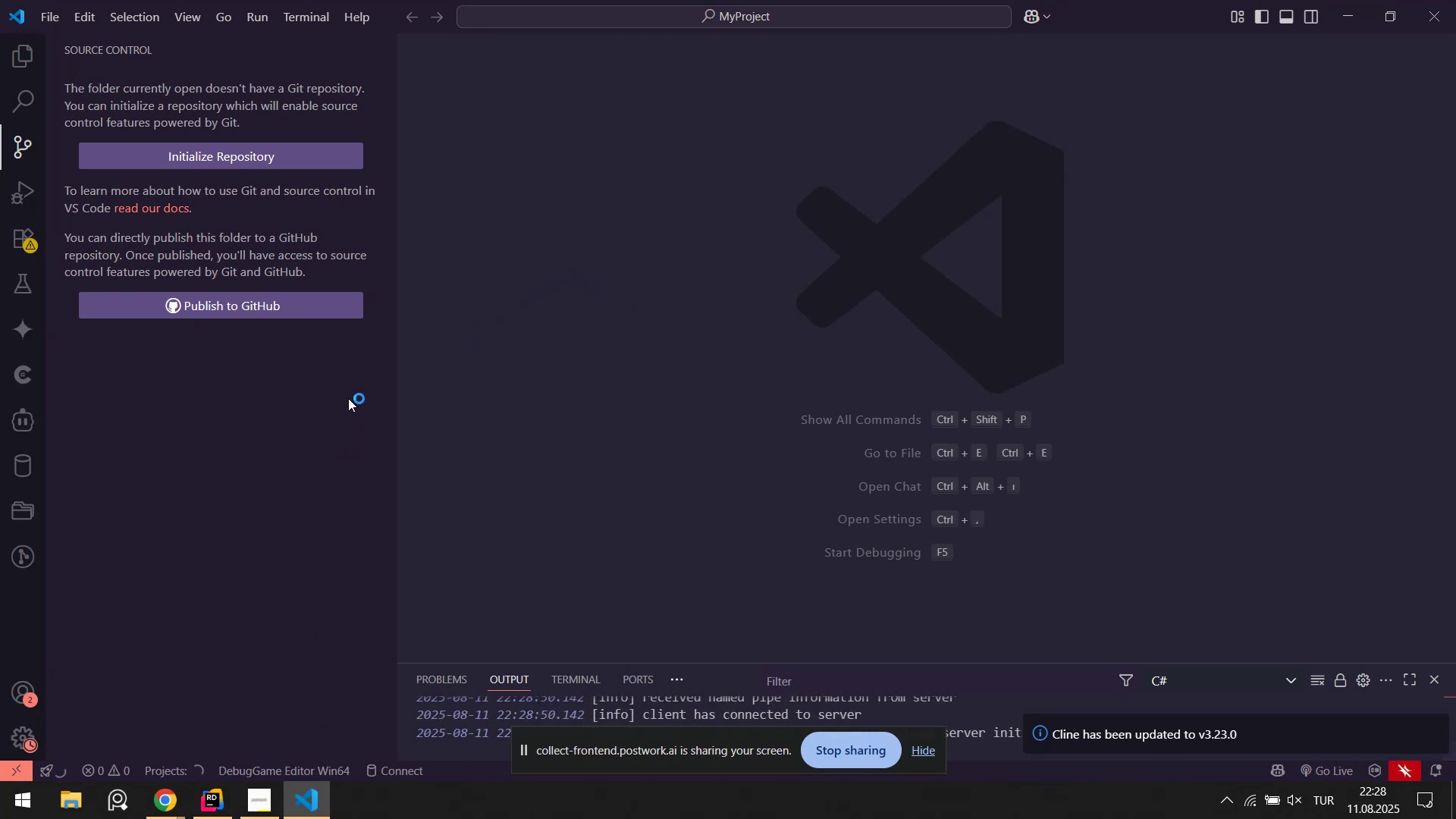 
wait(9.14)
 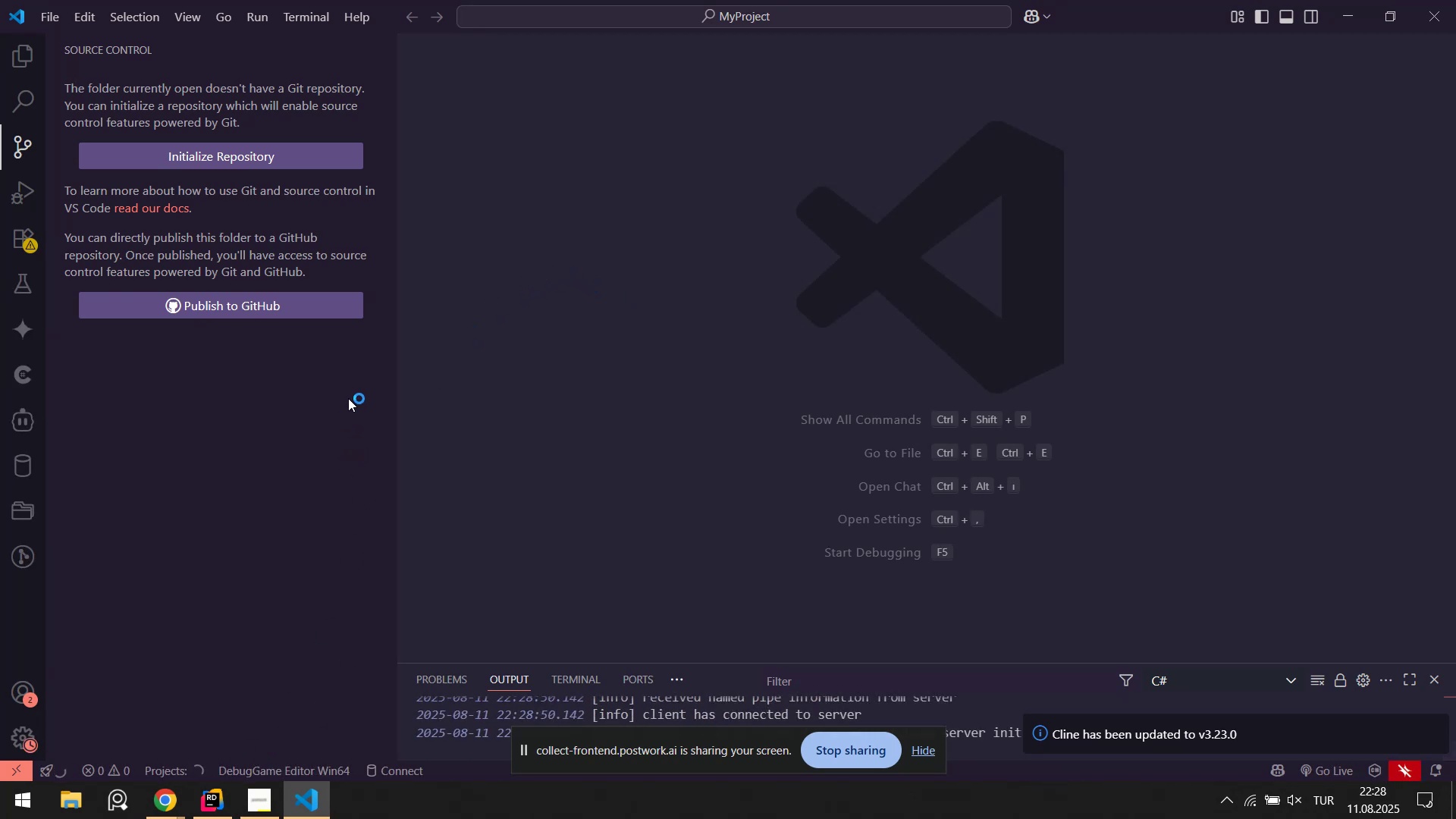 
left_click([17, 685])
 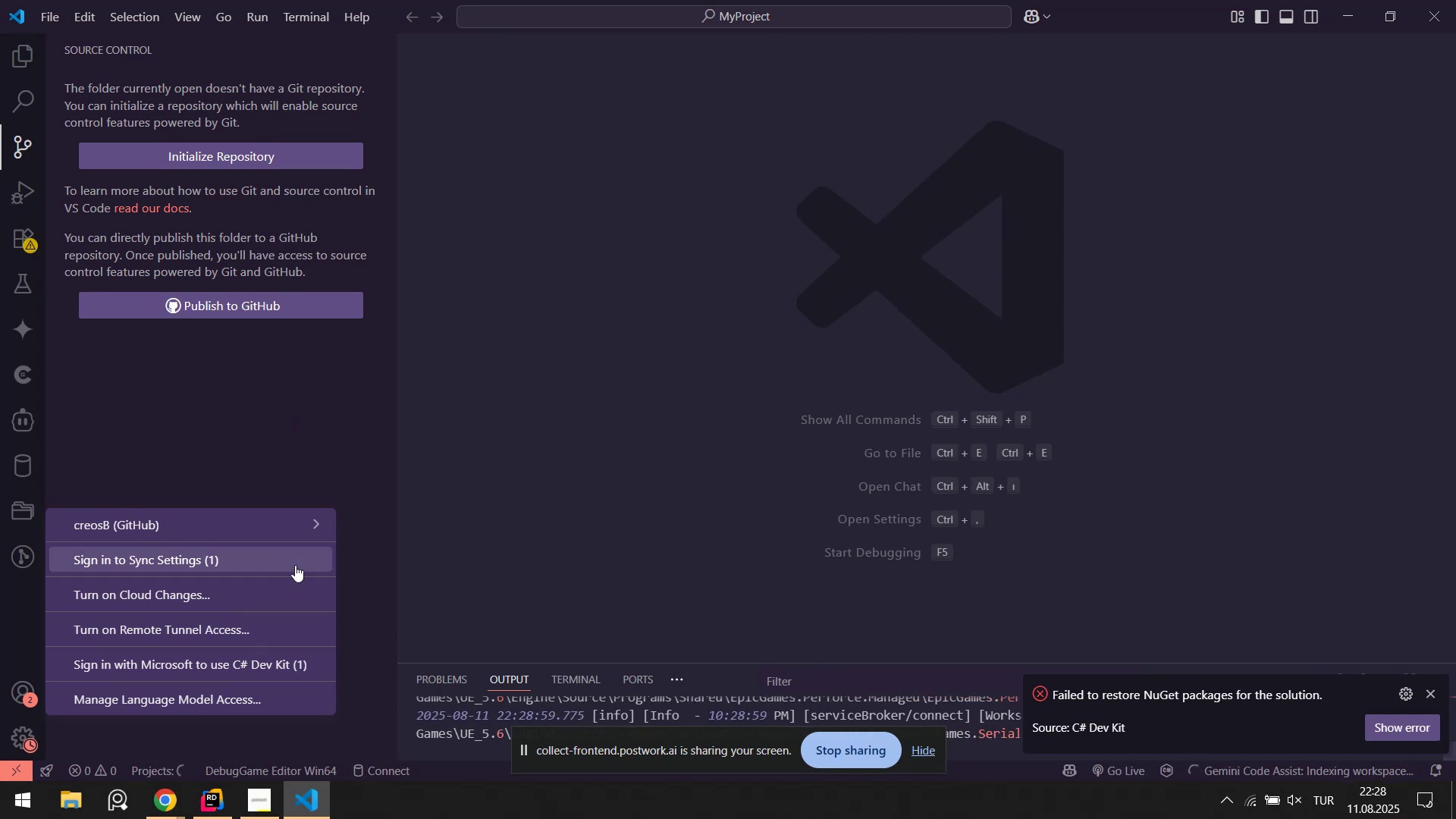 
left_click([295, 422])
 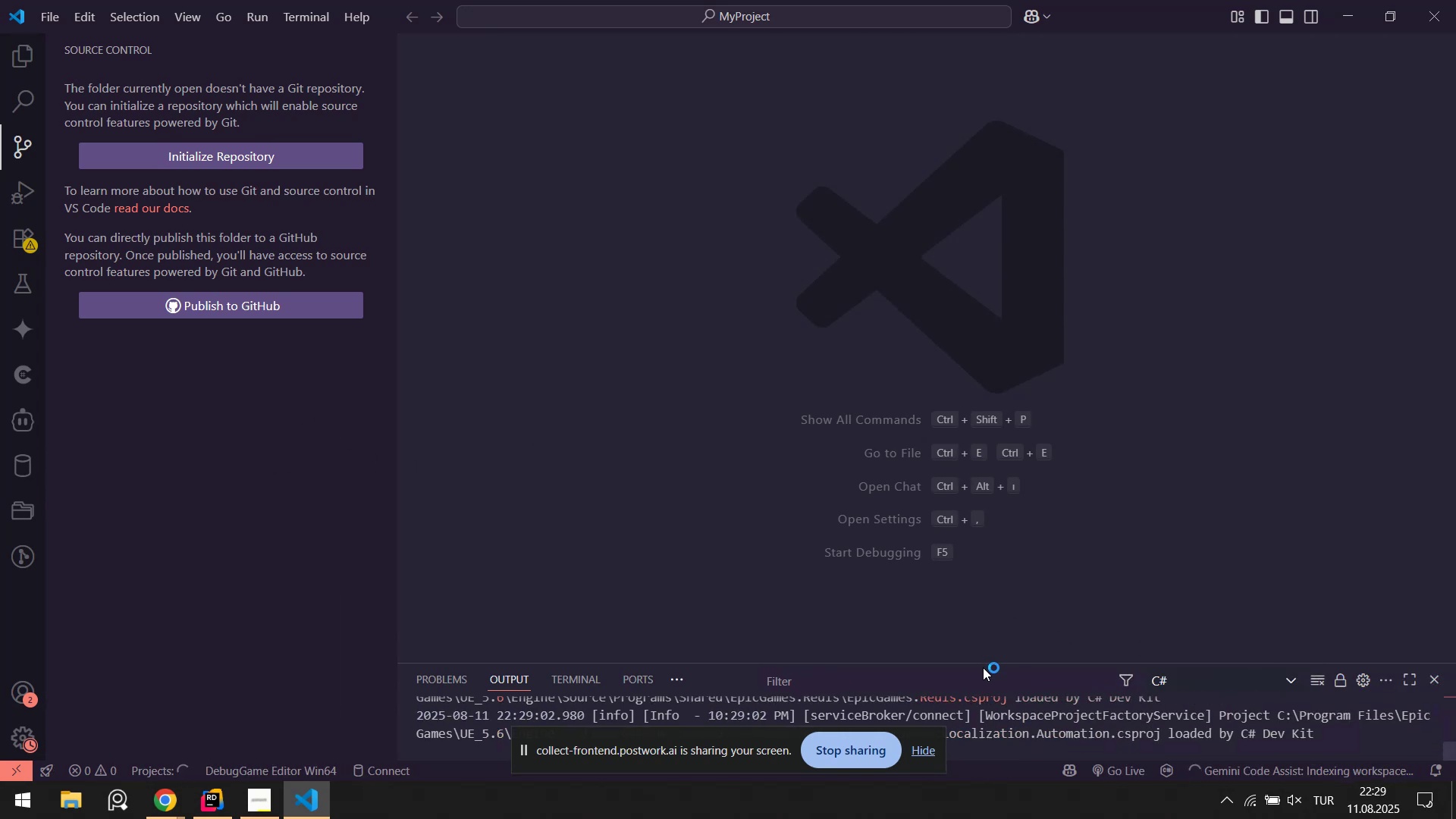 
left_click_drag(start_coordinate=[977, 662], to_coordinate=[935, 345])
 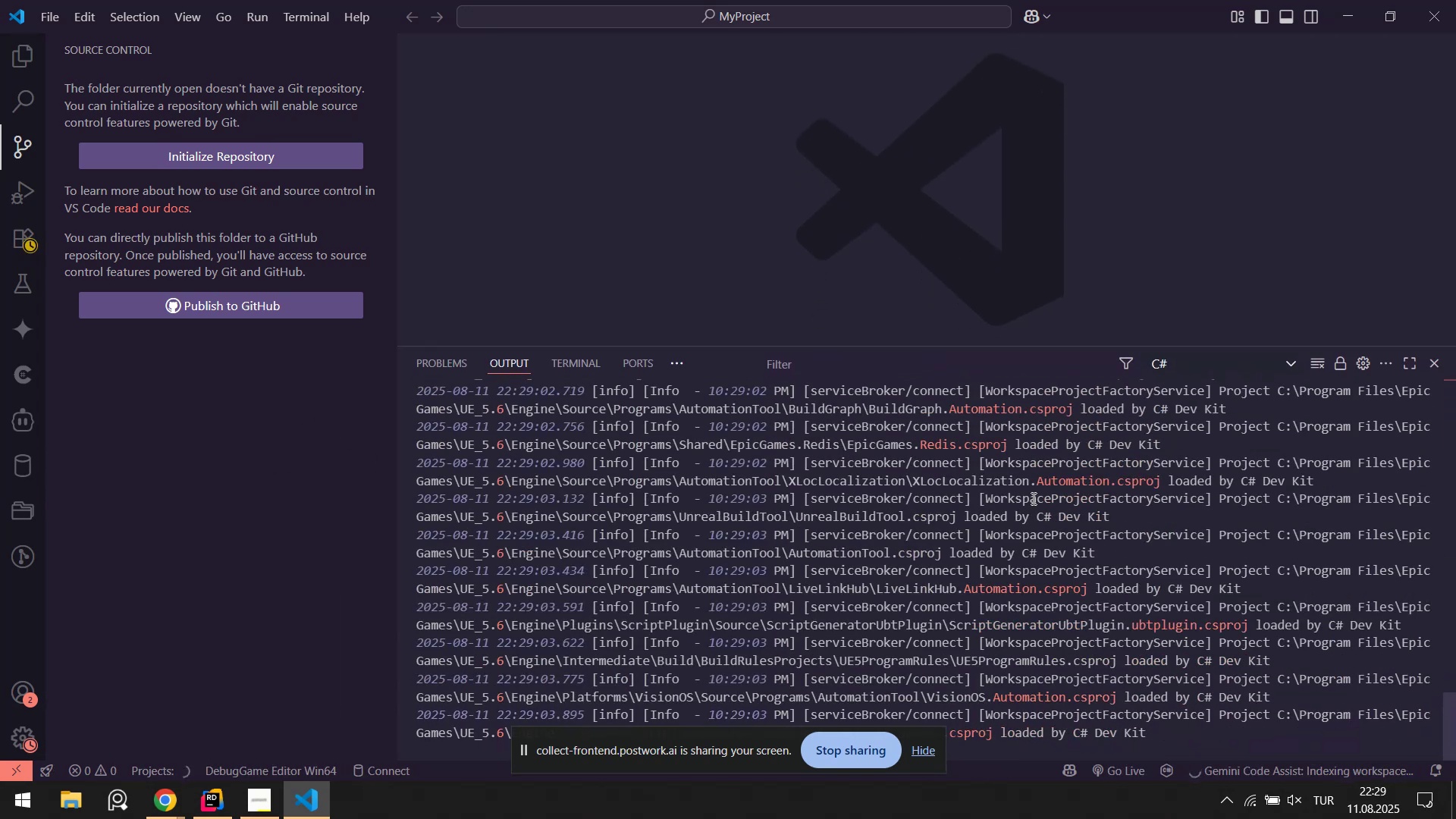 
scroll: coordinate [1072, 548], scroll_direction: down, amount: 4.0
 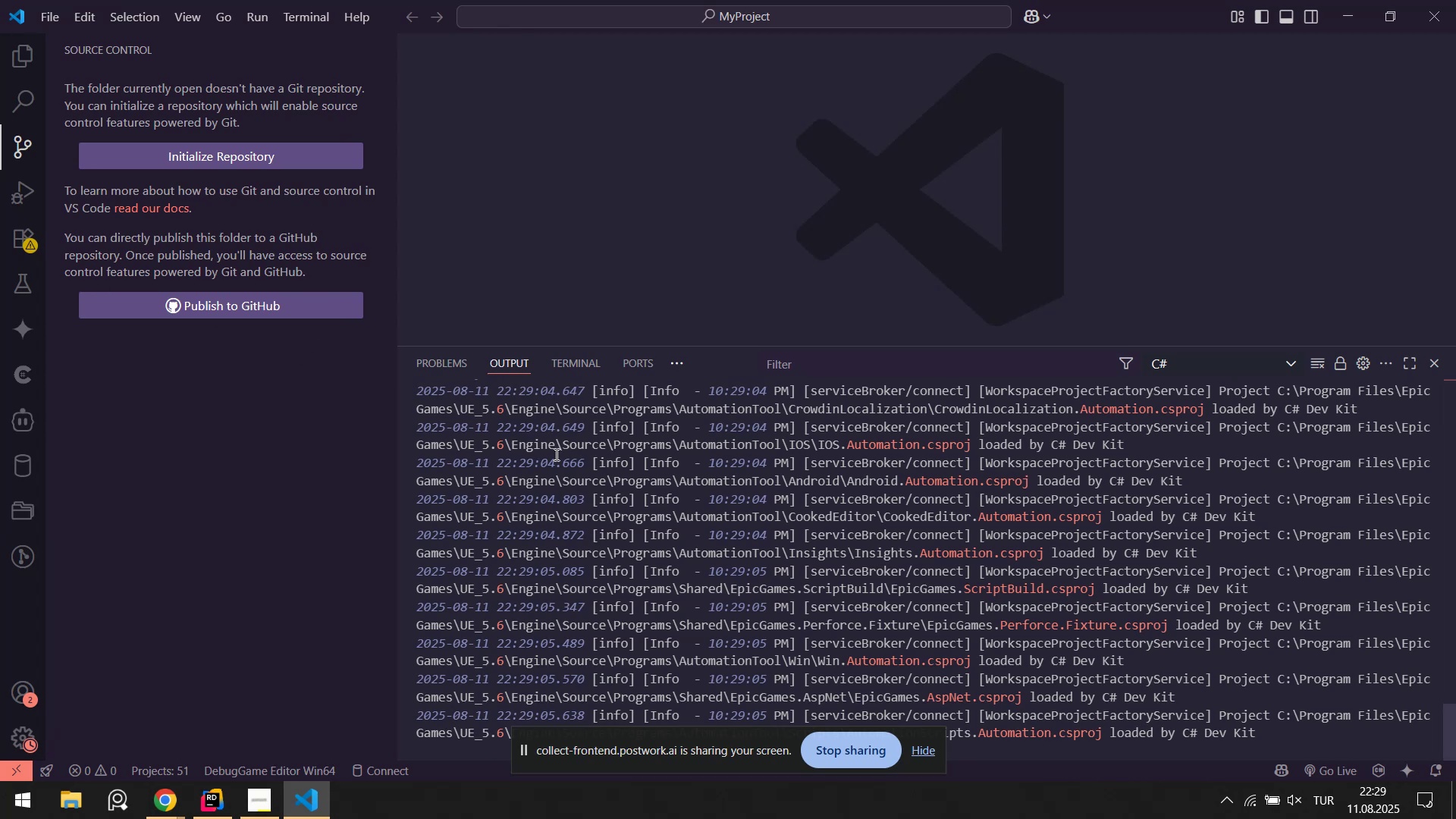 
wait(7.74)
 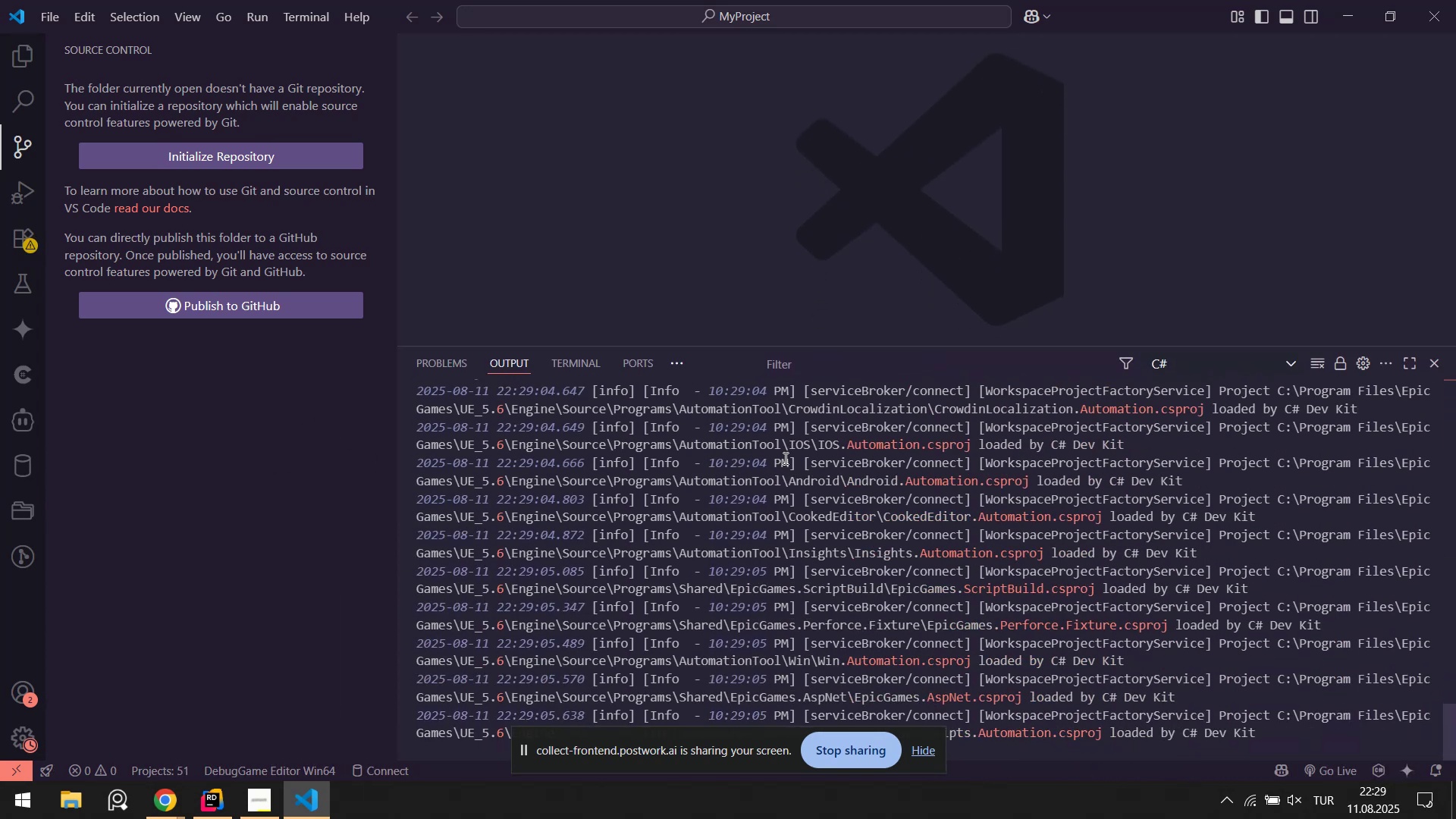 
left_click([190, 162])
 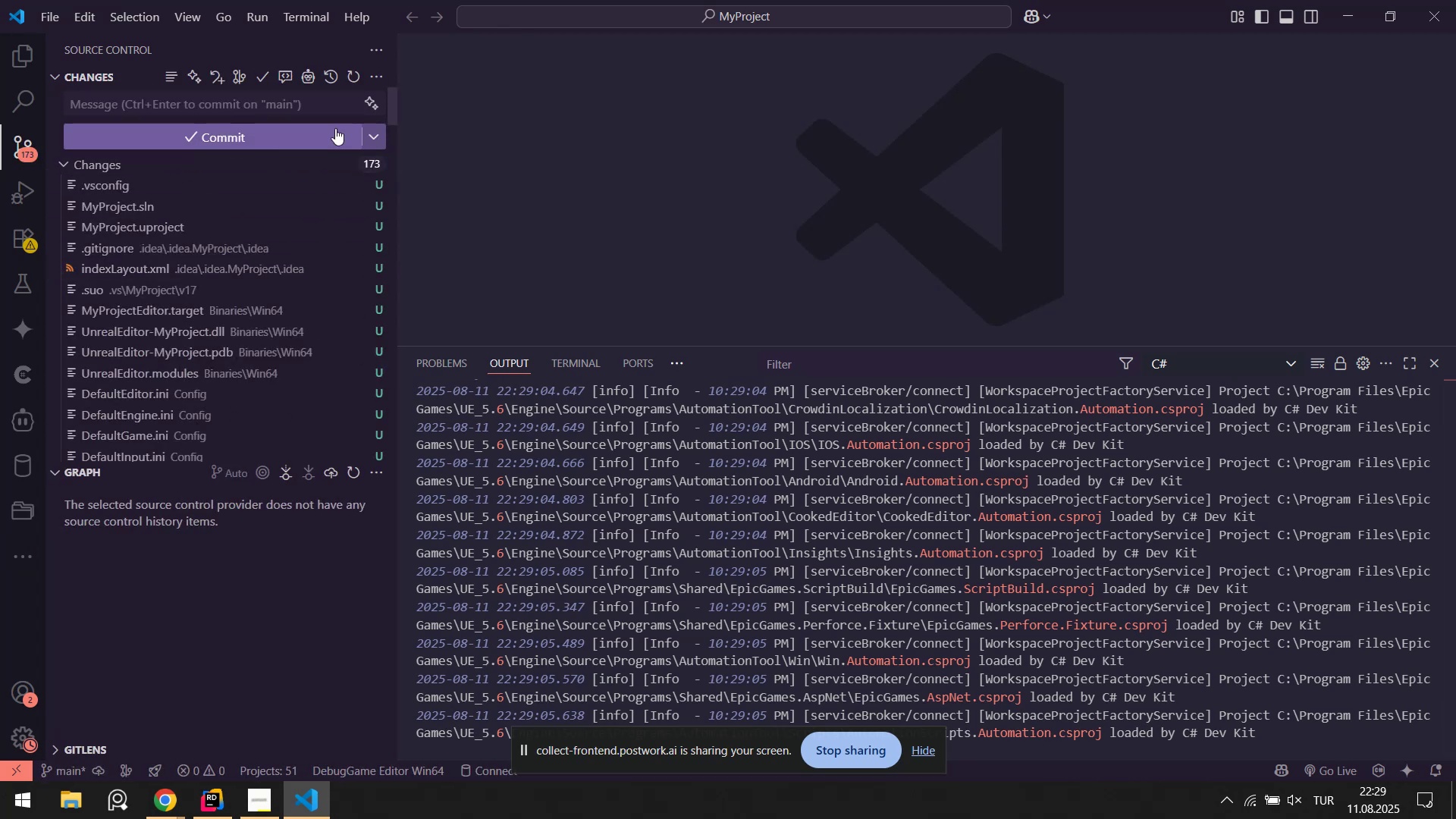 
scroll: coordinate [328, 247], scroll_direction: down, amount: 6.0
 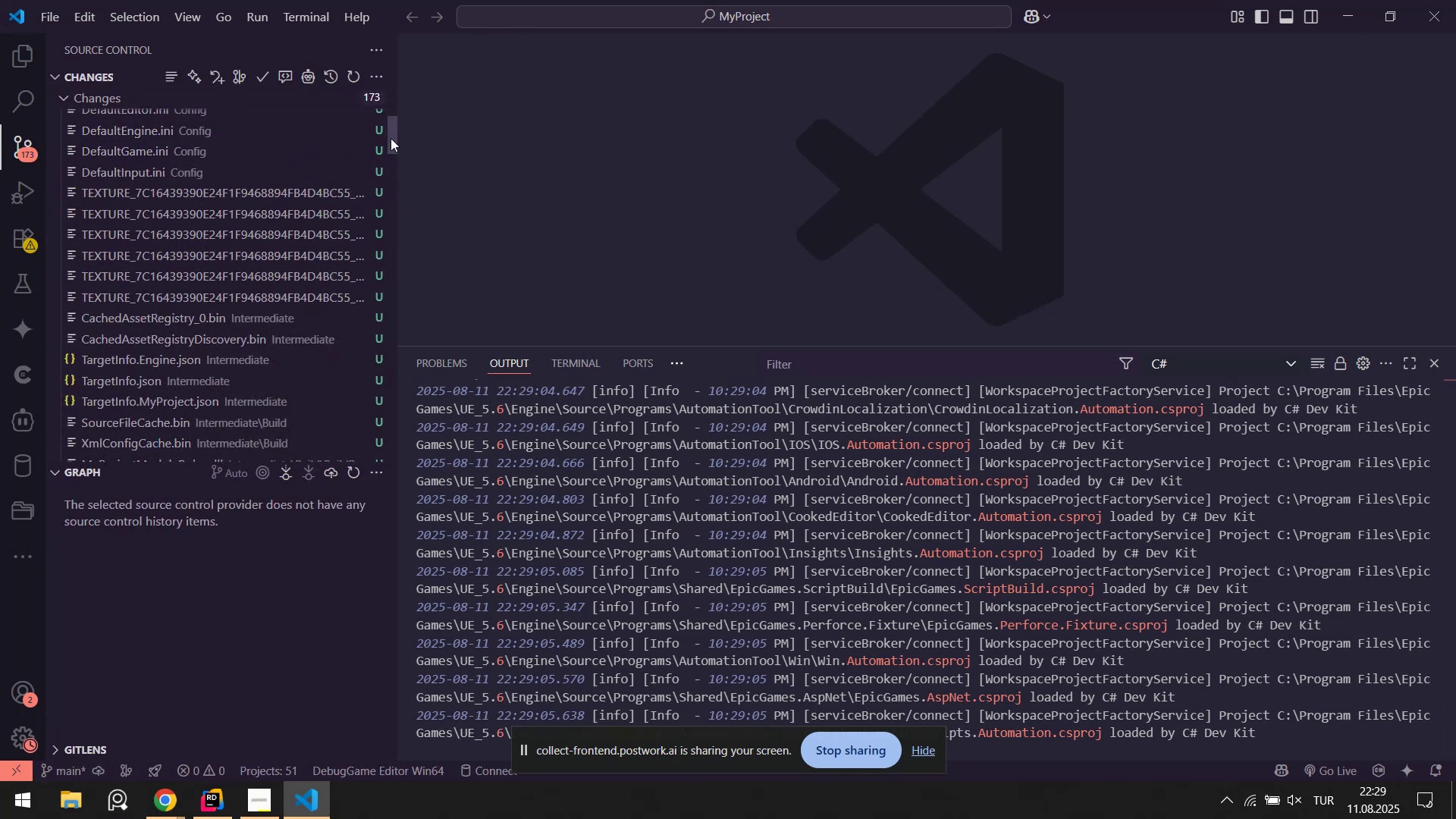 
left_click_drag(start_coordinate=[391, 138], to_coordinate=[394, 86])
 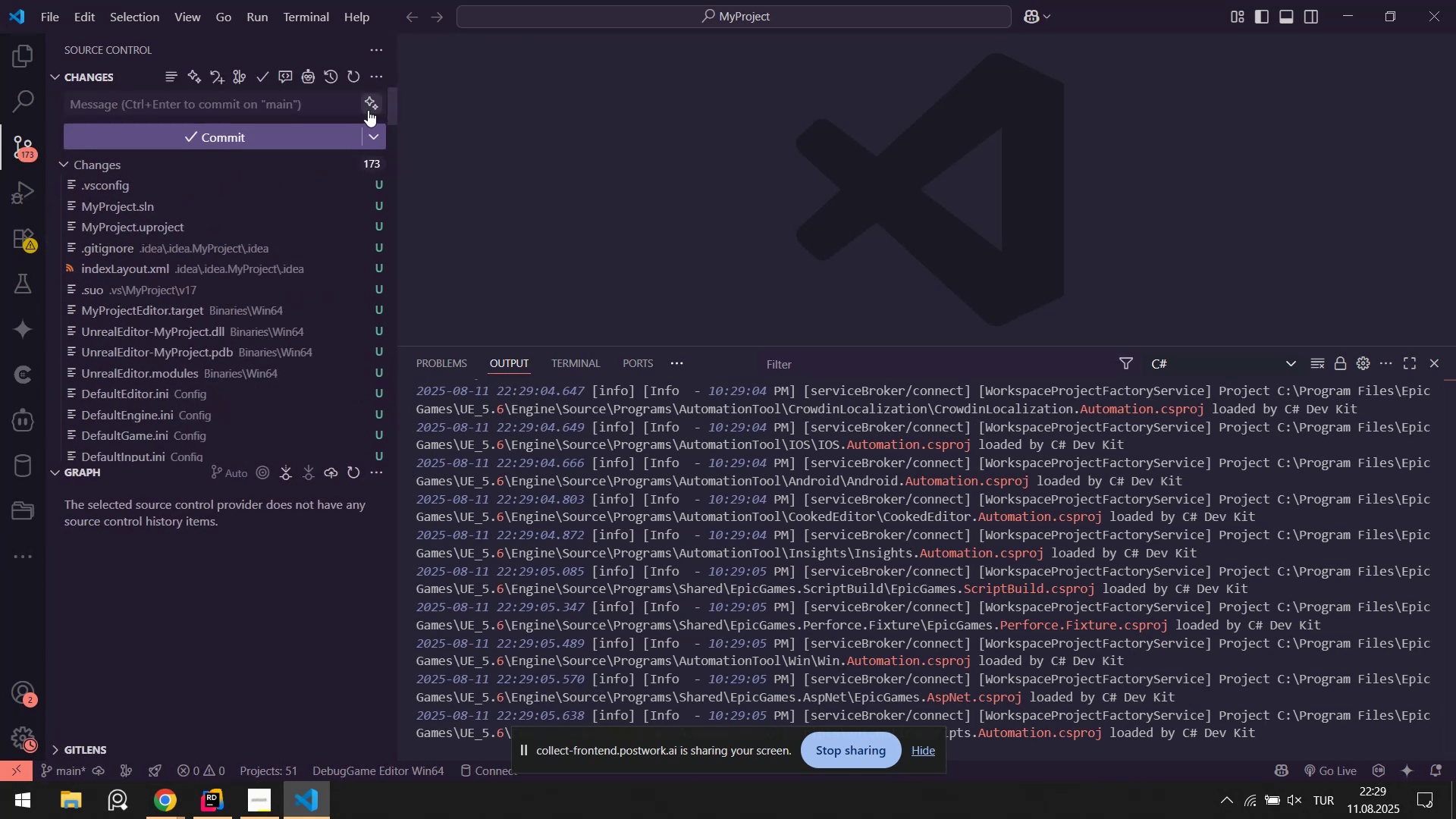 
left_click([368, 110])
 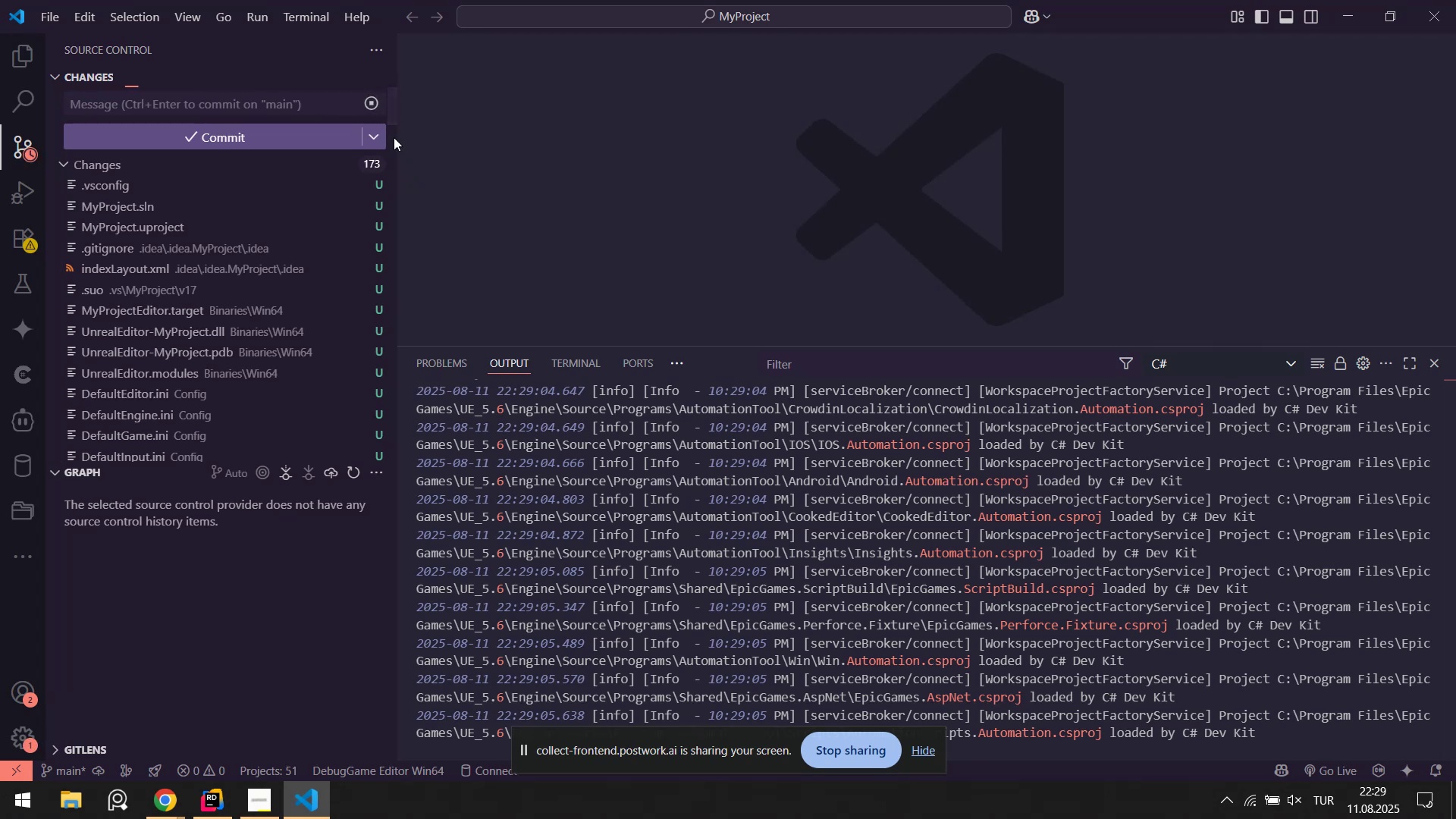 
left_click_drag(start_coordinate=[390, 116], to_coordinate=[413, 103])
 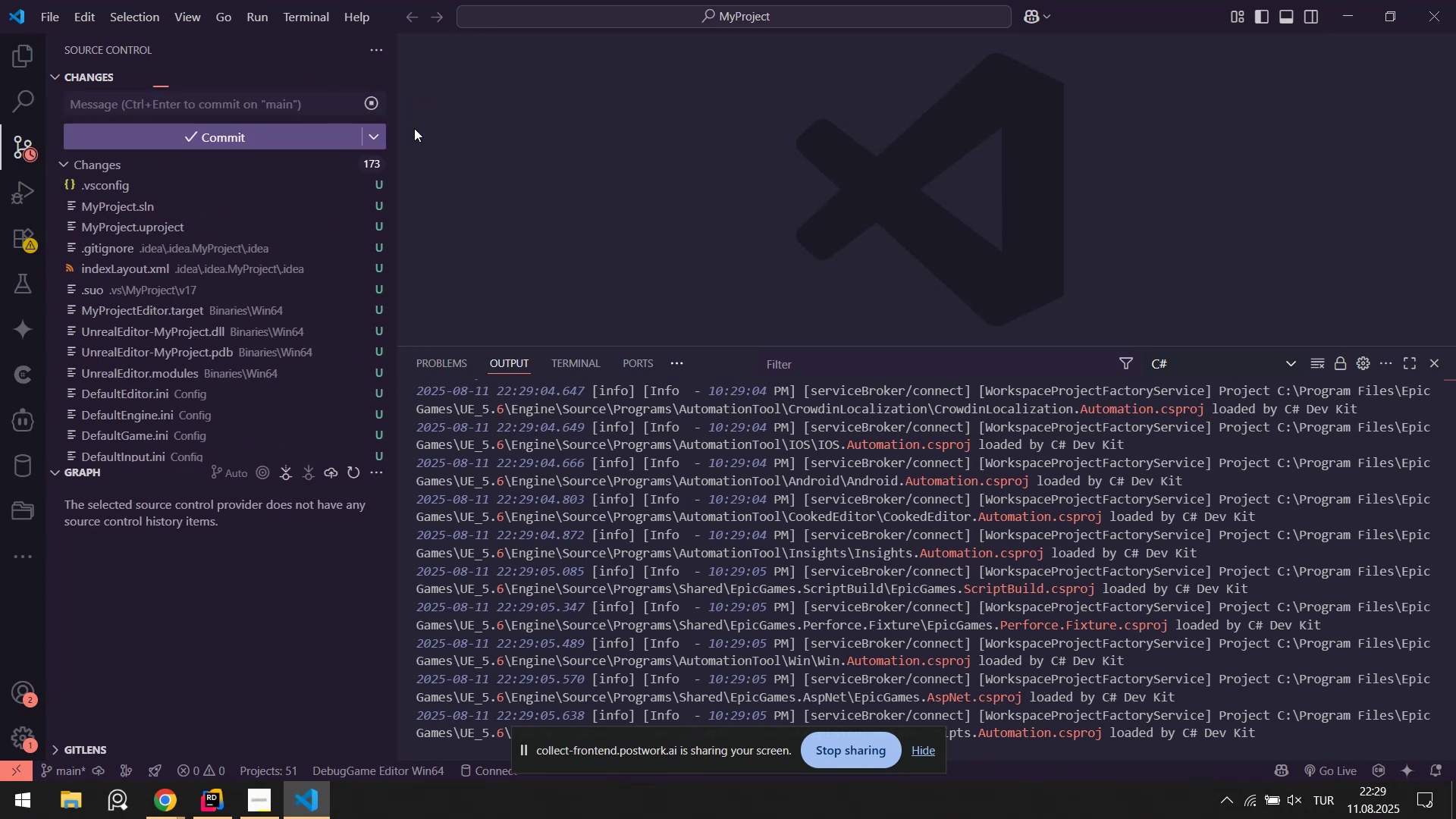 
wait(9.18)
 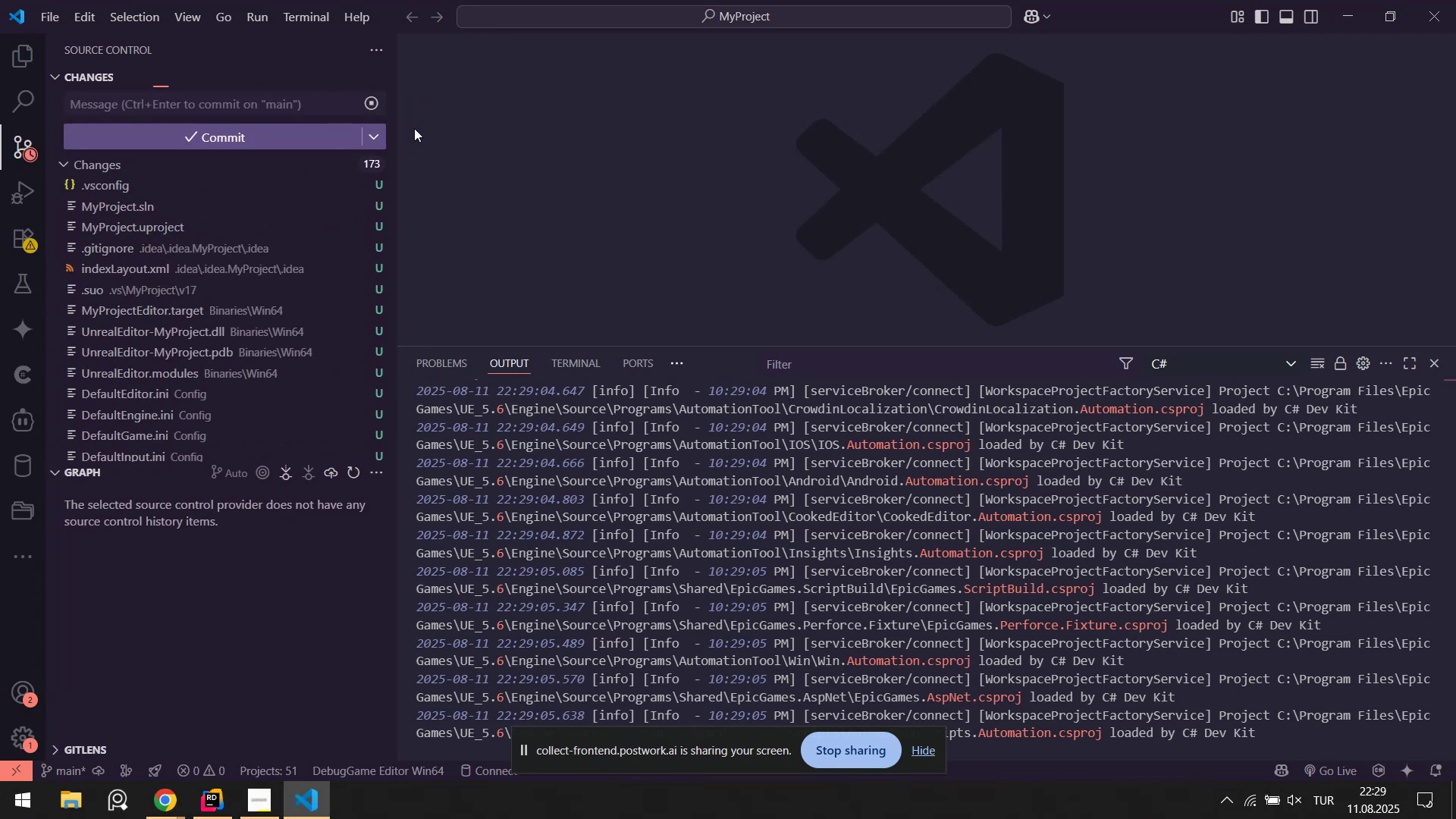 
left_click([8, 59])
 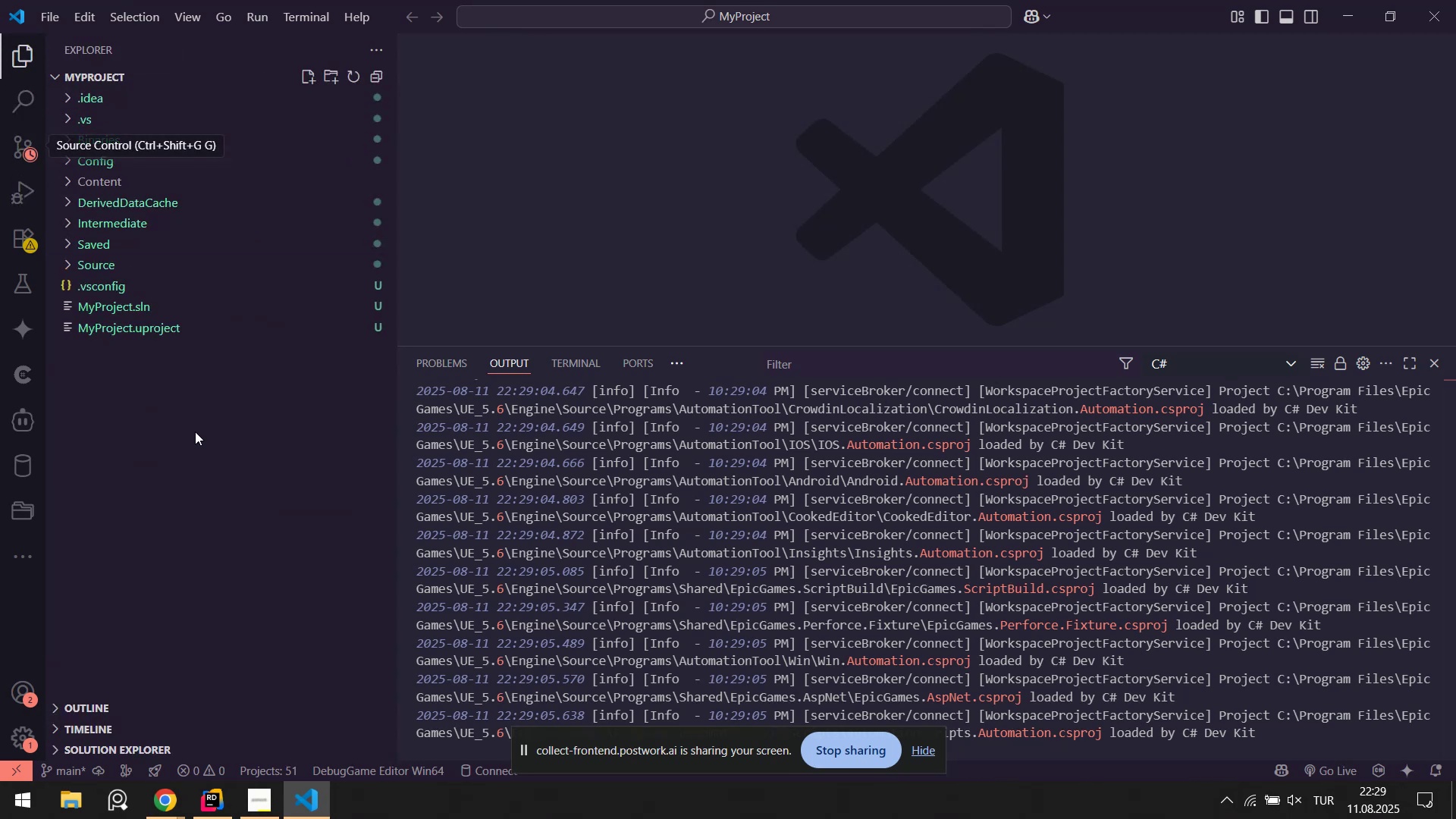 
left_click([218, 794])
 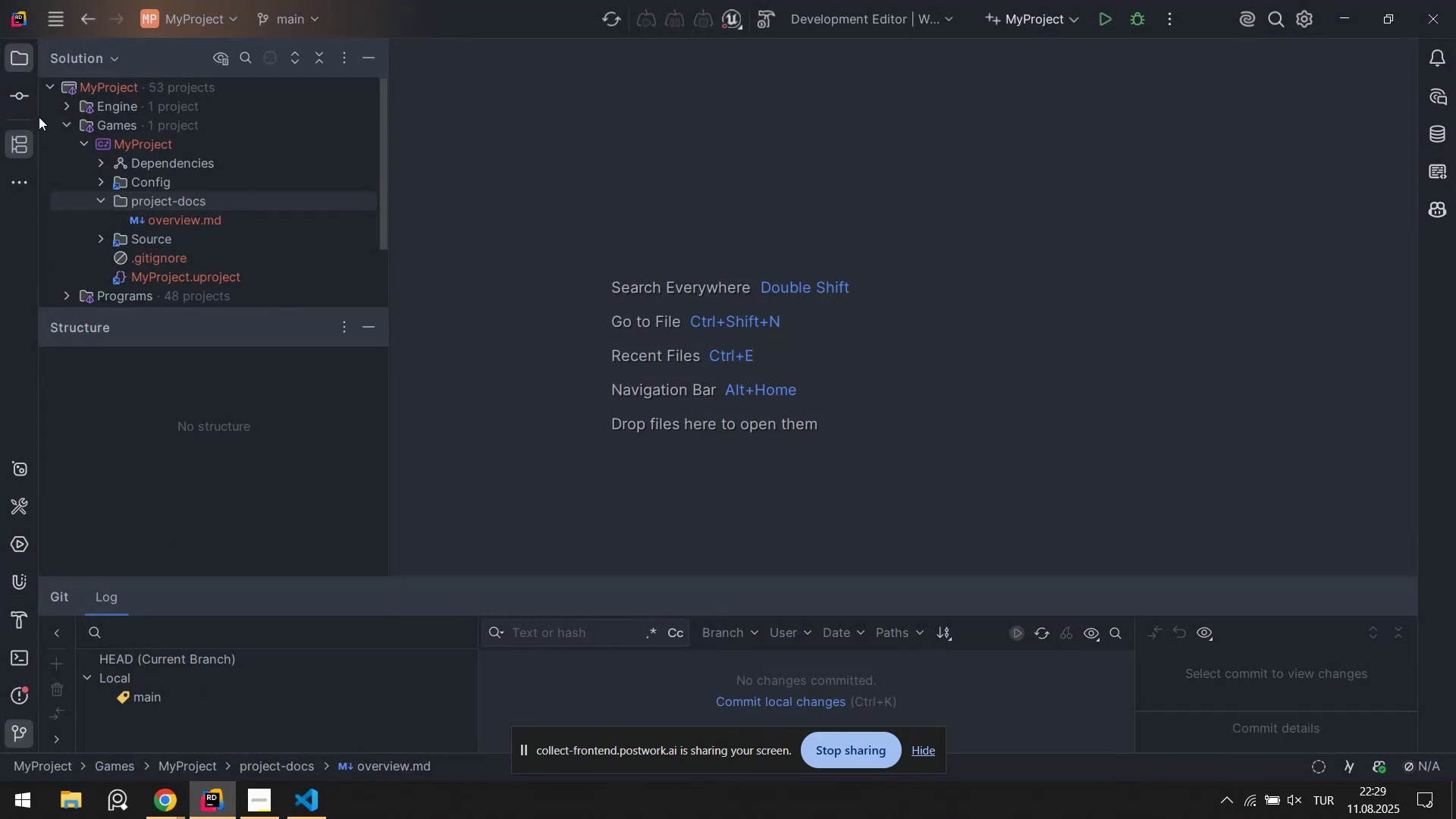 
left_click([30, 97])
 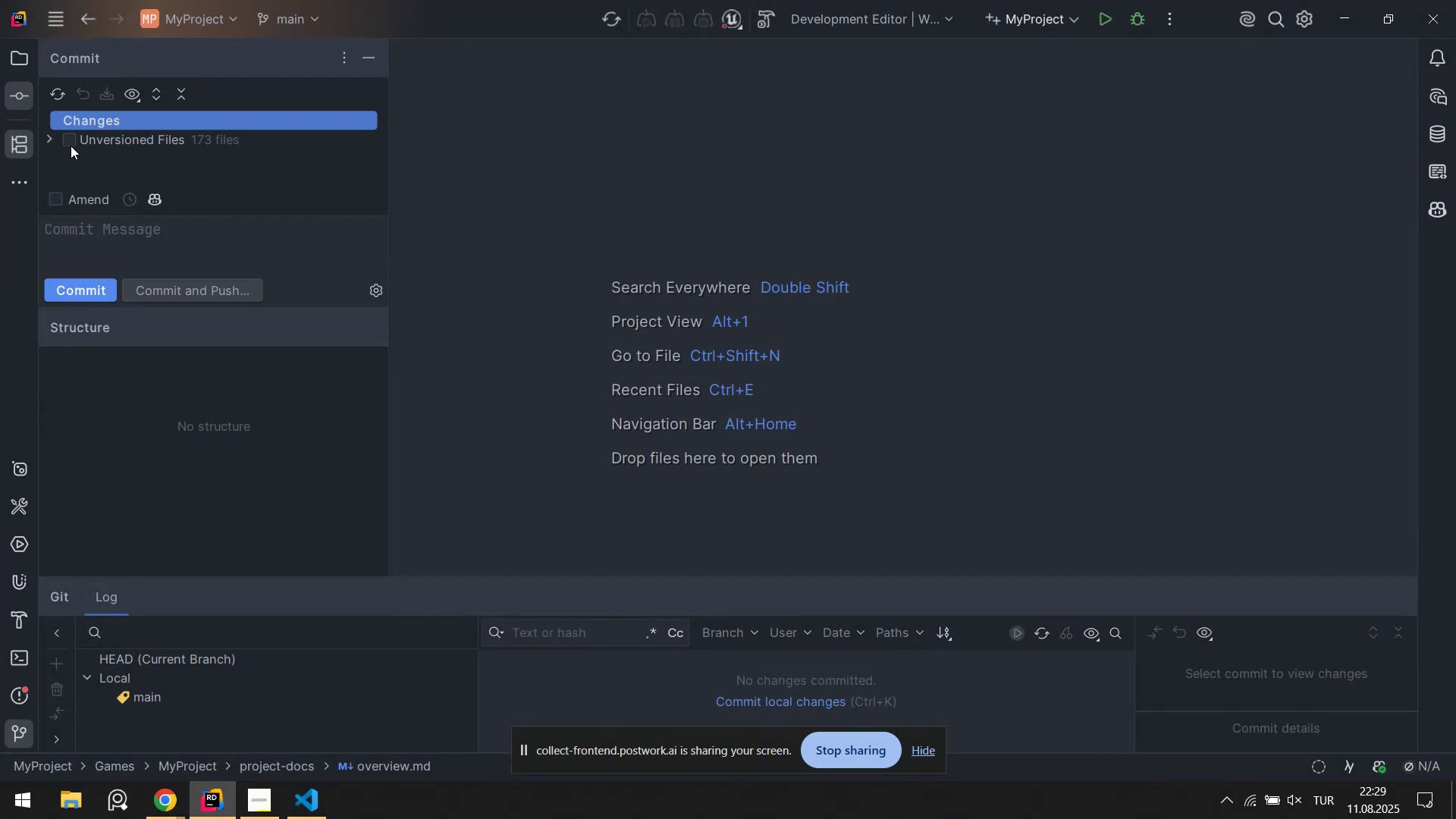 
left_click([70, 146])
 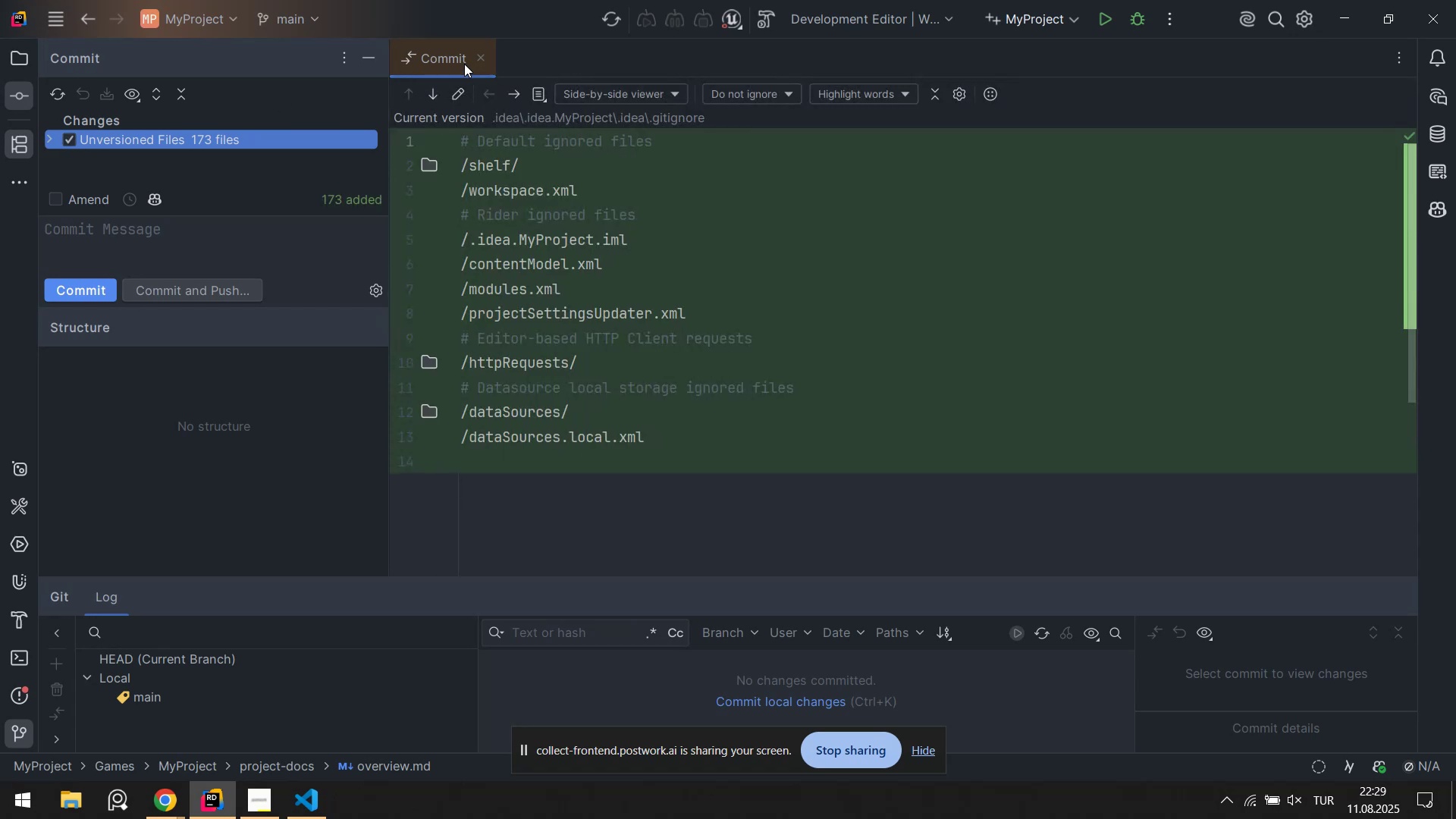 
left_click([483, 55])
 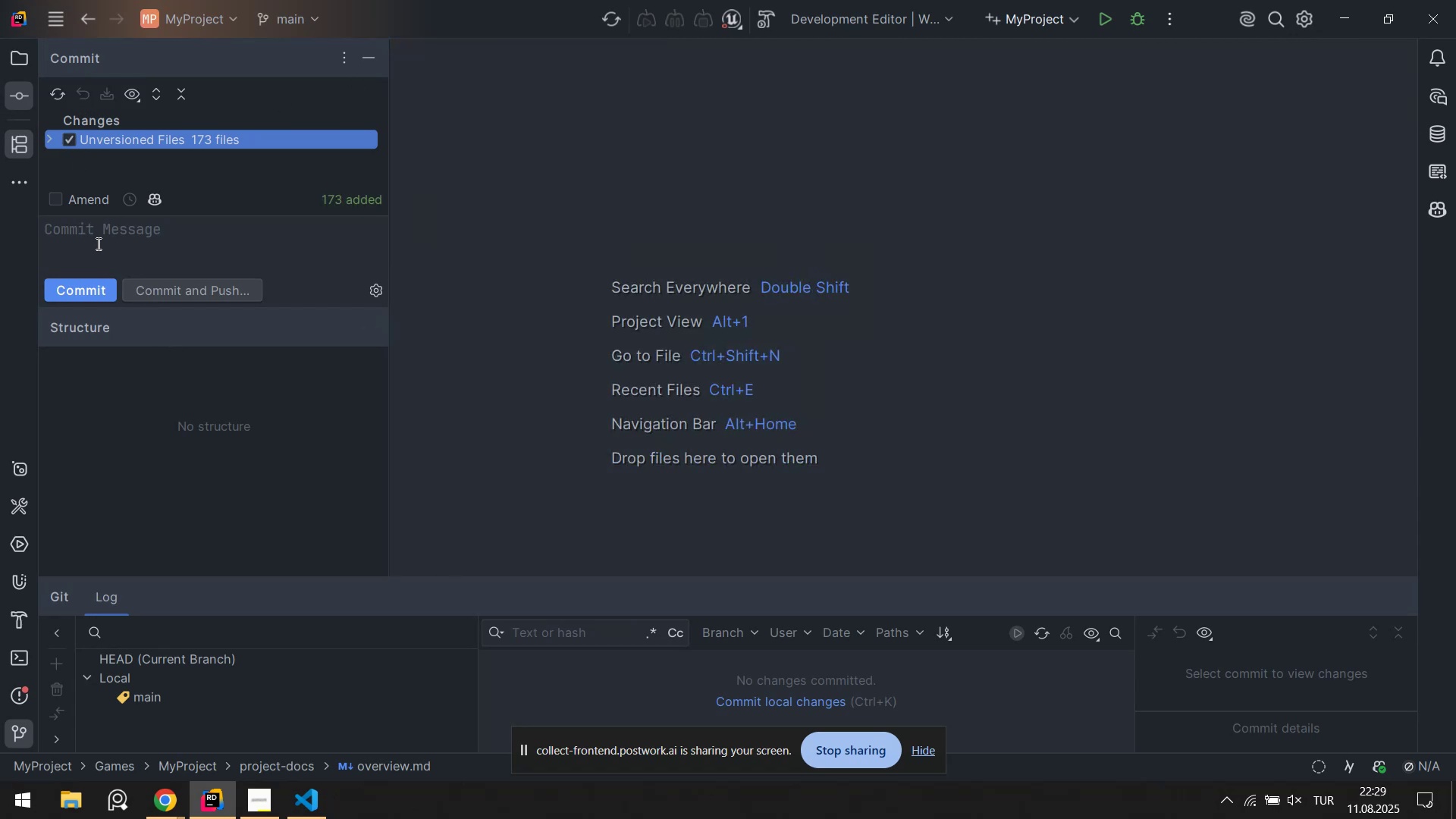 
left_click([312, 817])
 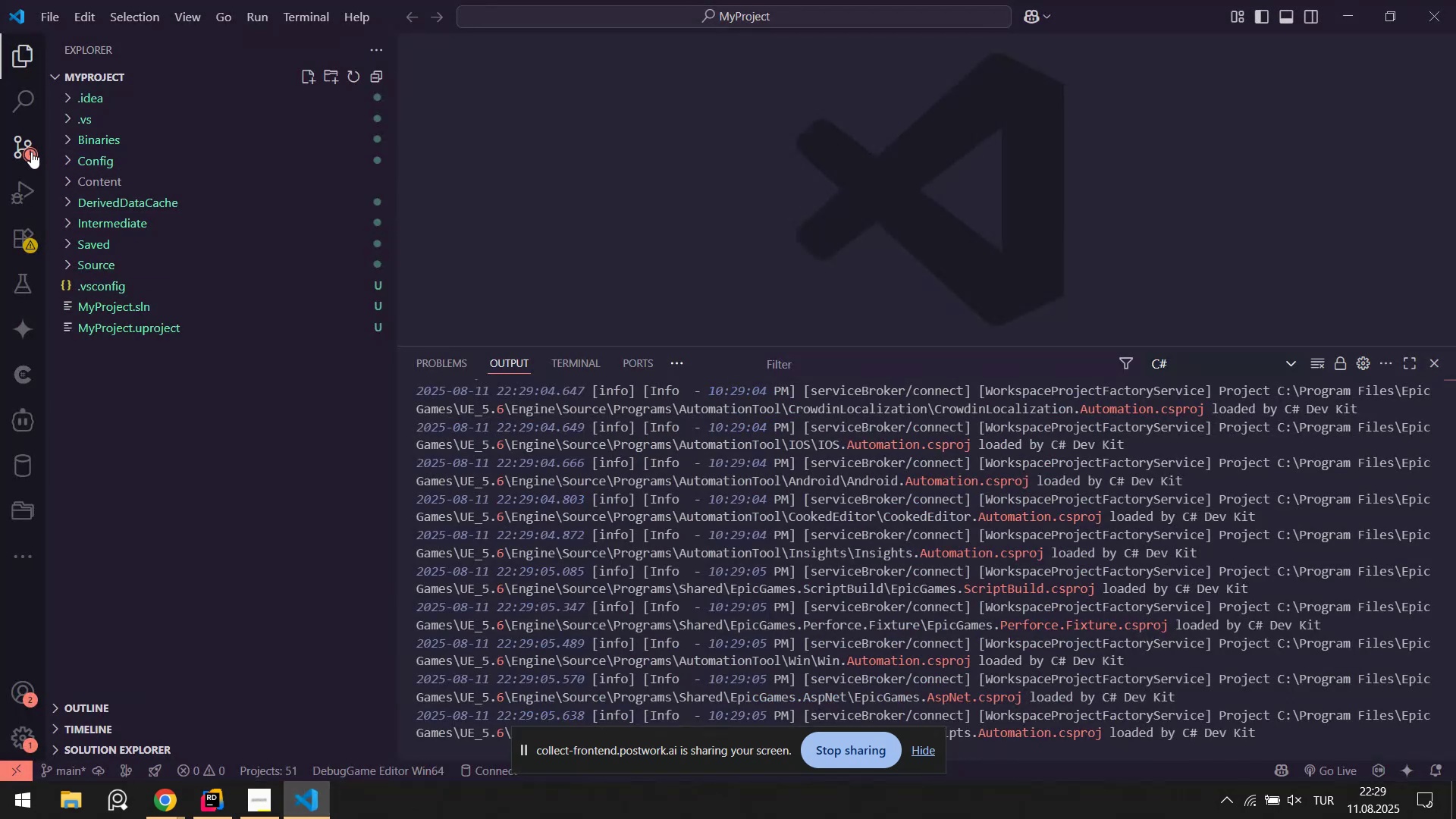 
left_click([20, 148])
 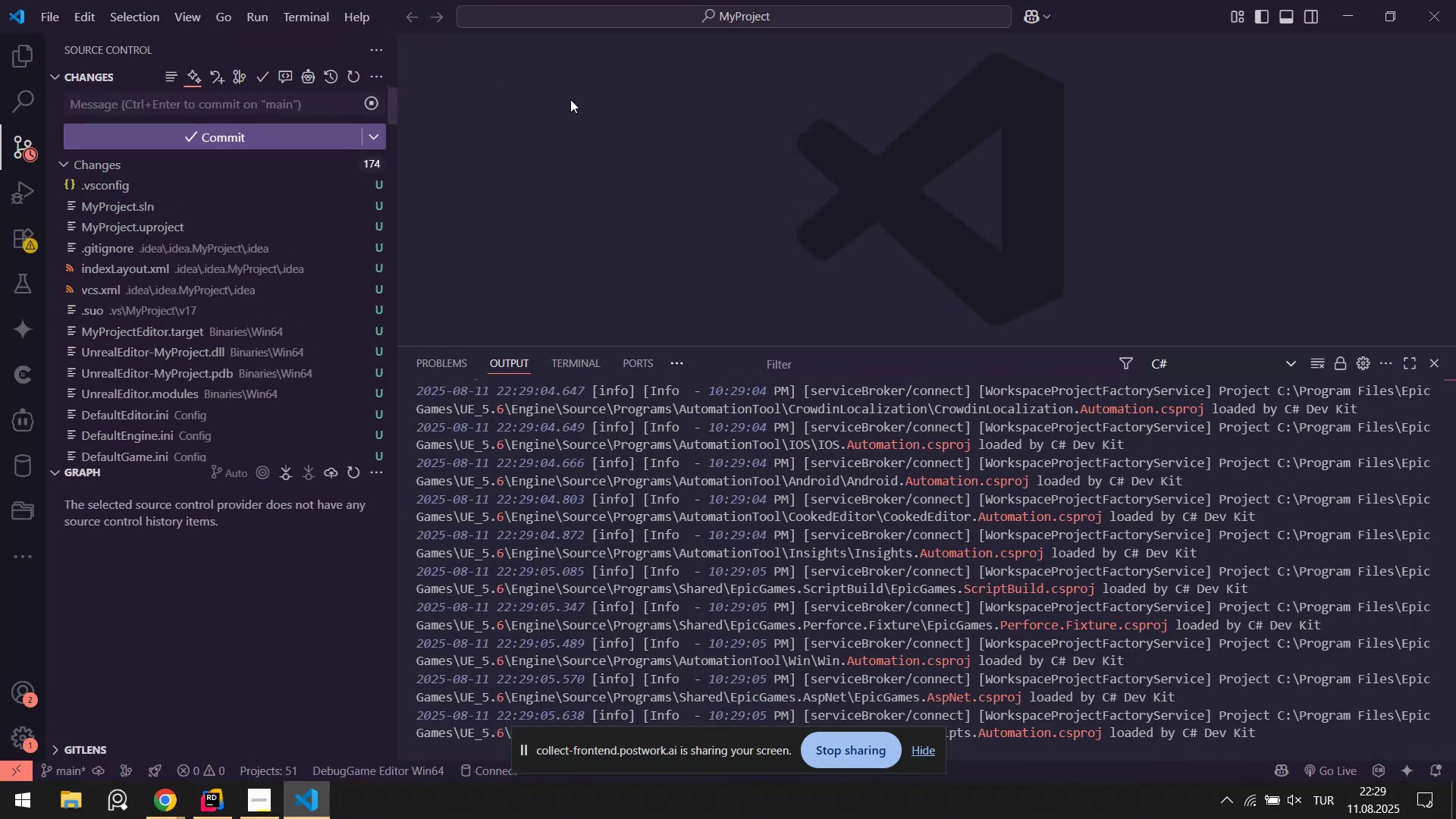 
scroll: coordinate [275, 297], scroll_direction: down, amount: 12.0
 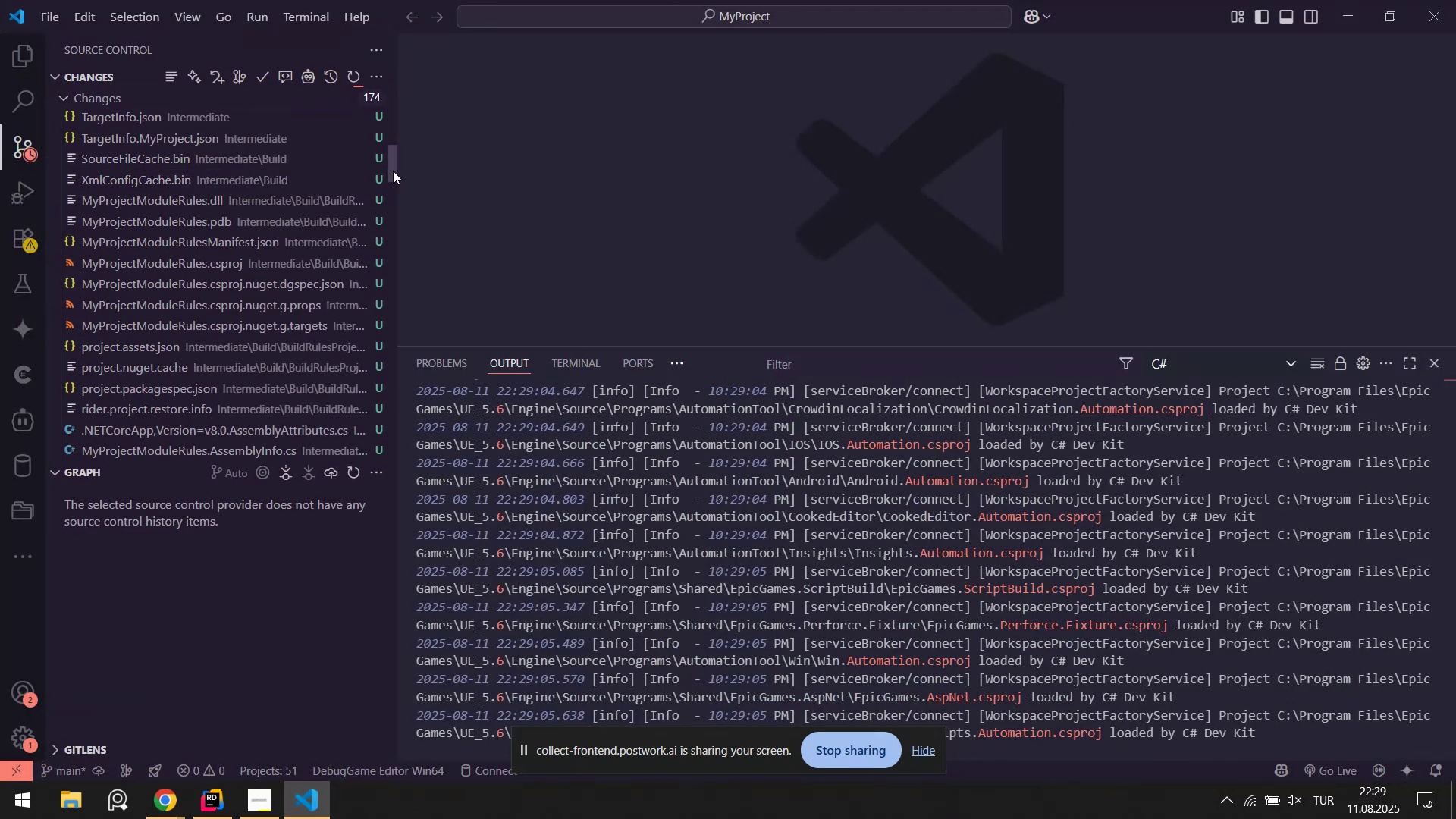 
left_click_drag(start_coordinate=[392, 170], to_coordinate=[392, 93])
 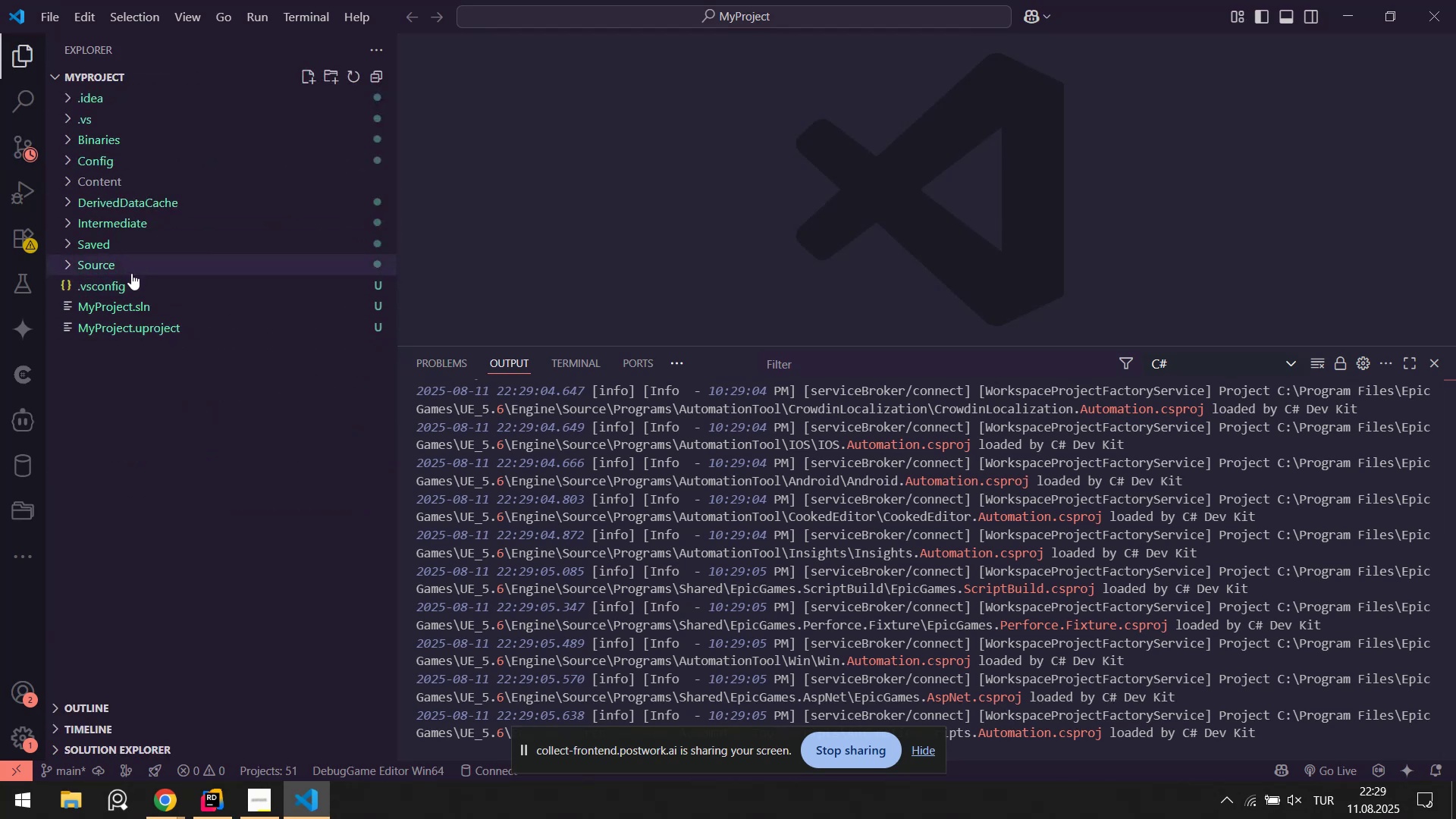 
left_click([126, 268])
 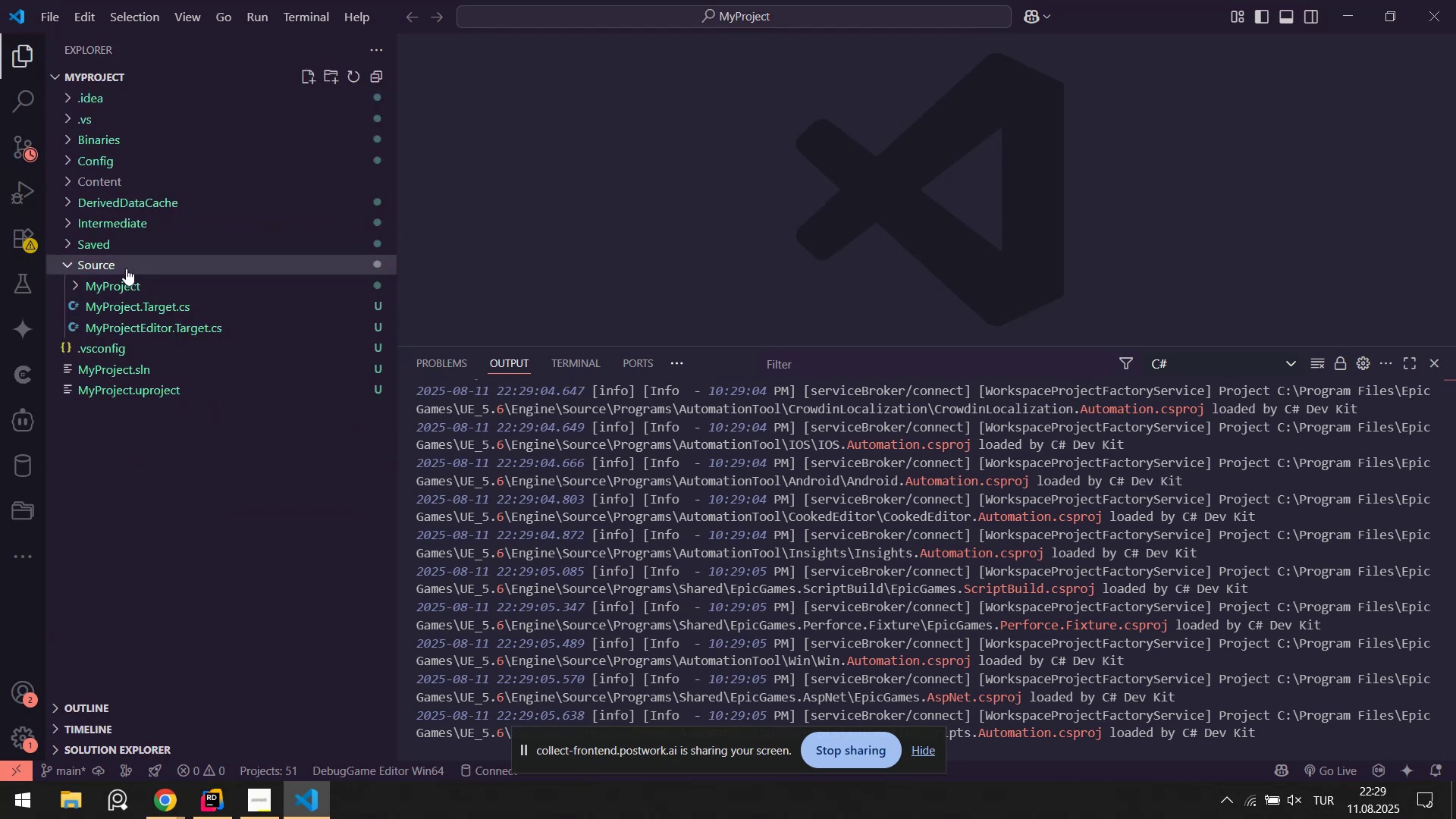 
left_click([126, 268])
 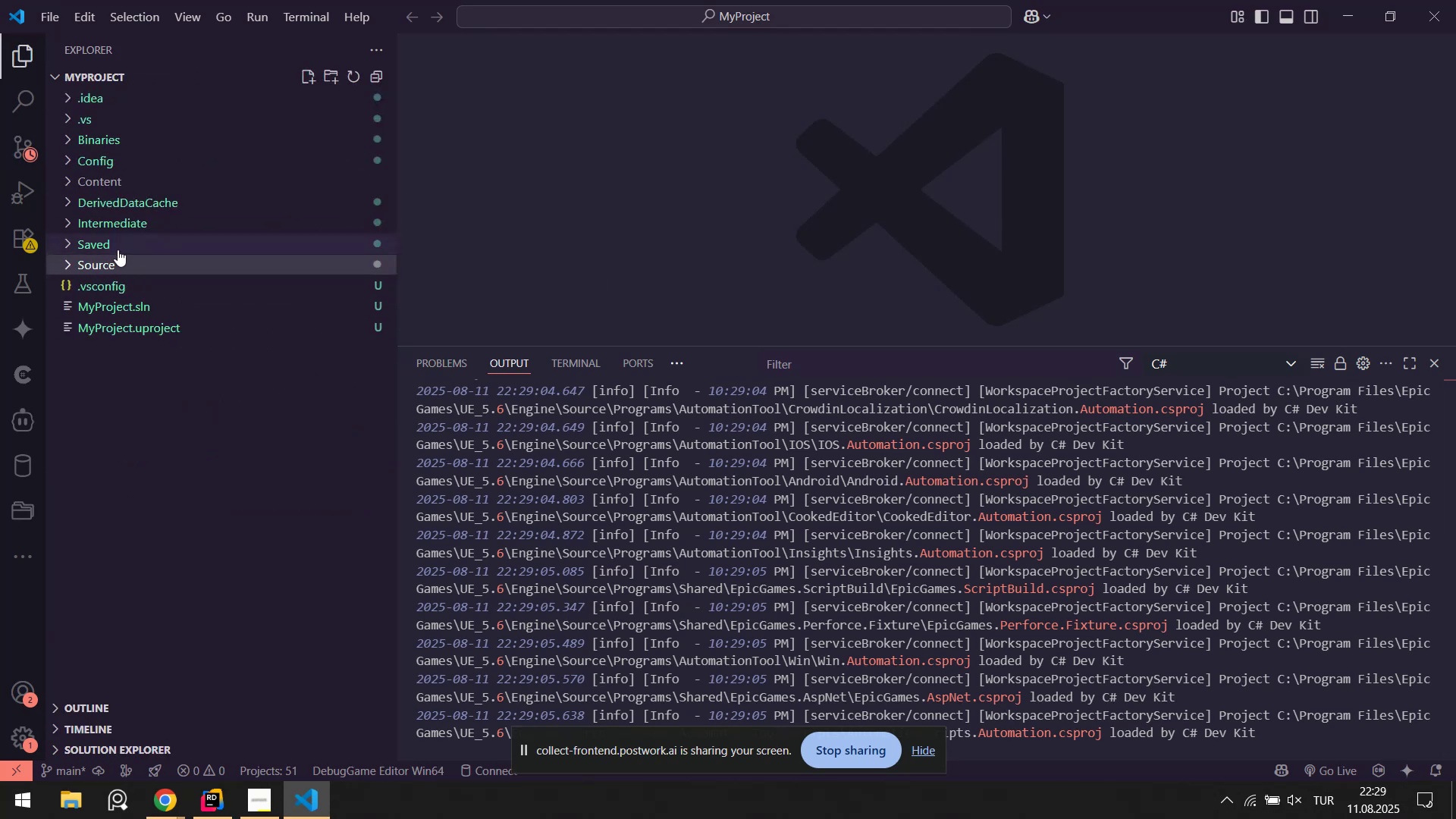 
left_click([118, 249])
 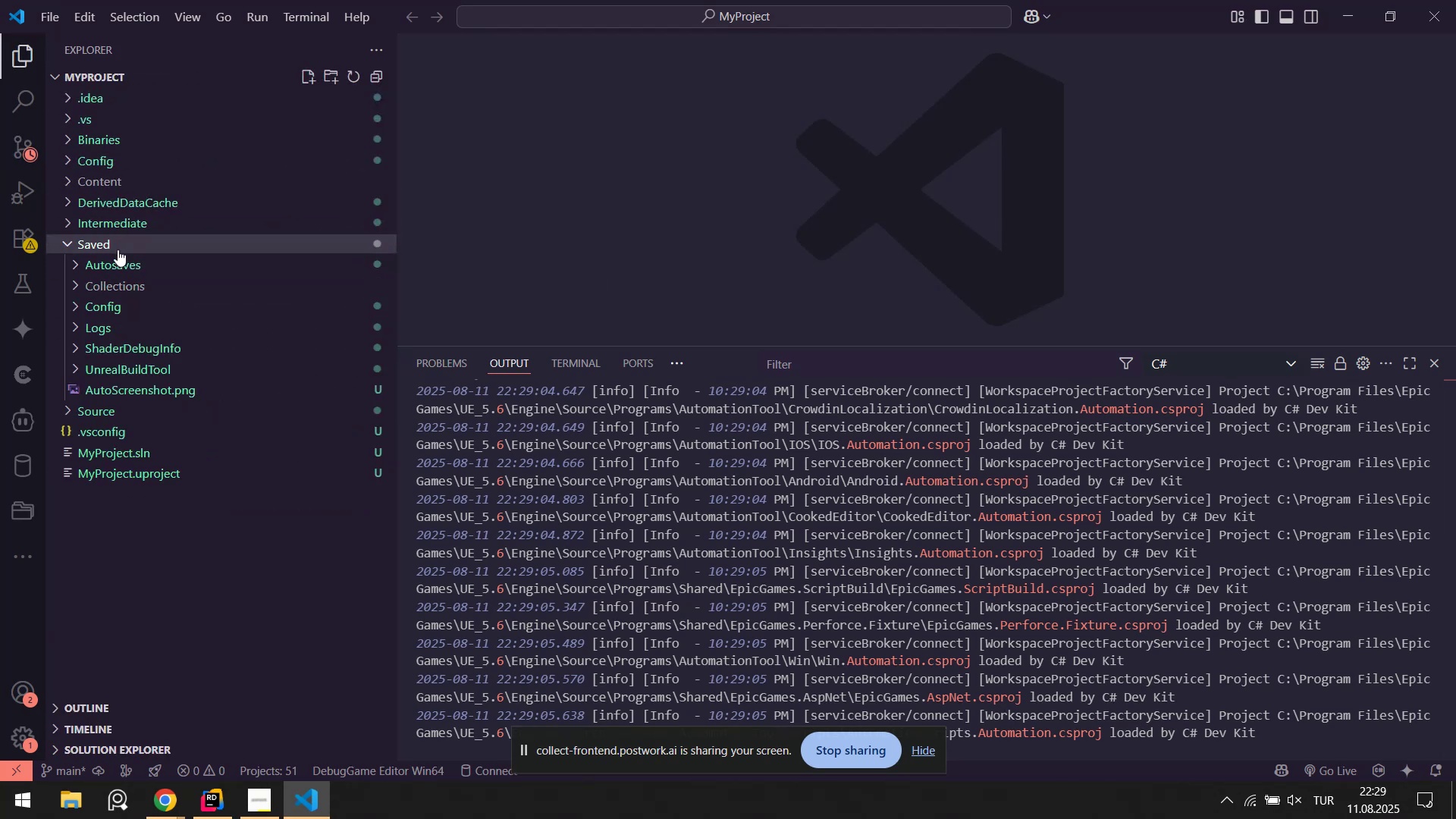 
left_click([118, 249])
 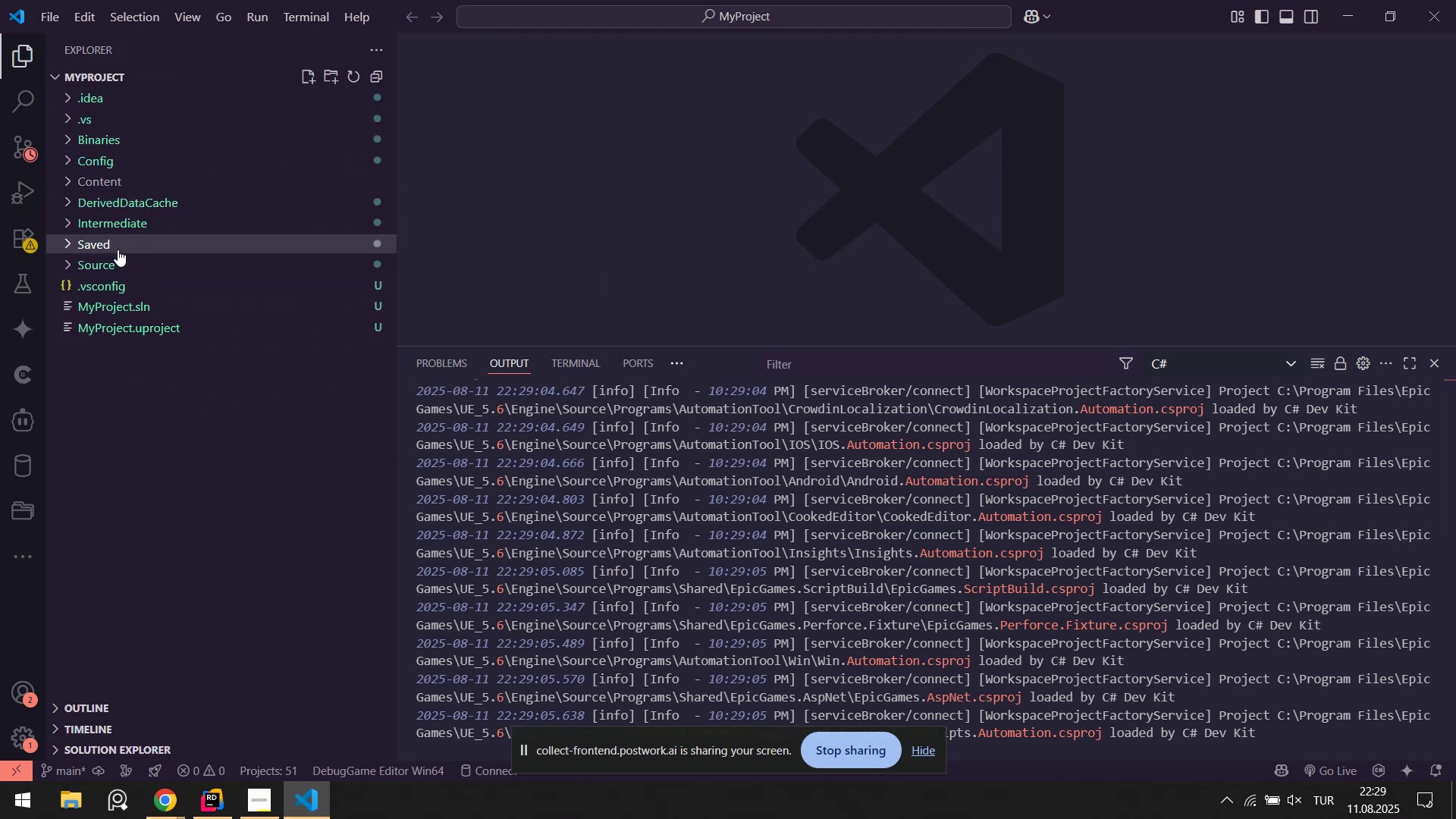 
left_click([118, 249])
 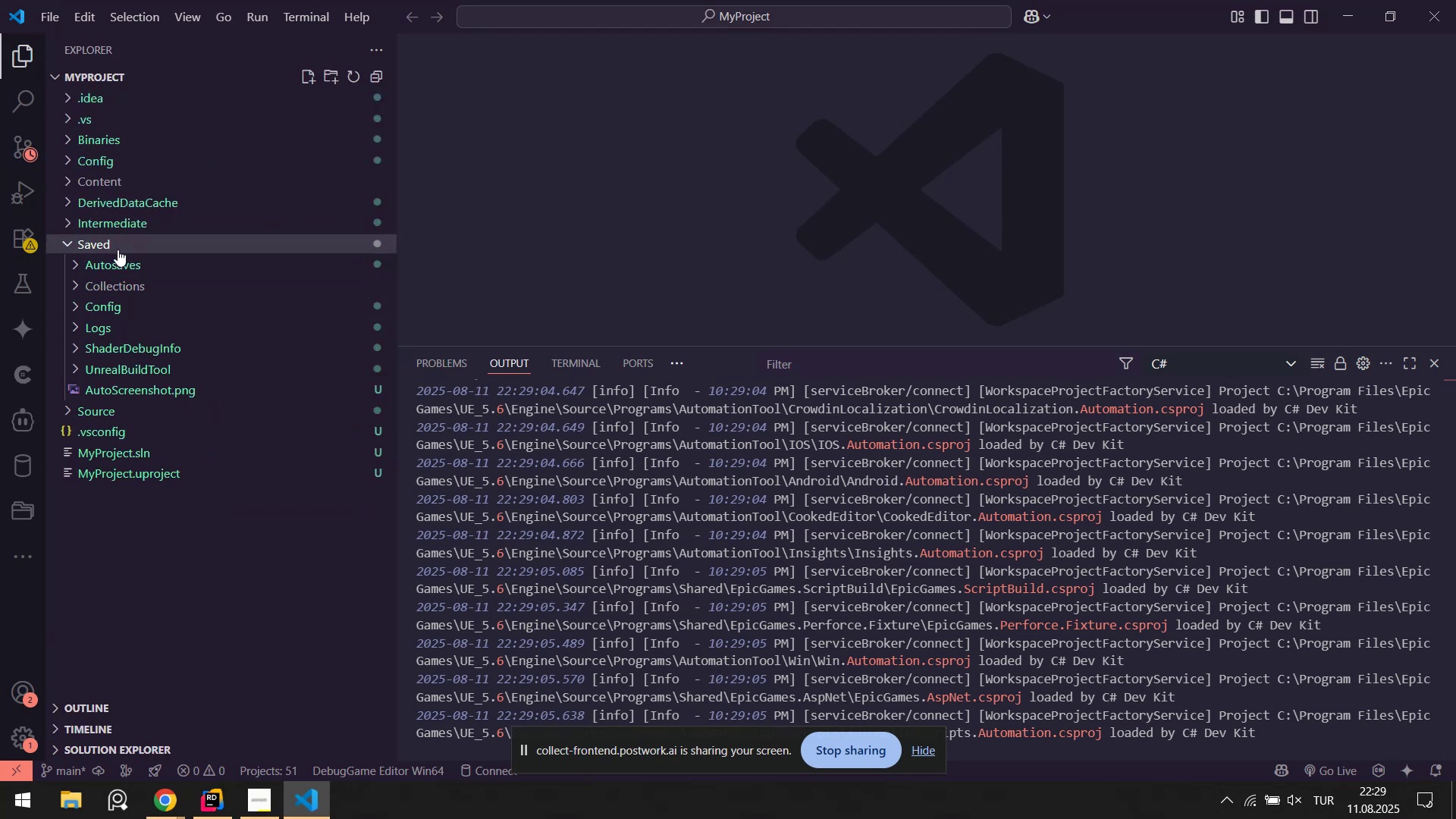 
left_click([118, 249])
 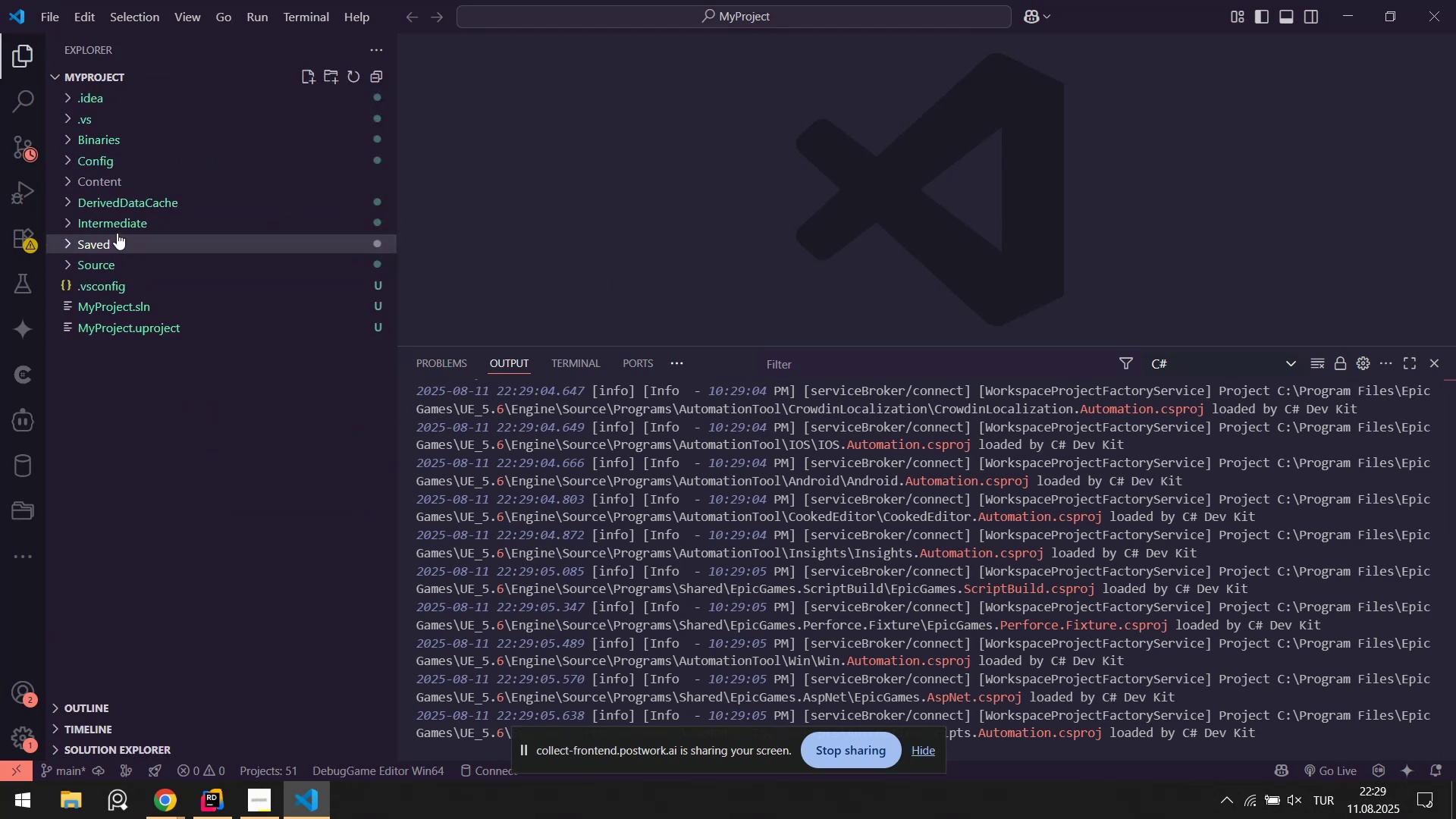 
left_click([117, 230])
 